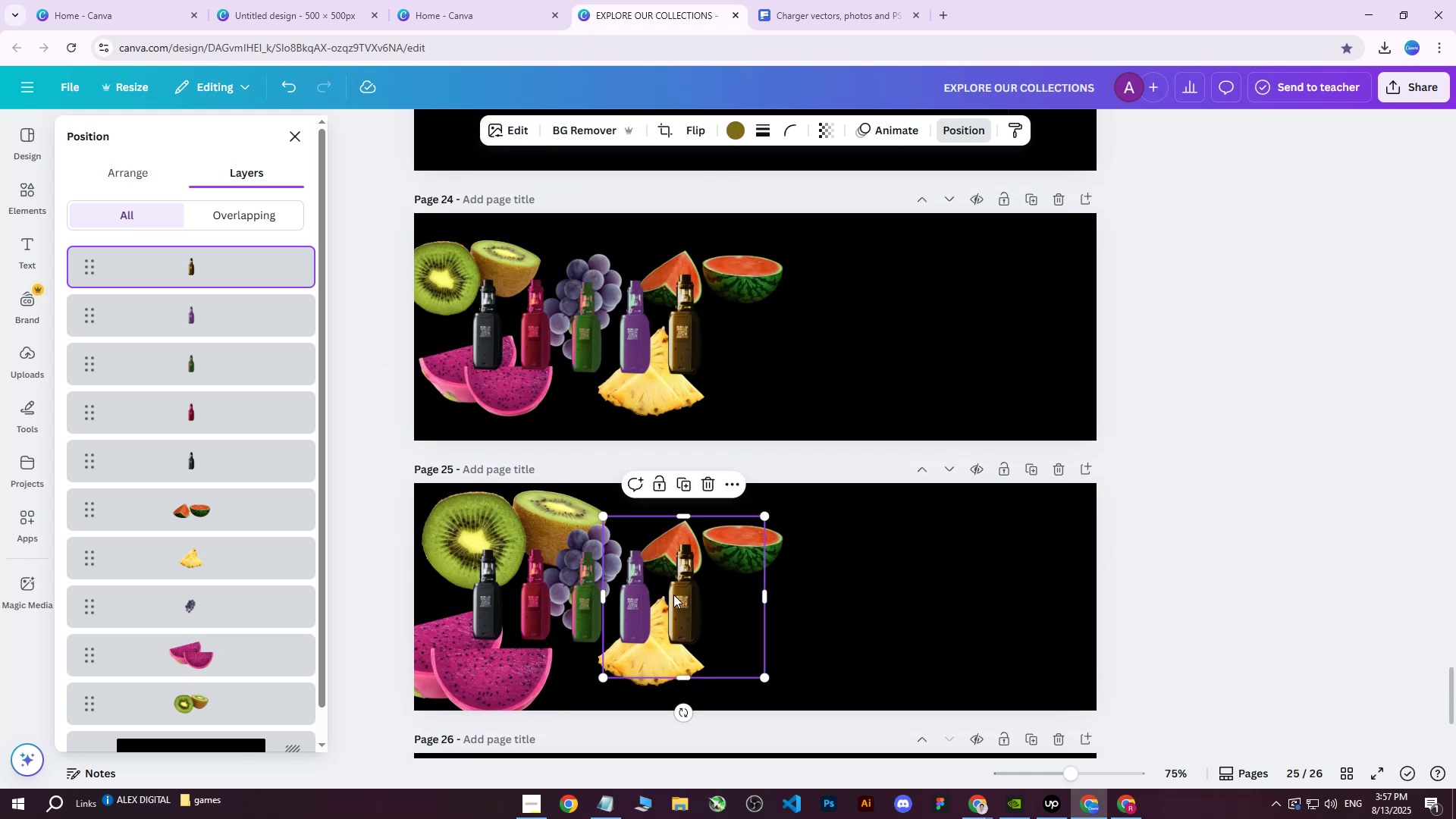 
key(Delete)
 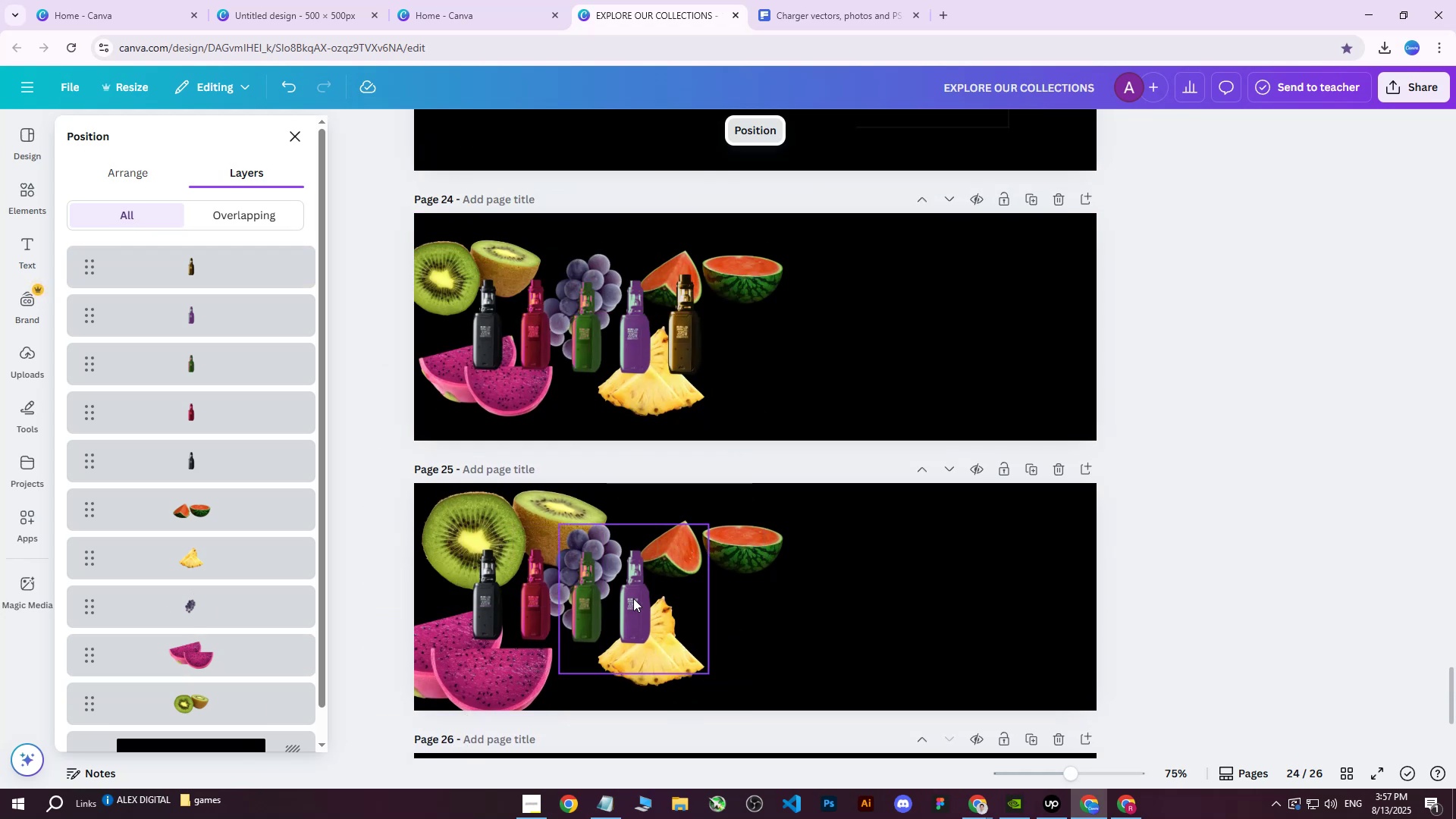 
left_click([635, 598])
 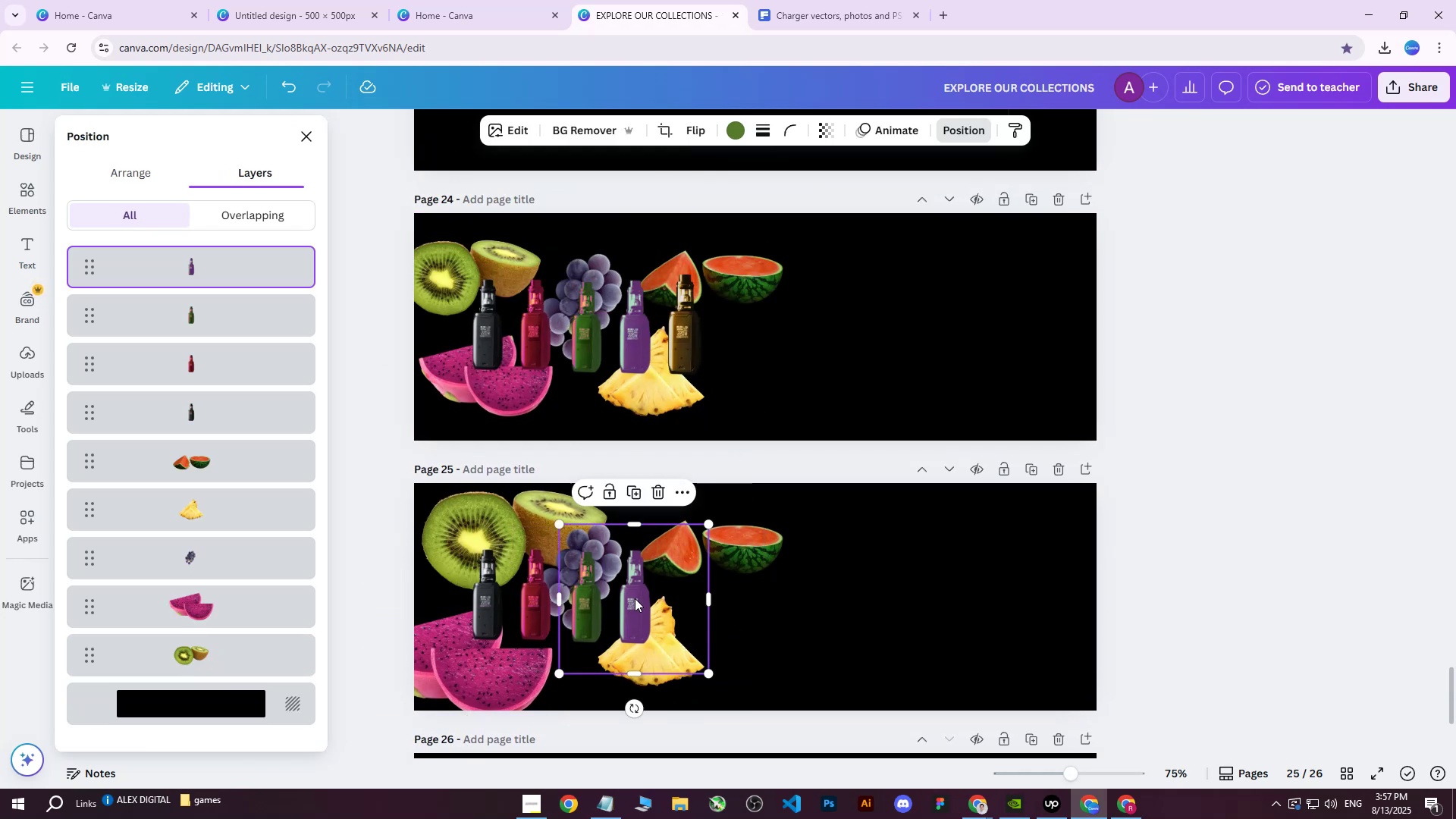 
key(Delete)
 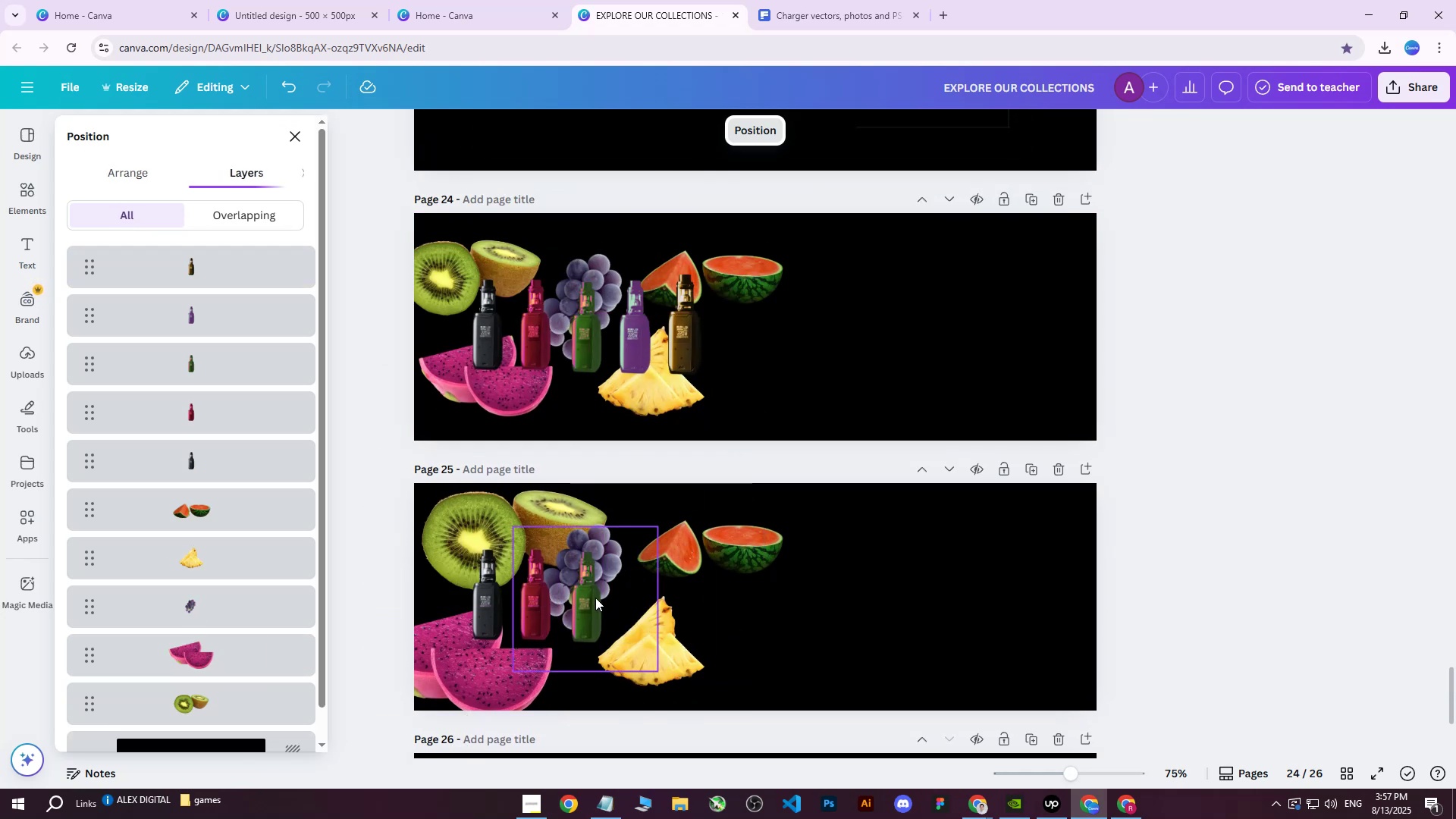 
double_click([595, 598])
 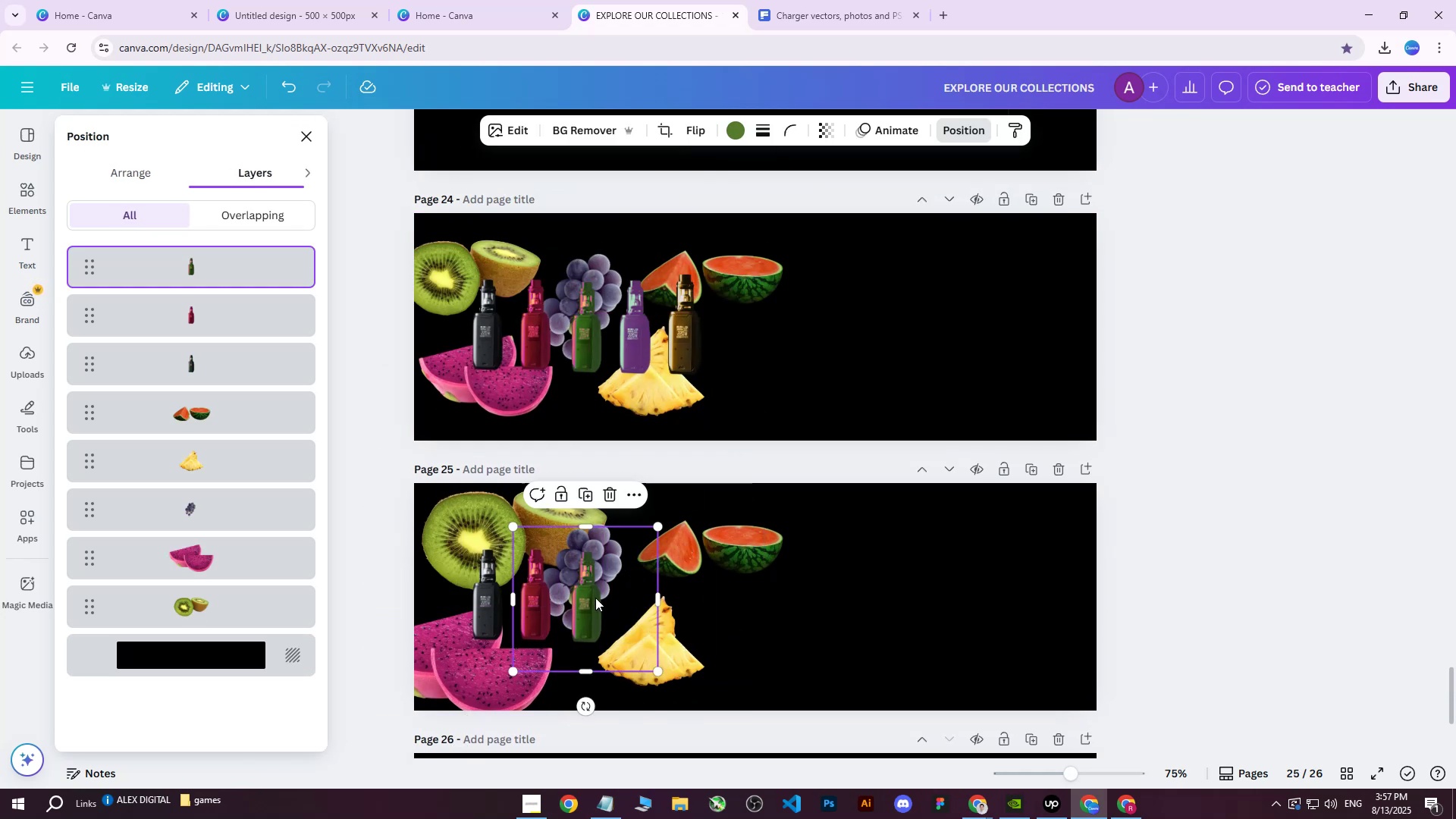 
key(Delete)
 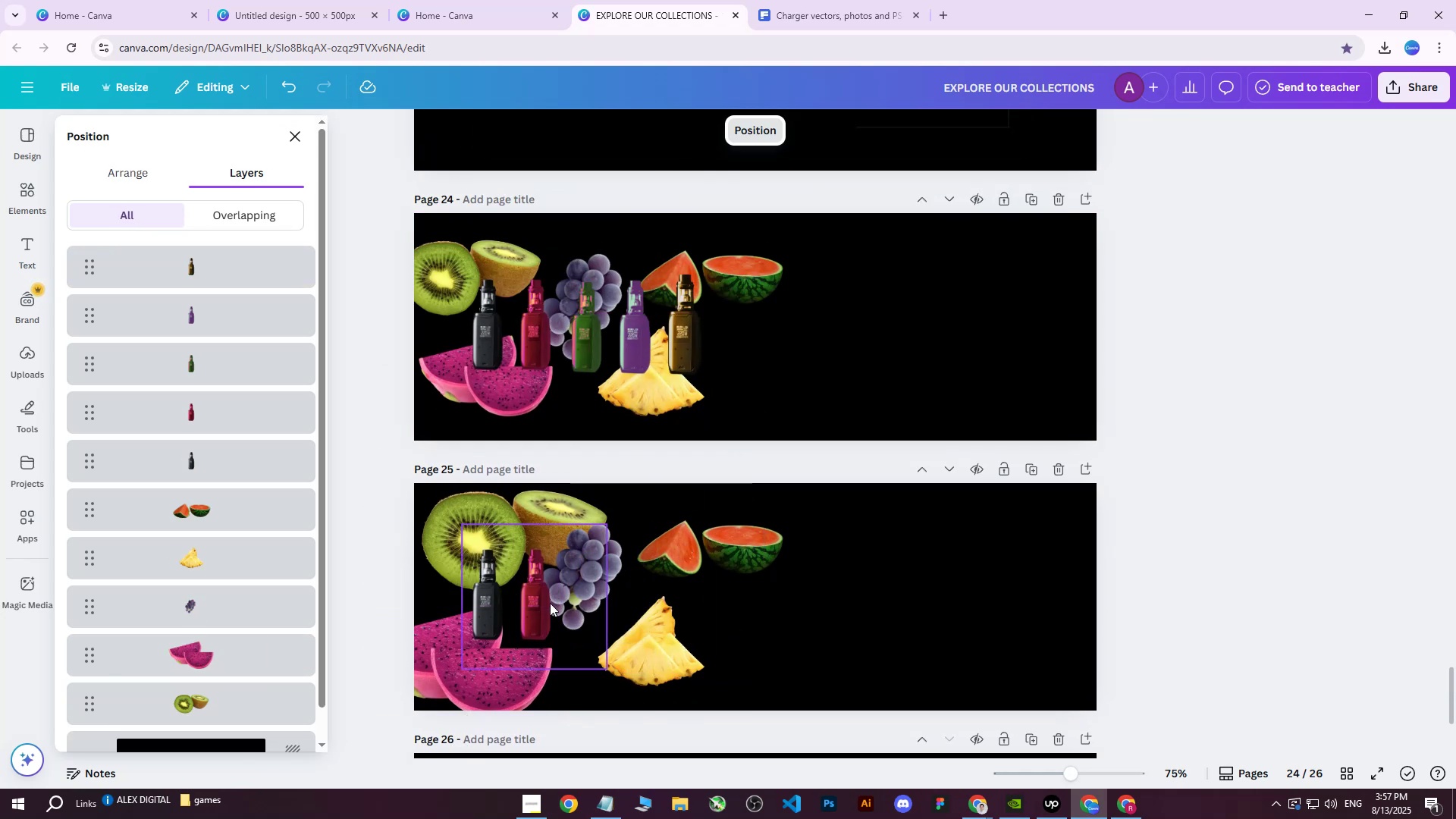 
triple_click([538, 604])
 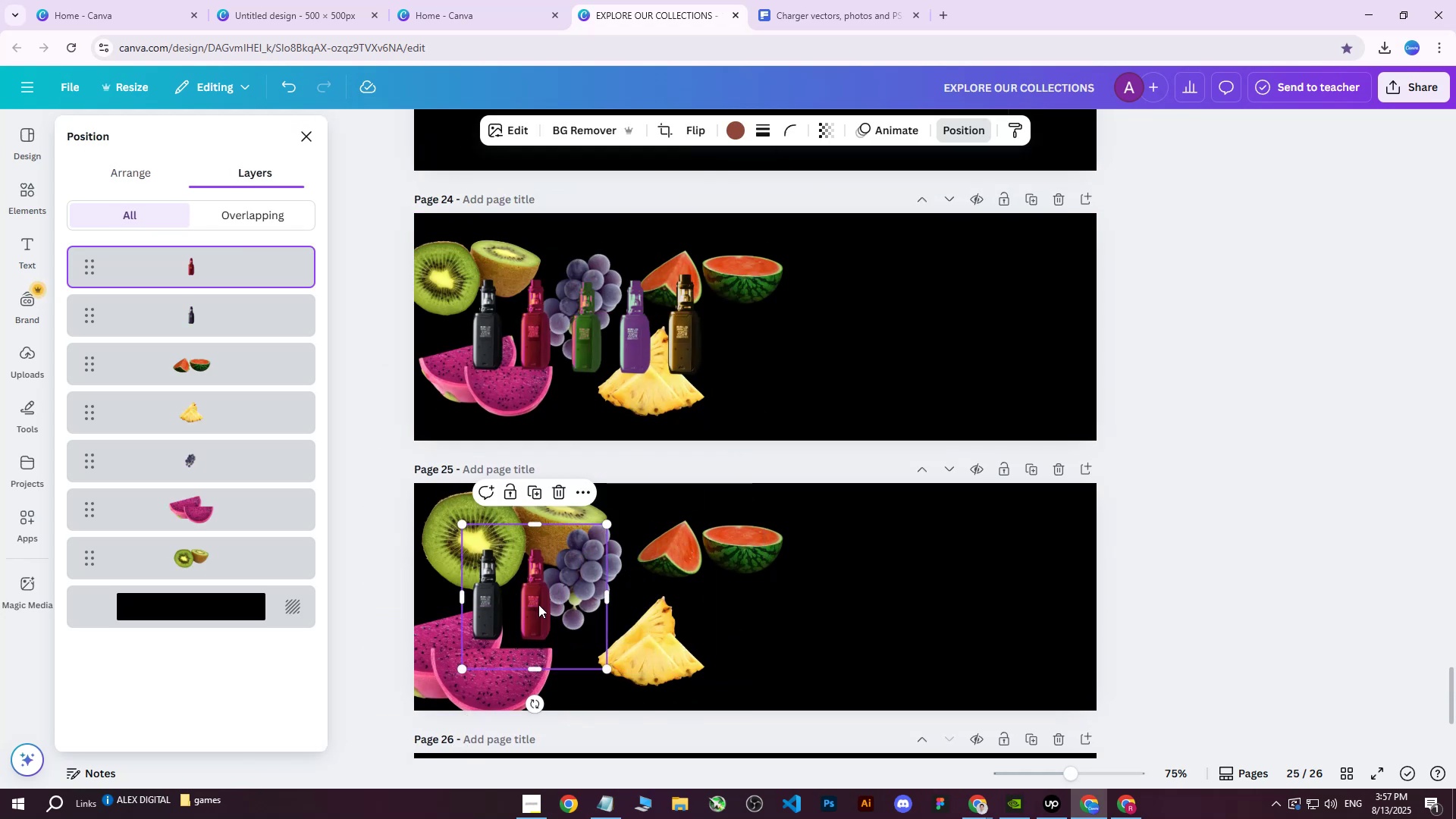 
key(Delete)
 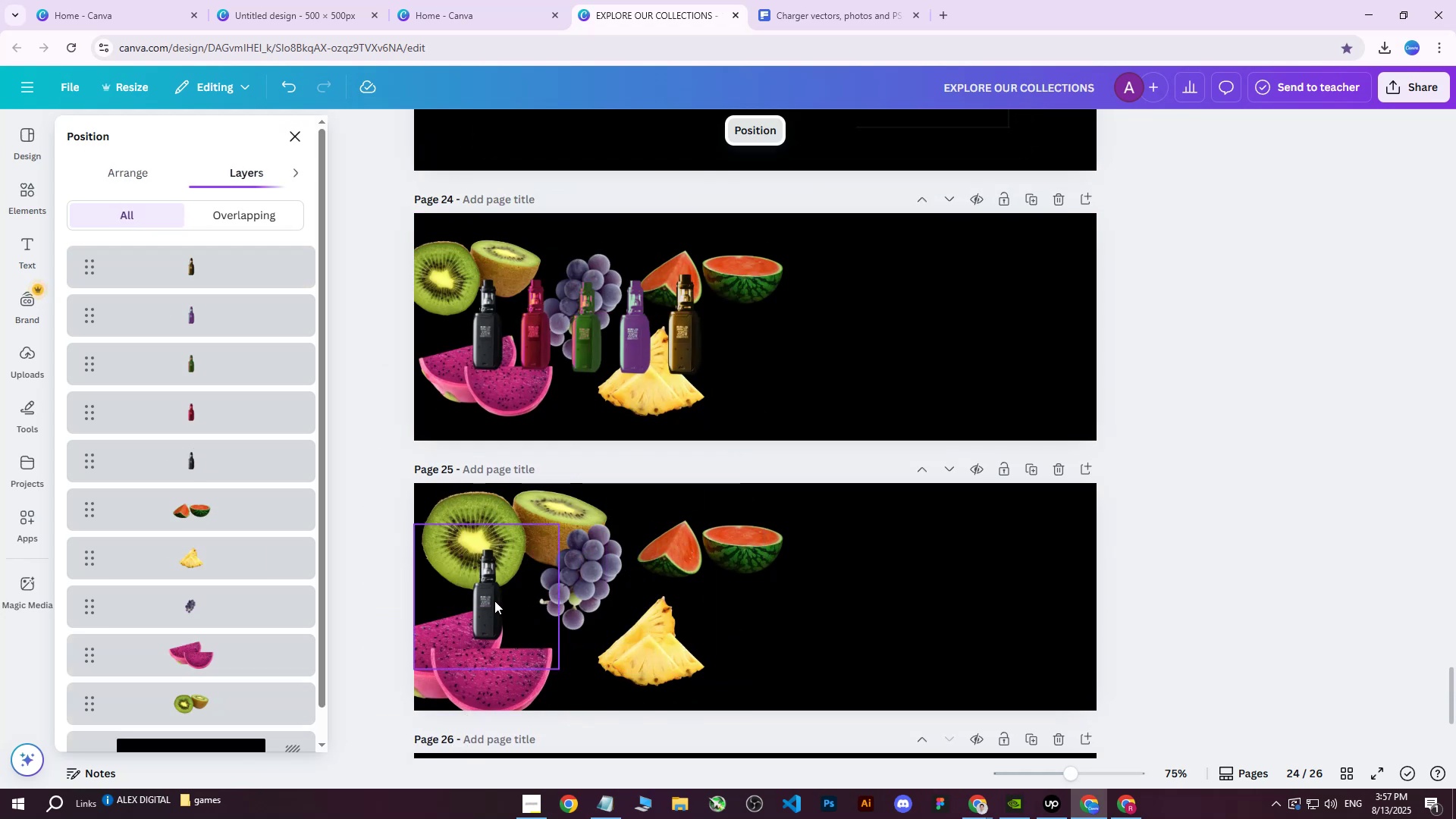 
key(Delete)
 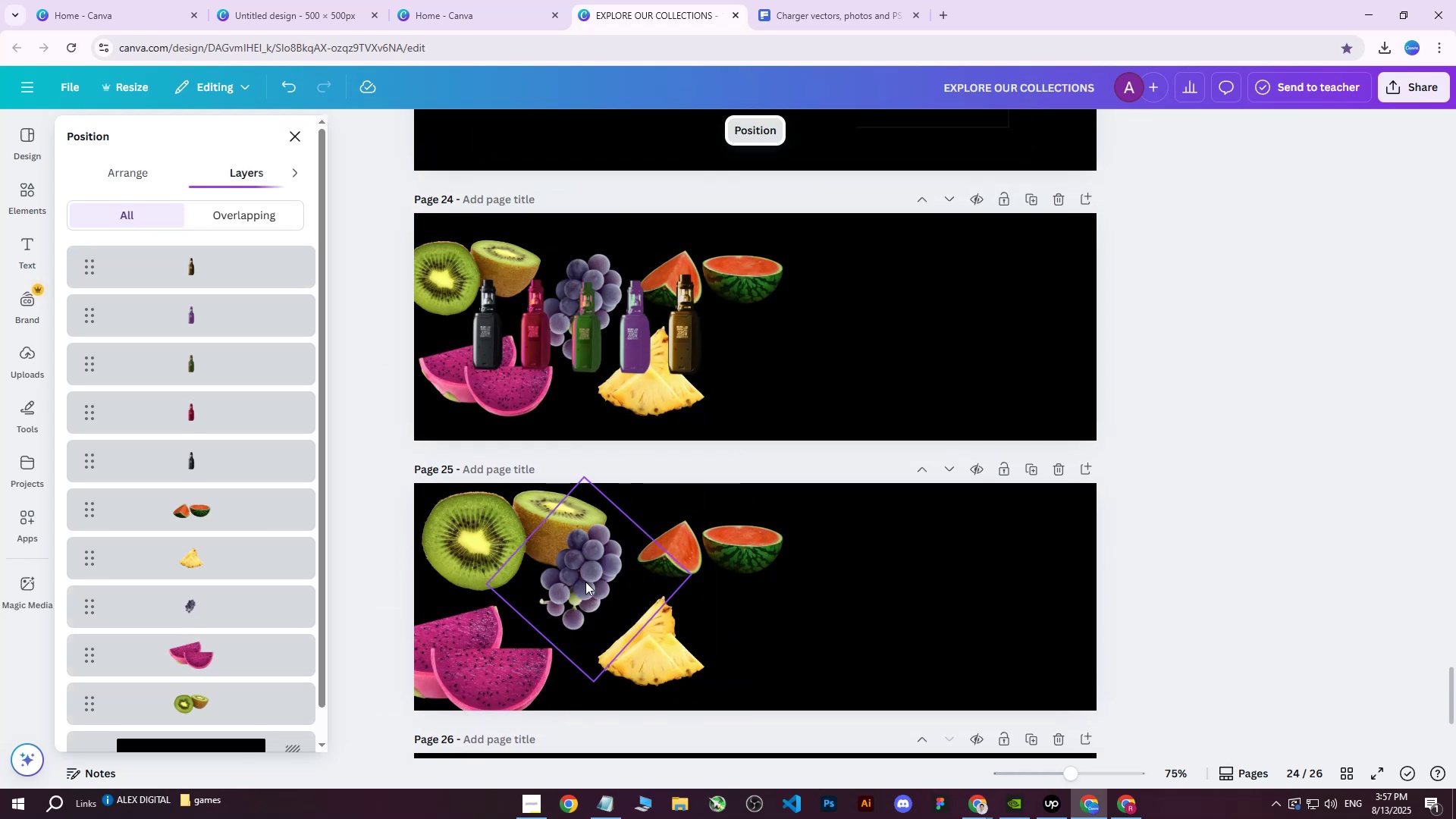 
triple_click([585, 582])
 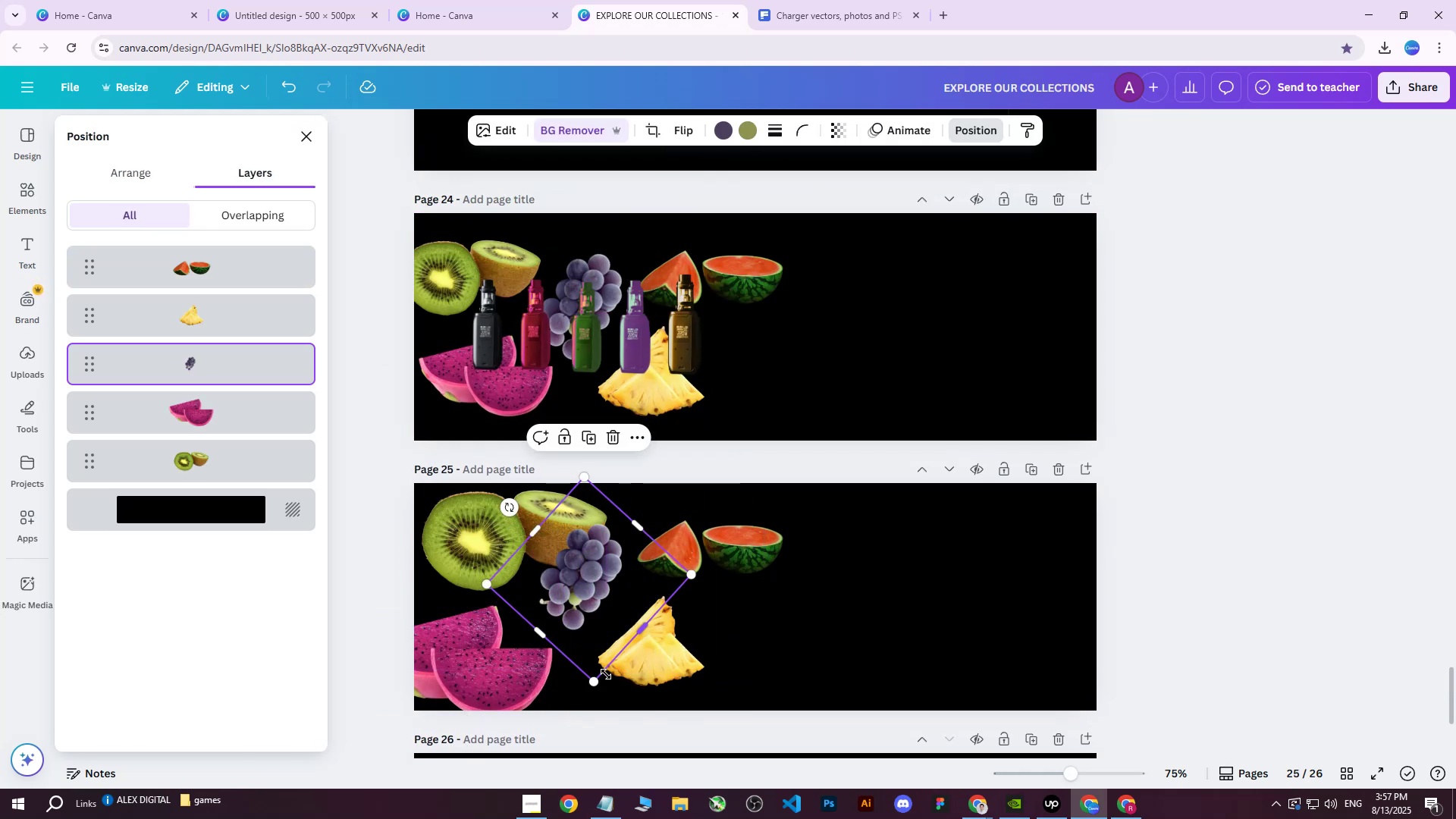 
left_click_drag(start_coordinate=[596, 685], to_coordinate=[662, 783])
 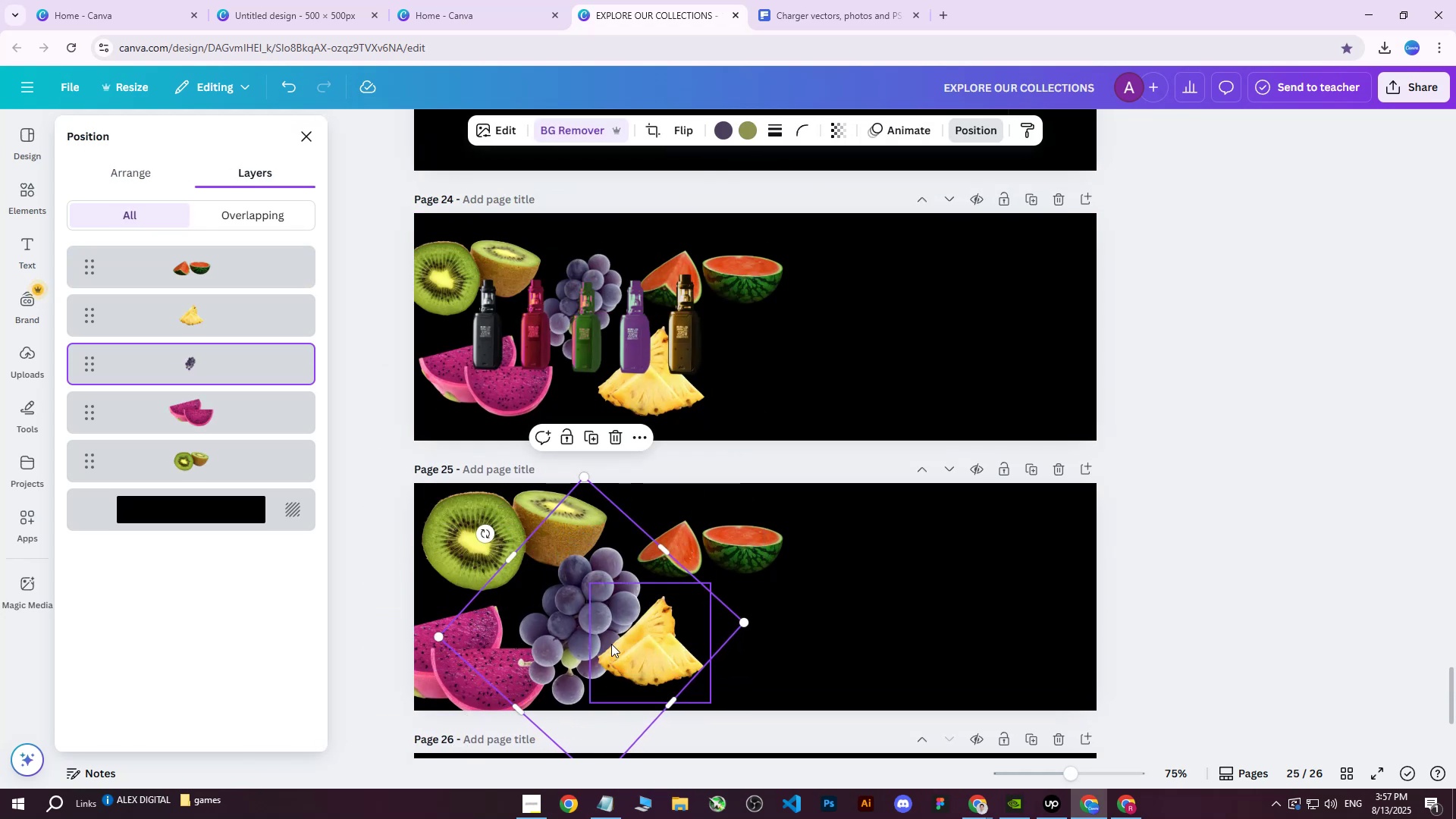 
left_click_drag(start_coordinate=[607, 613], to_coordinate=[597, 584])
 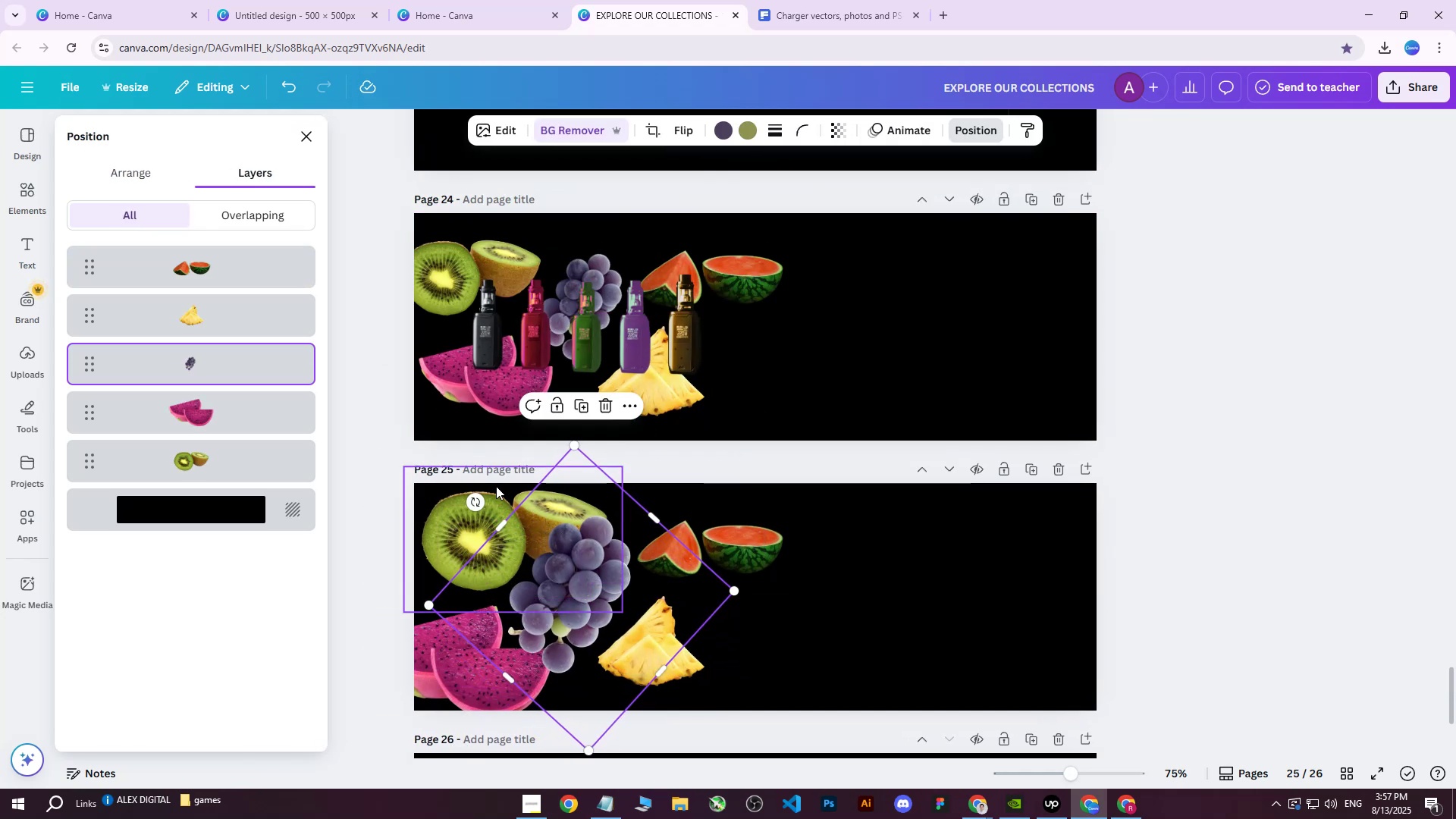 
left_click_drag(start_coordinate=[479, 500], to_coordinate=[574, 667])
 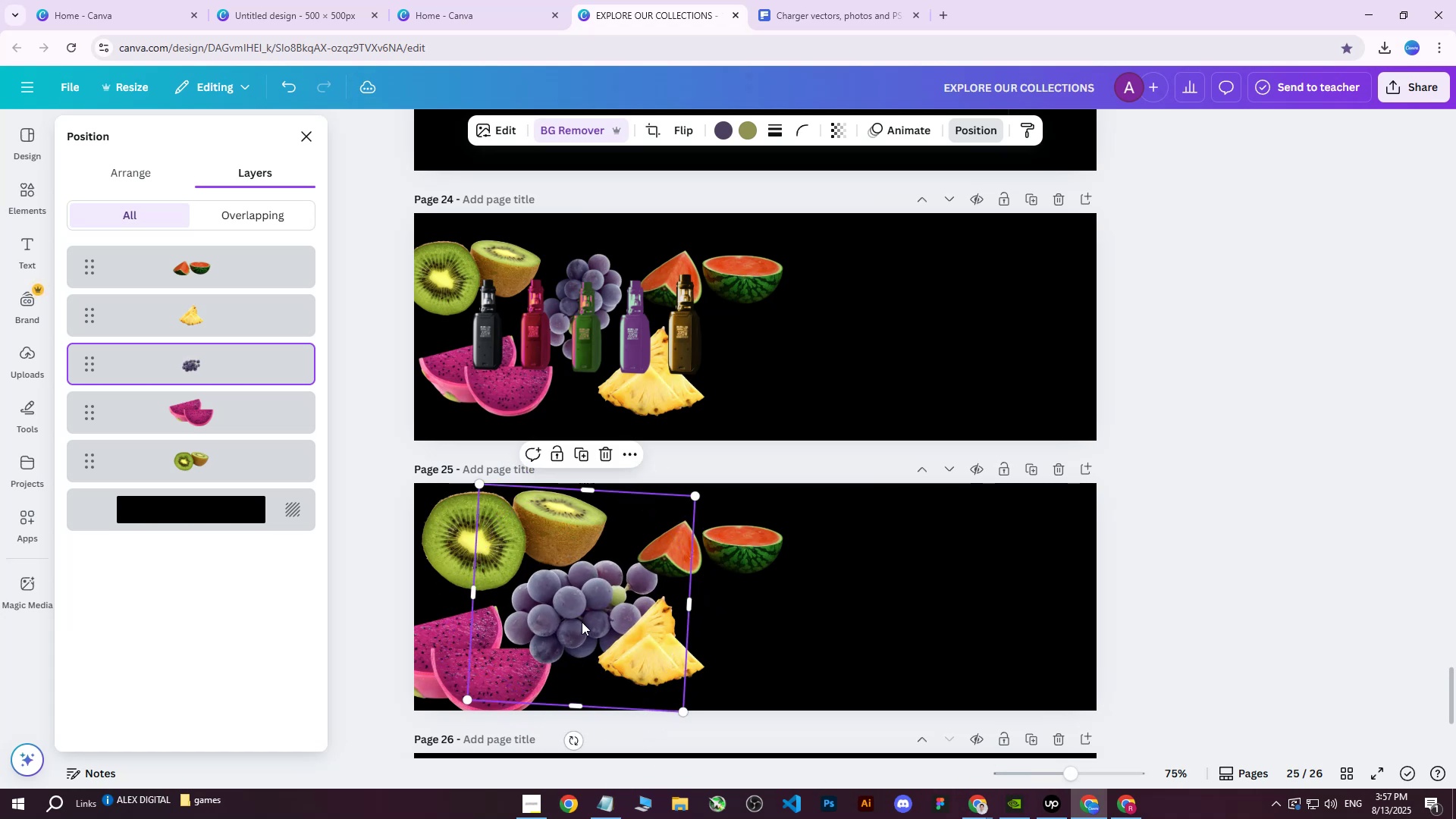 
left_click_drag(start_coordinate=[579, 592], to_coordinate=[559, 580])
 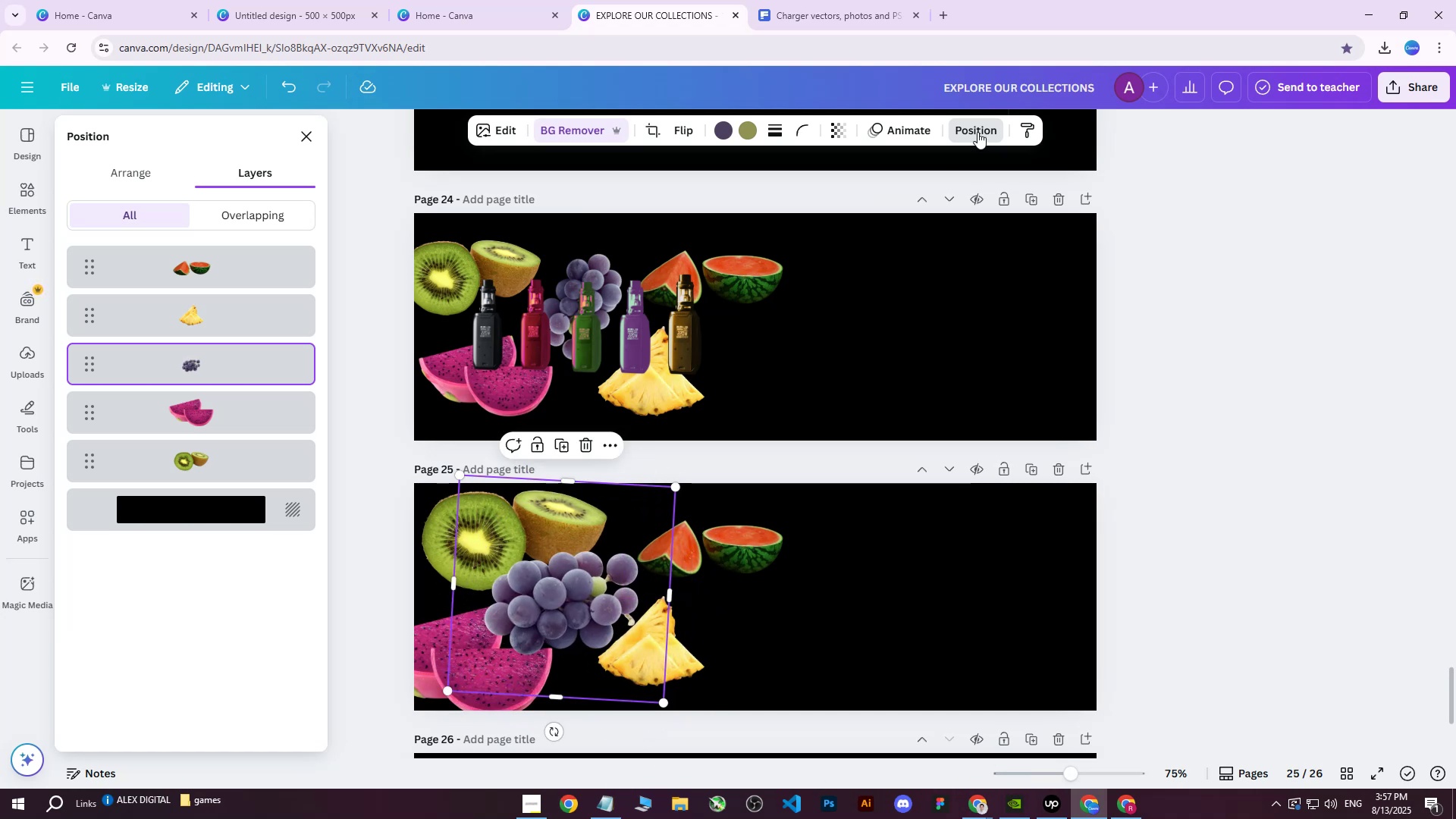 
left_click_drag(start_coordinate=[150, 365], to_coordinate=[169, 466])
 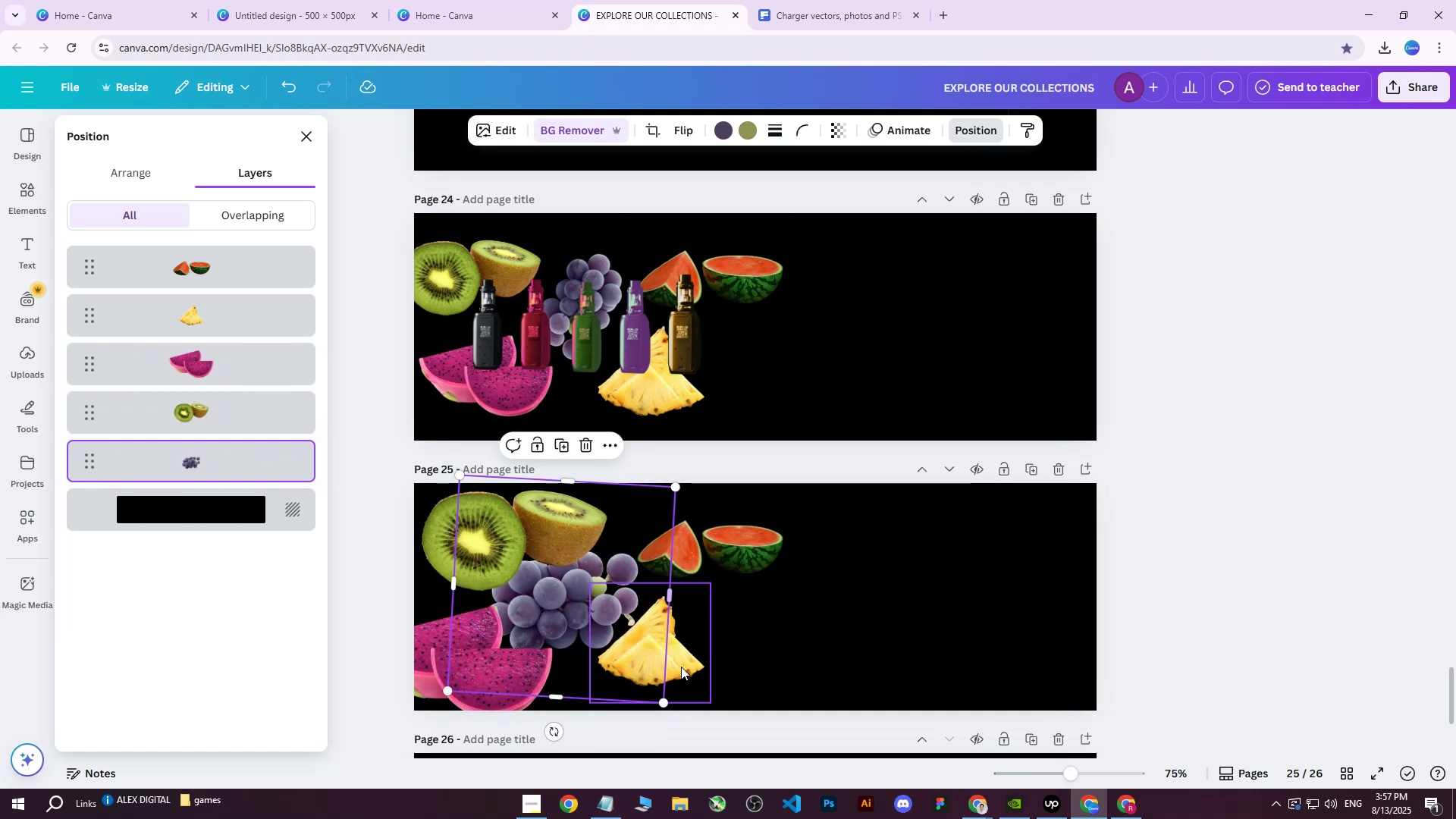 
double_click([682, 660])
 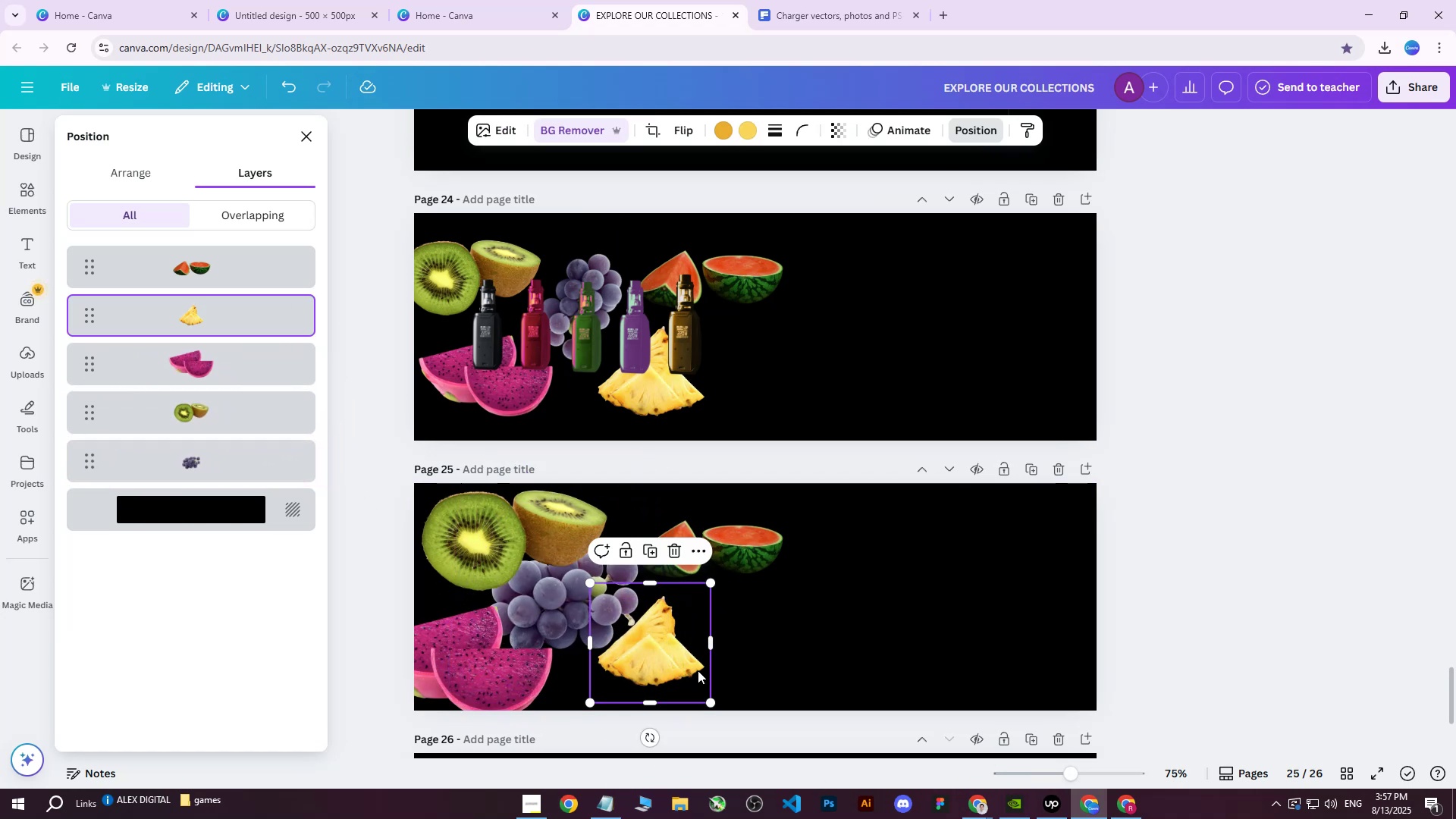 
left_click_drag(start_coordinate=[662, 657], to_coordinate=[676, 679])
 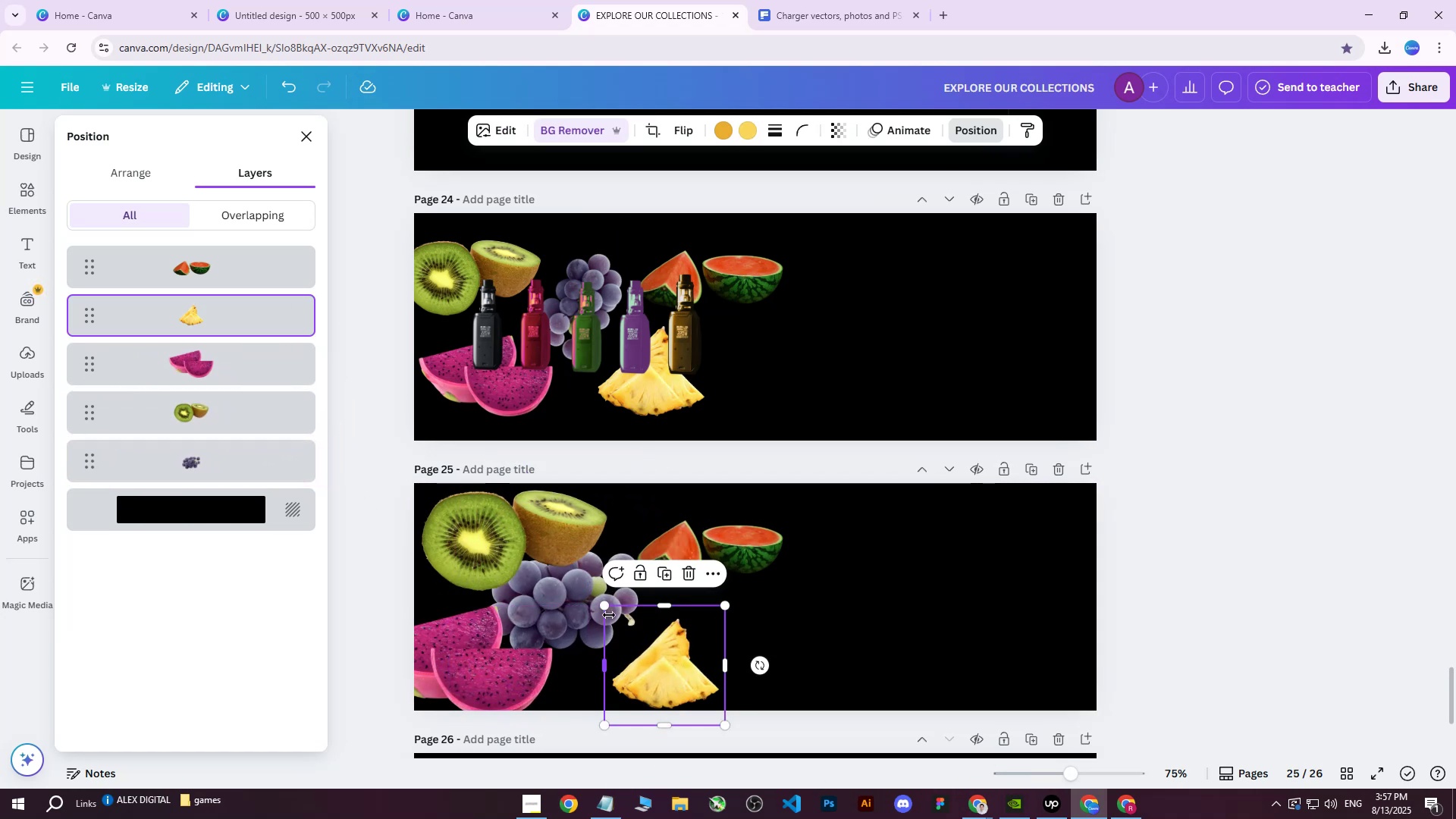 
left_click_drag(start_coordinate=[600, 607], to_coordinate=[562, 563])
 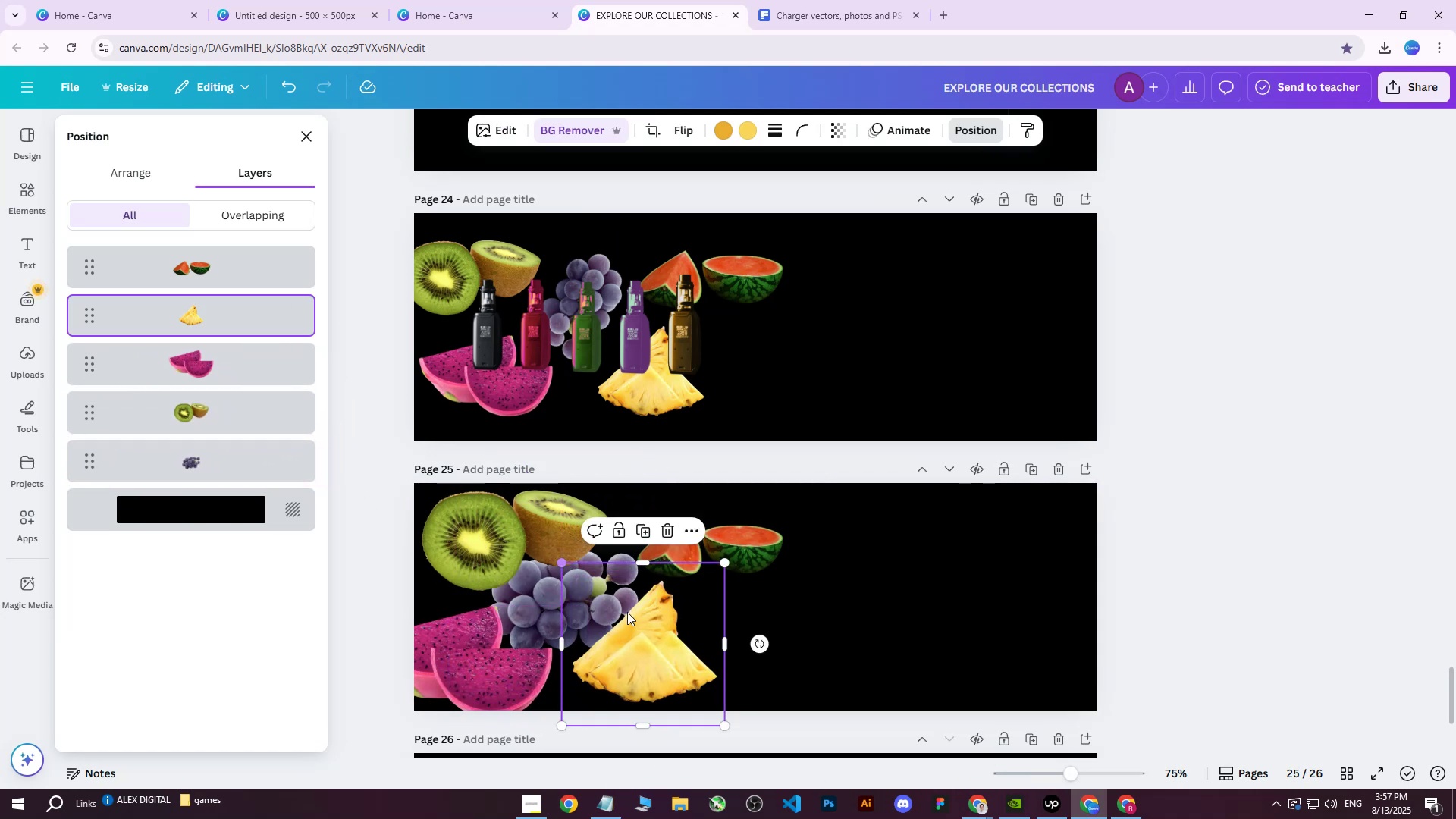 
left_click_drag(start_coordinate=[663, 645], to_coordinate=[655, 665])
 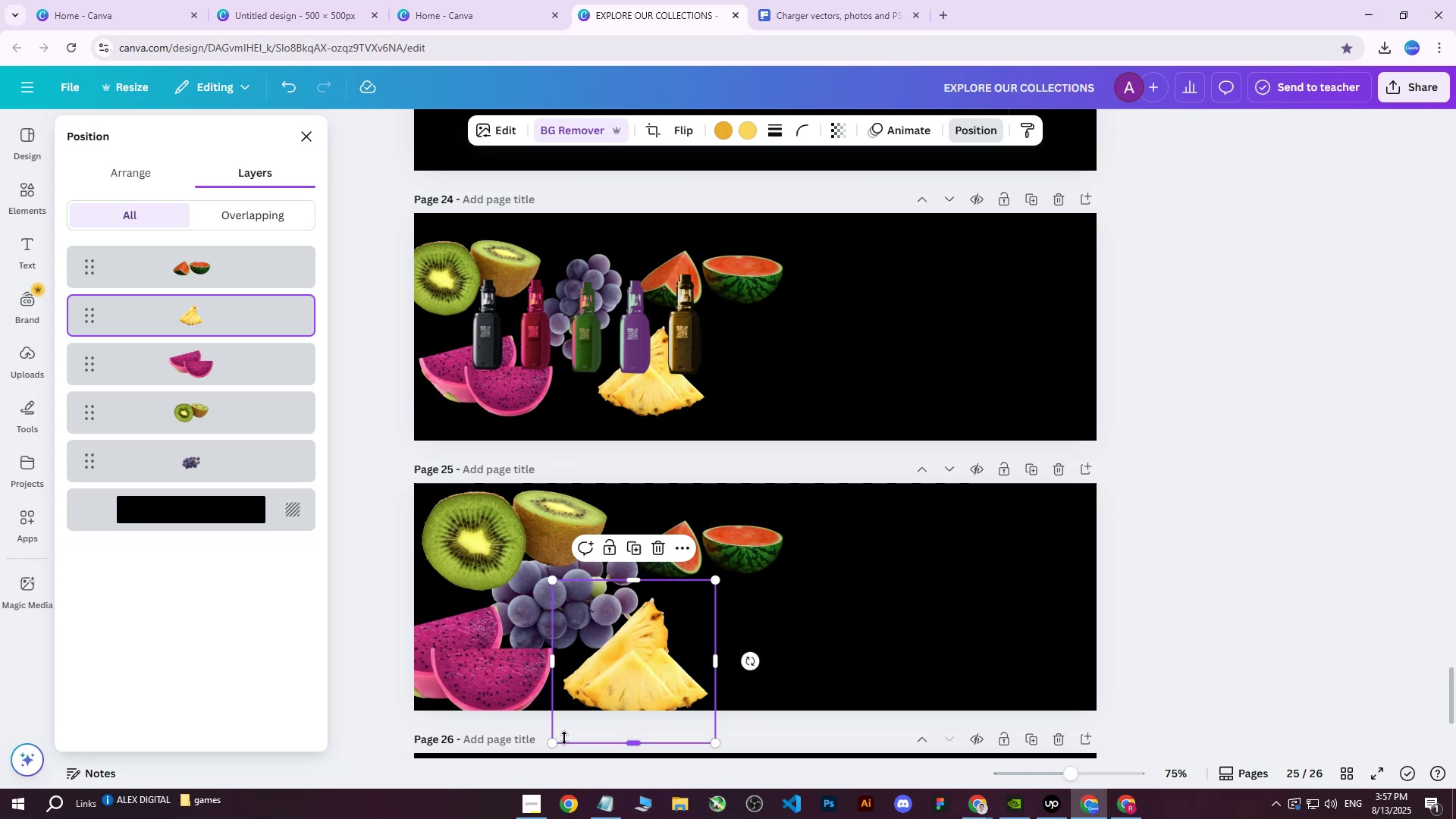 
left_click_drag(start_coordinate=[551, 742], to_coordinate=[535, 758])
 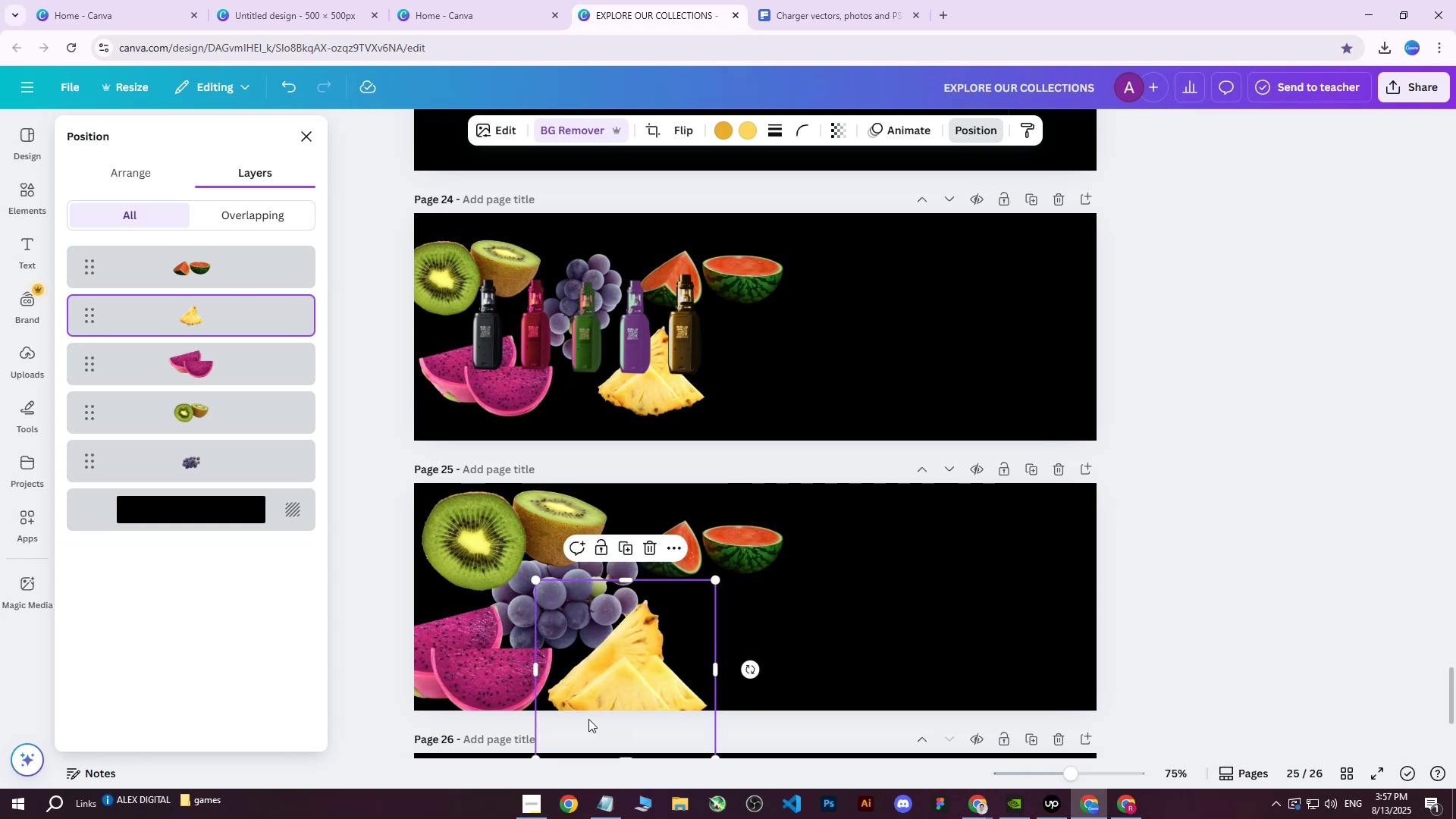 
left_click_drag(start_coordinate=[632, 677], to_coordinate=[639, 661])
 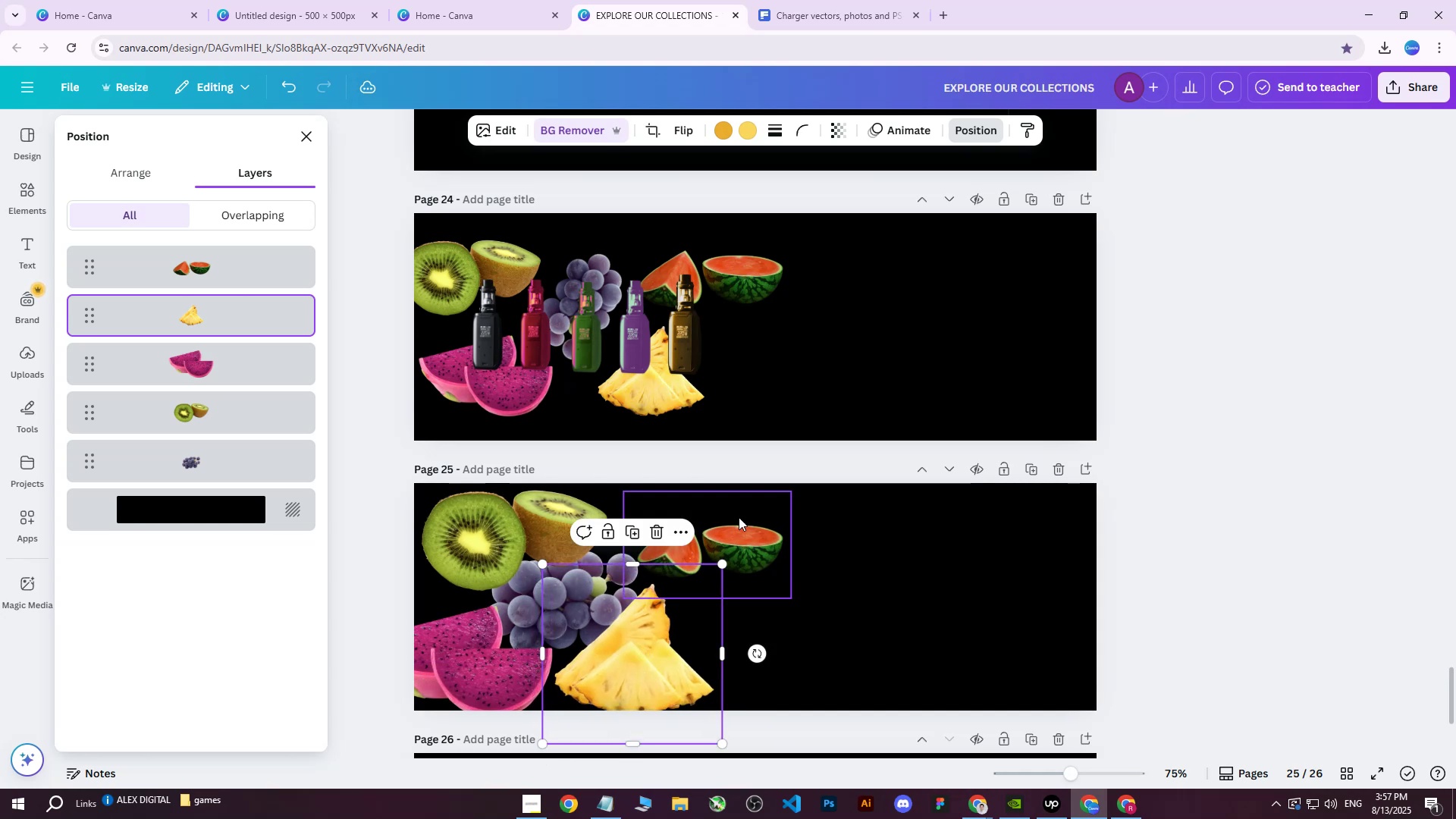 
left_click([739, 517])
 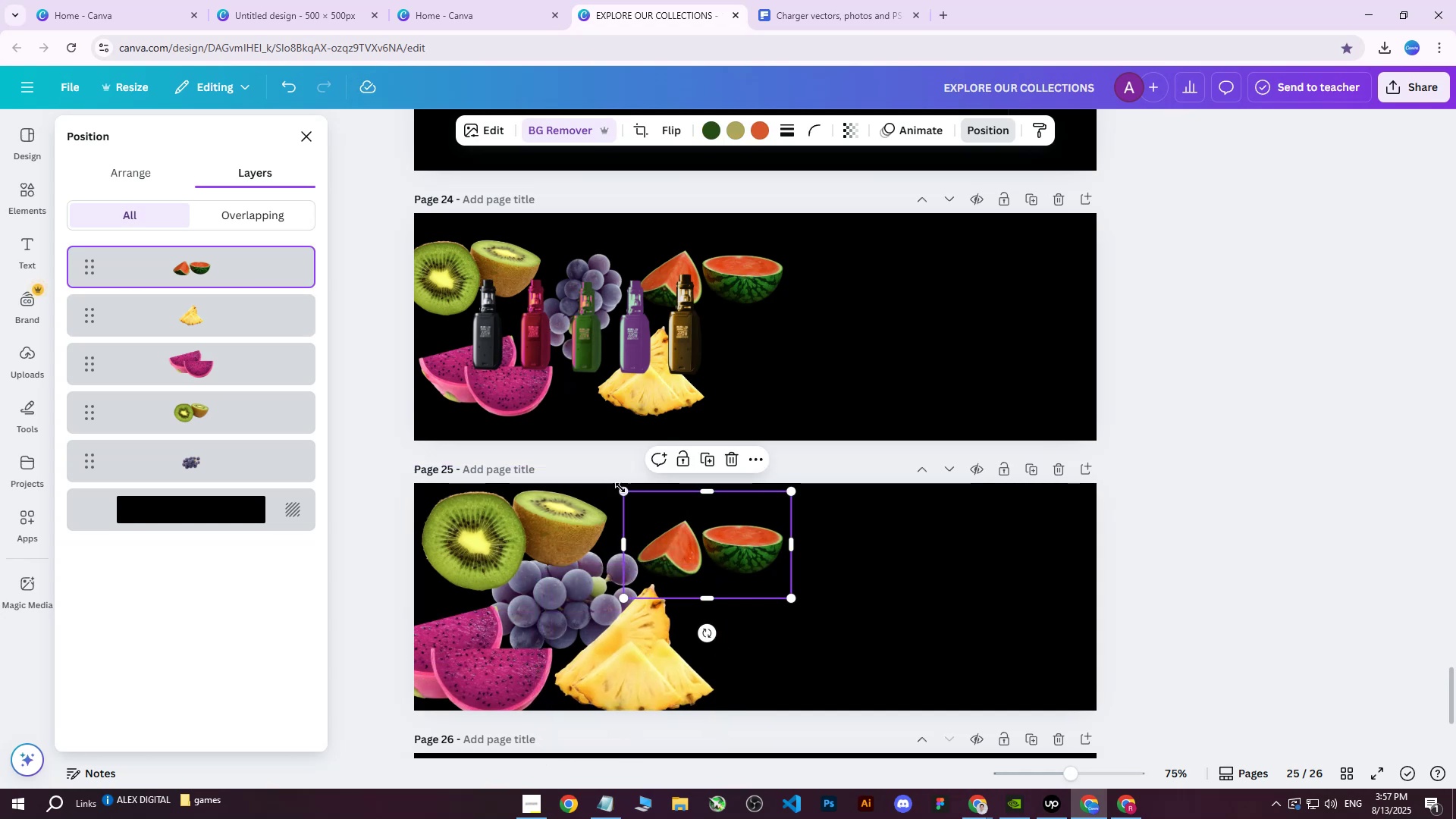 
left_click_drag(start_coordinate=[623, 488], to_coordinate=[569, 398])
 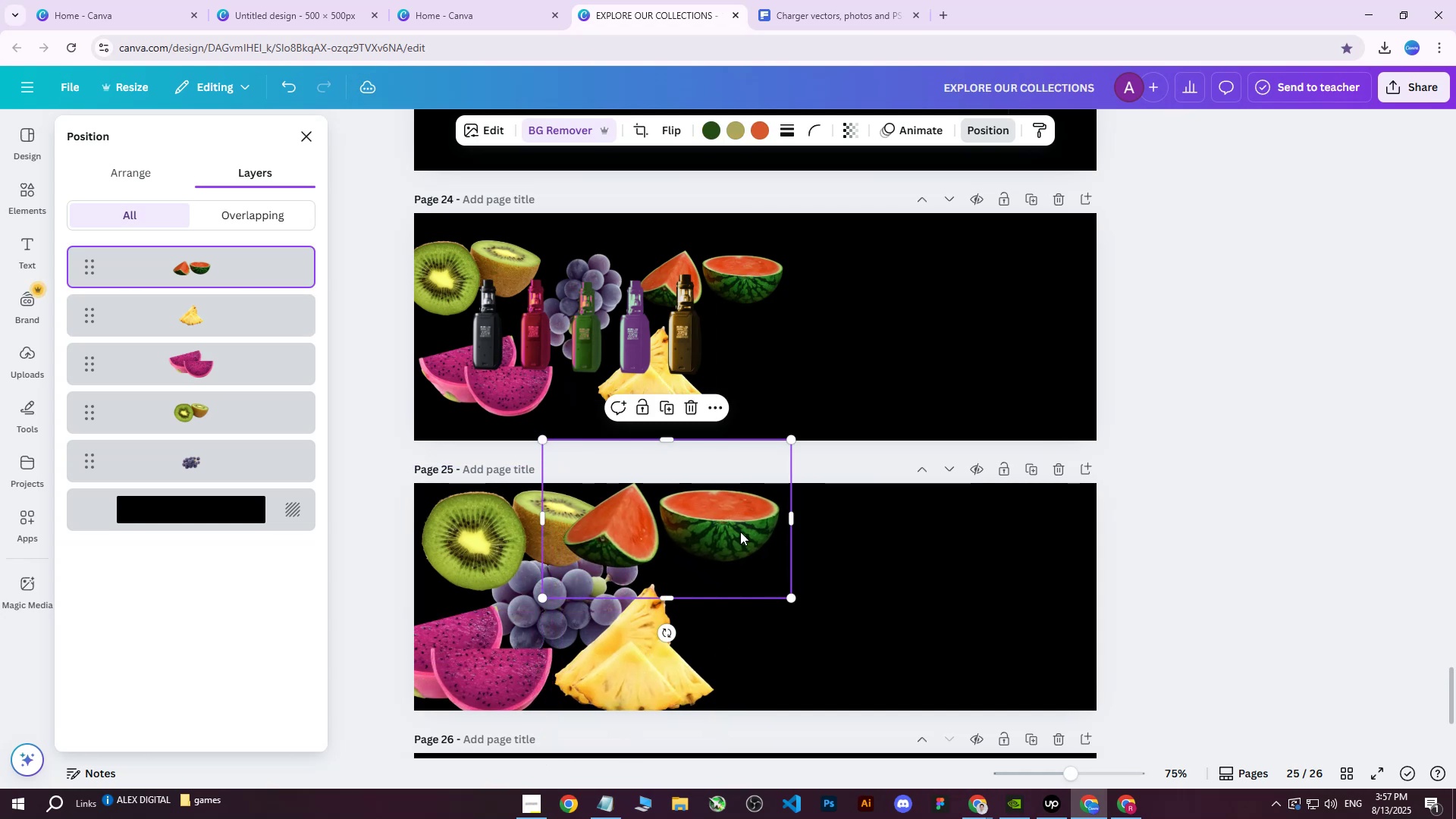 
left_click_drag(start_coordinate=[740, 538], to_coordinate=[751, 554])
 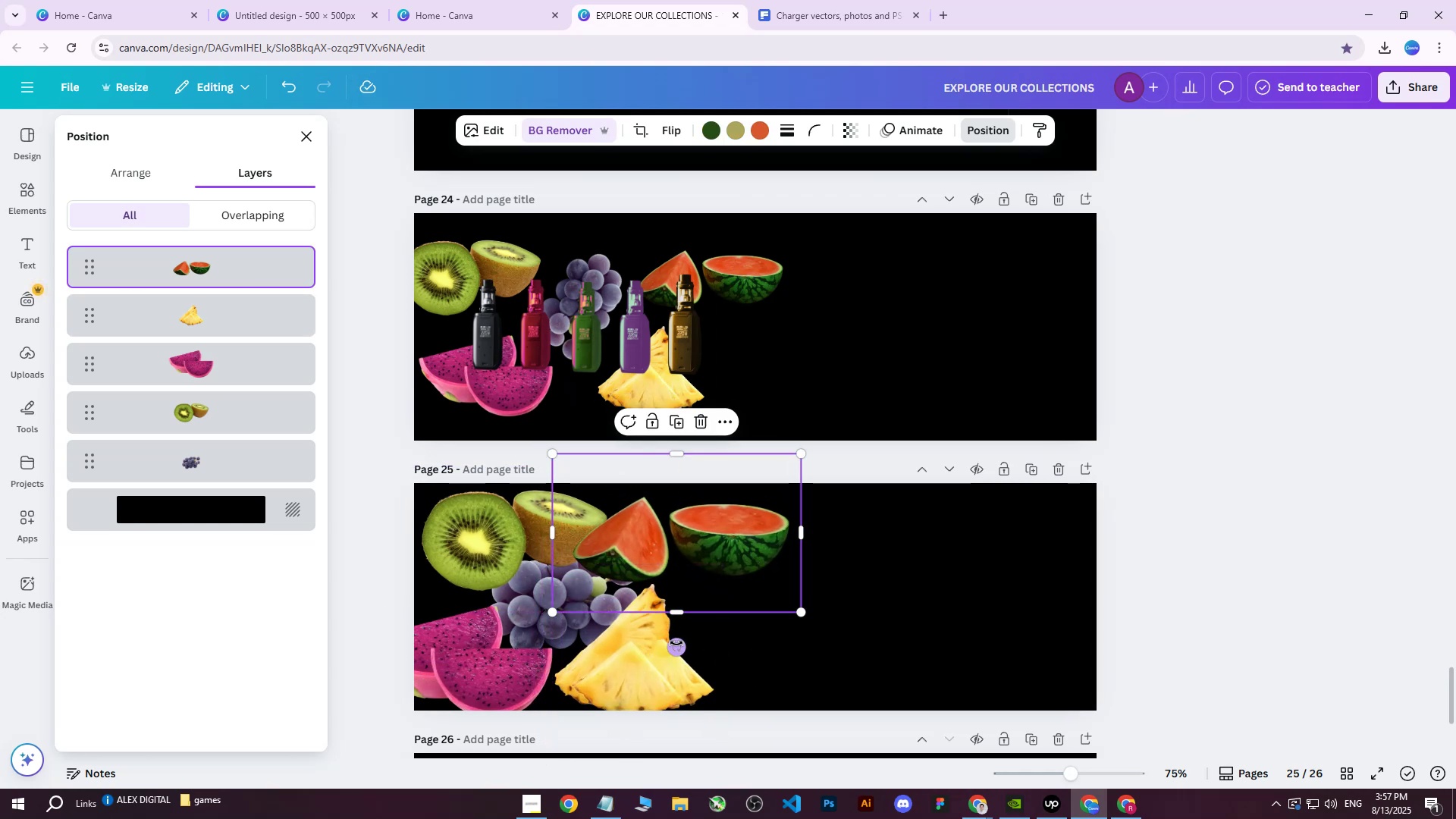 
left_click_drag(start_coordinate=[714, 557], to_coordinate=[714, 539])
 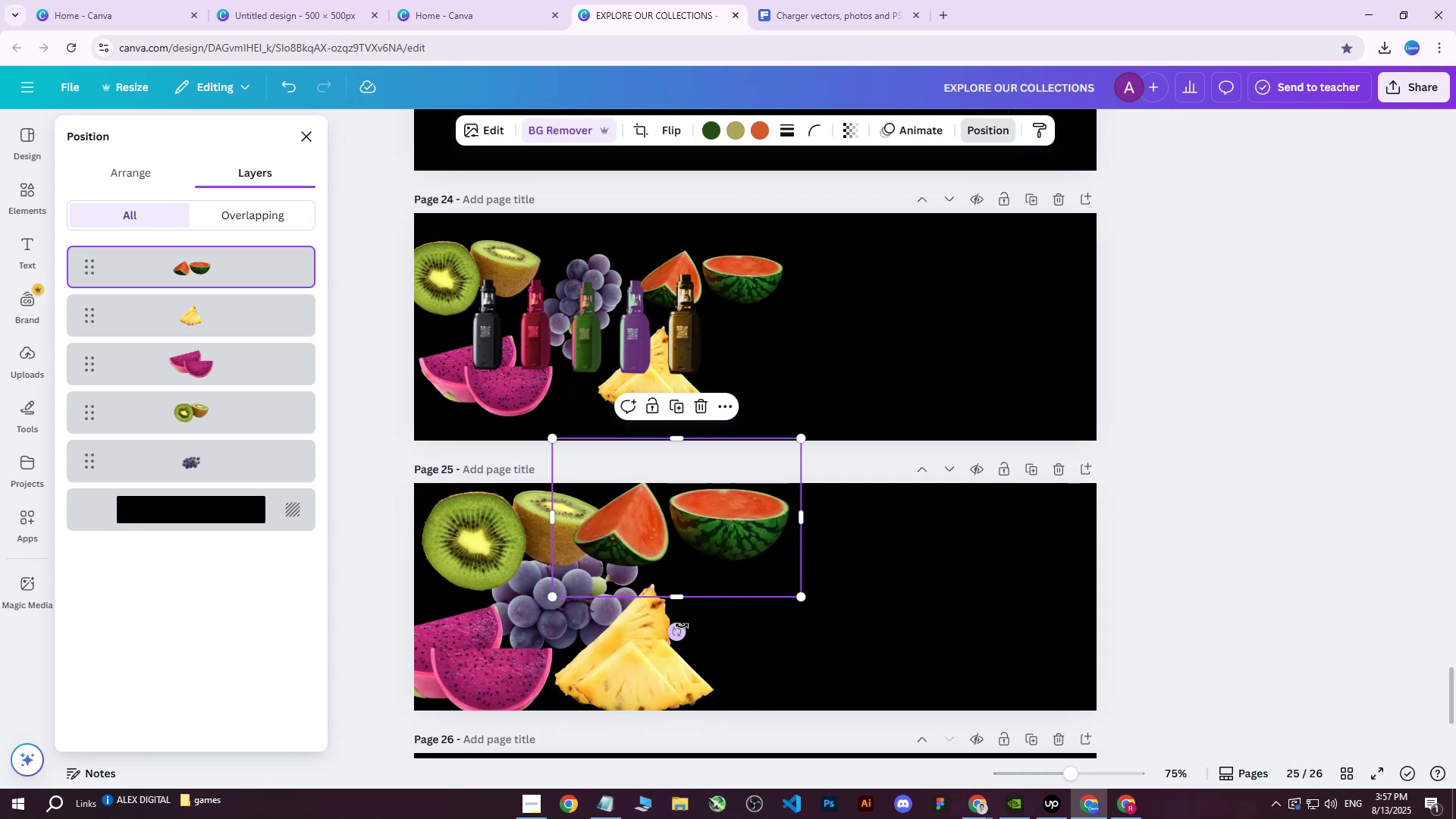 
left_click_drag(start_coordinate=[676, 631], to_coordinate=[624, 632])
 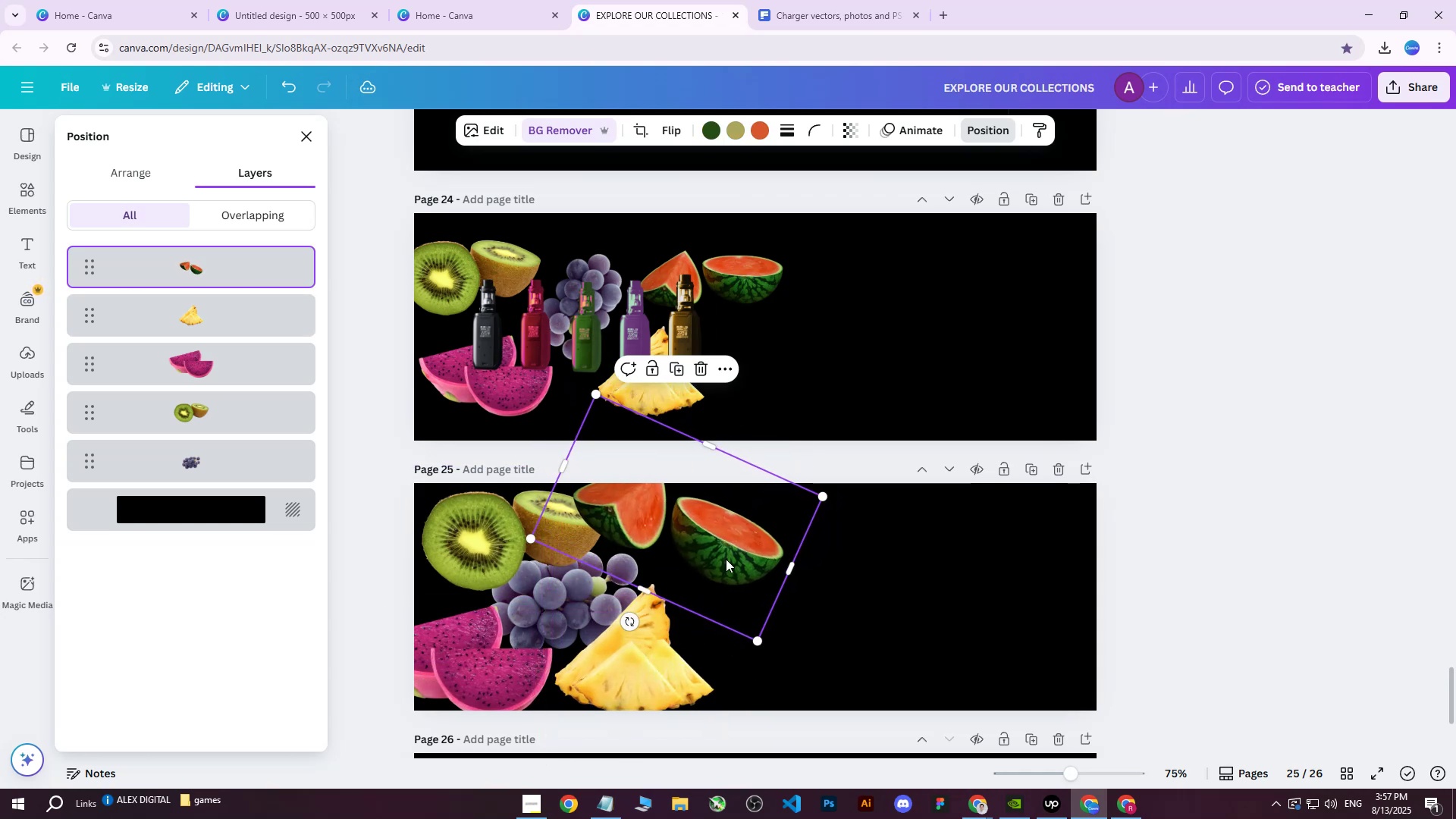 
left_click_drag(start_coordinate=[768, 548], to_coordinate=[824, 557])
 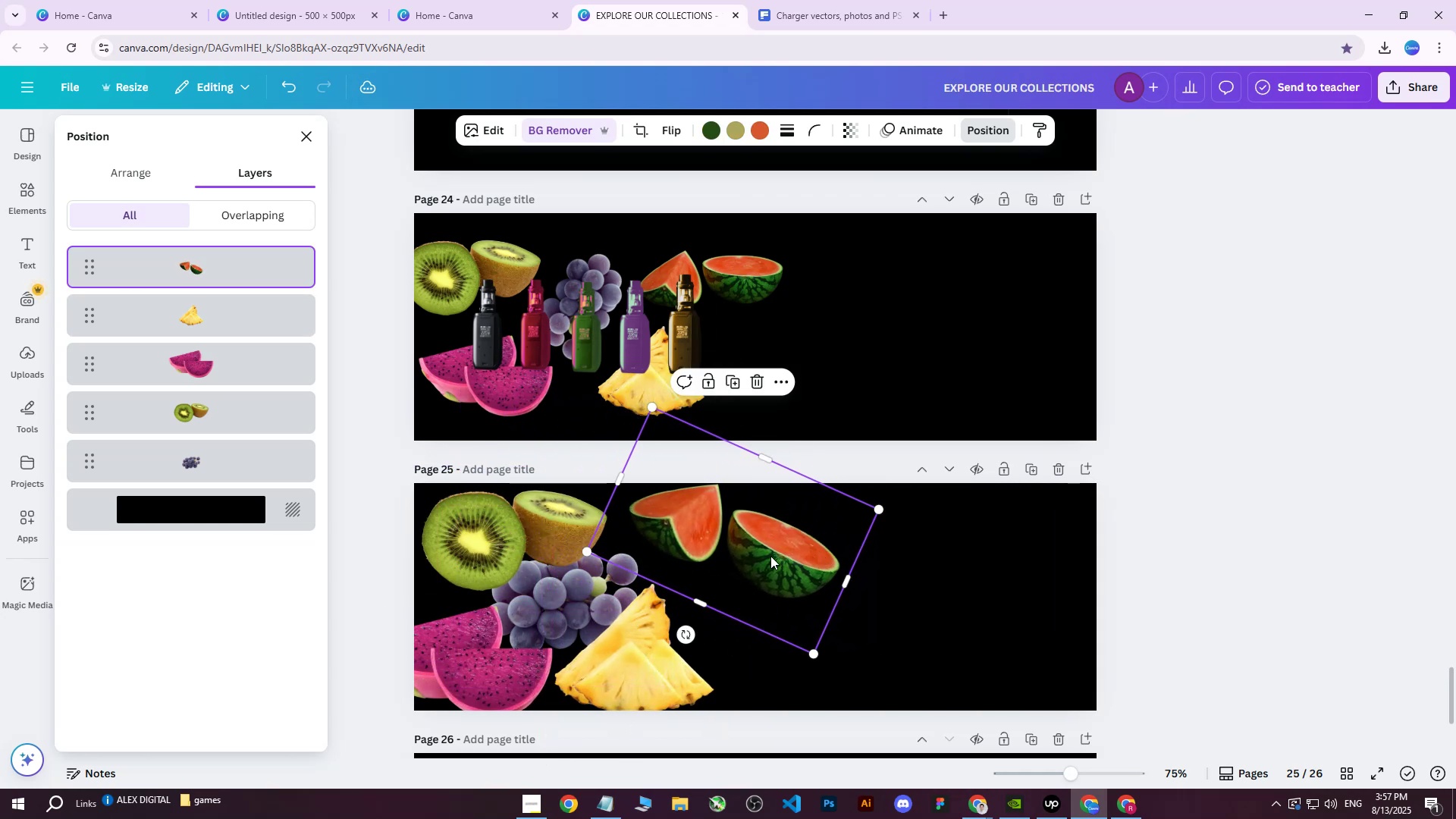 
double_click([770, 556])
 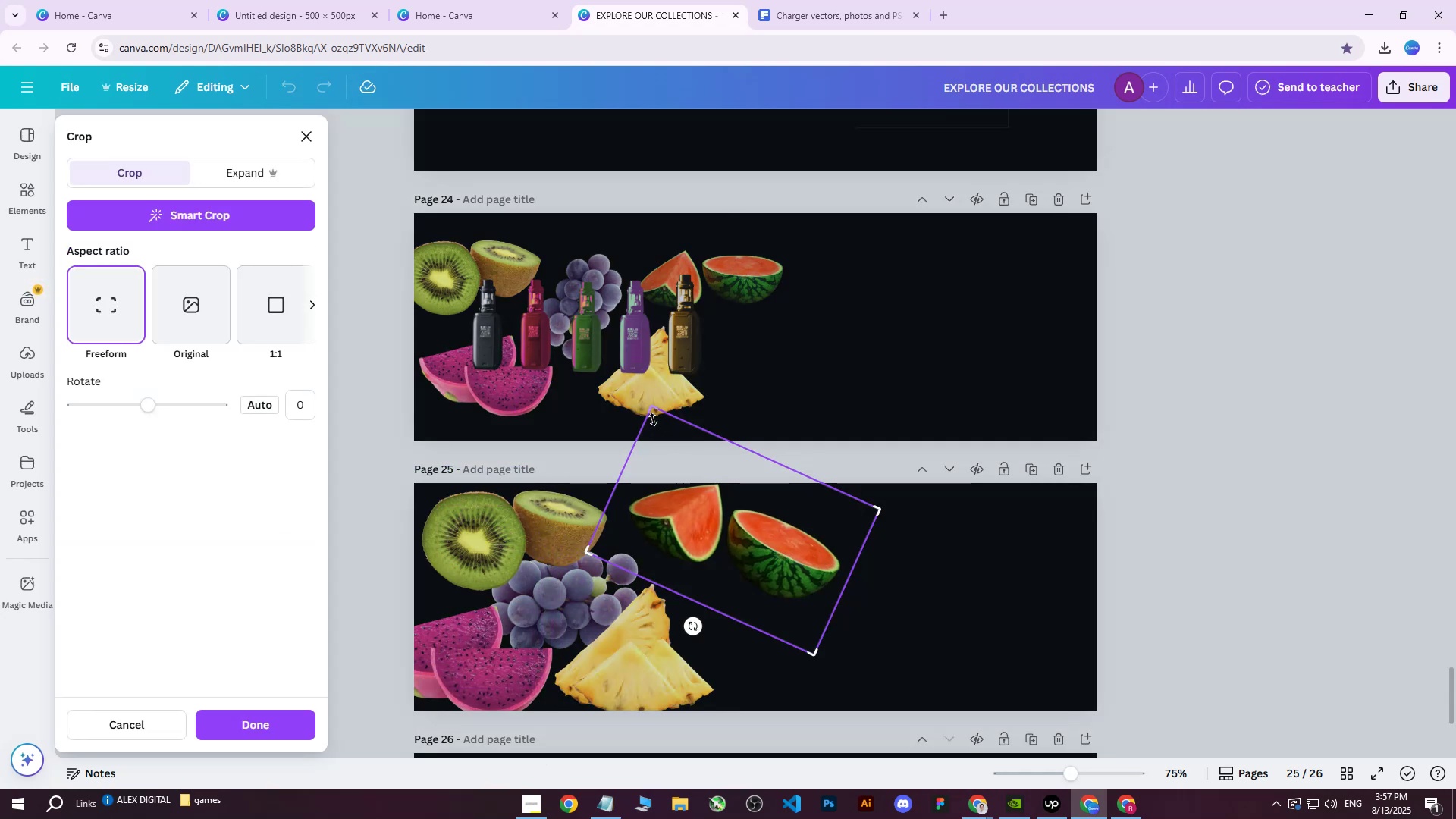 
left_click_drag(start_coordinate=[652, 413], to_coordinate=[754, 466])
 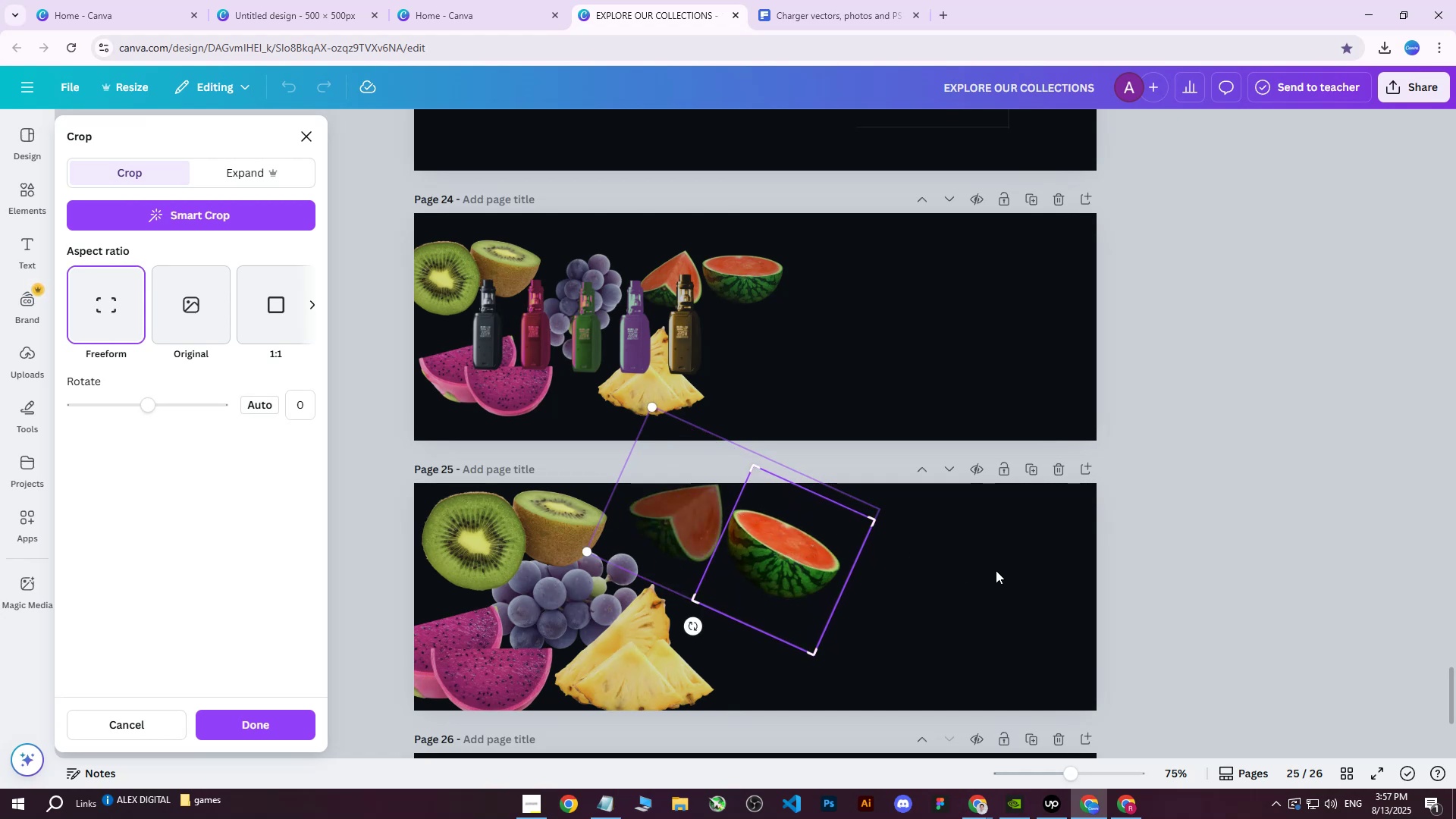 
left_click([998, 570])
 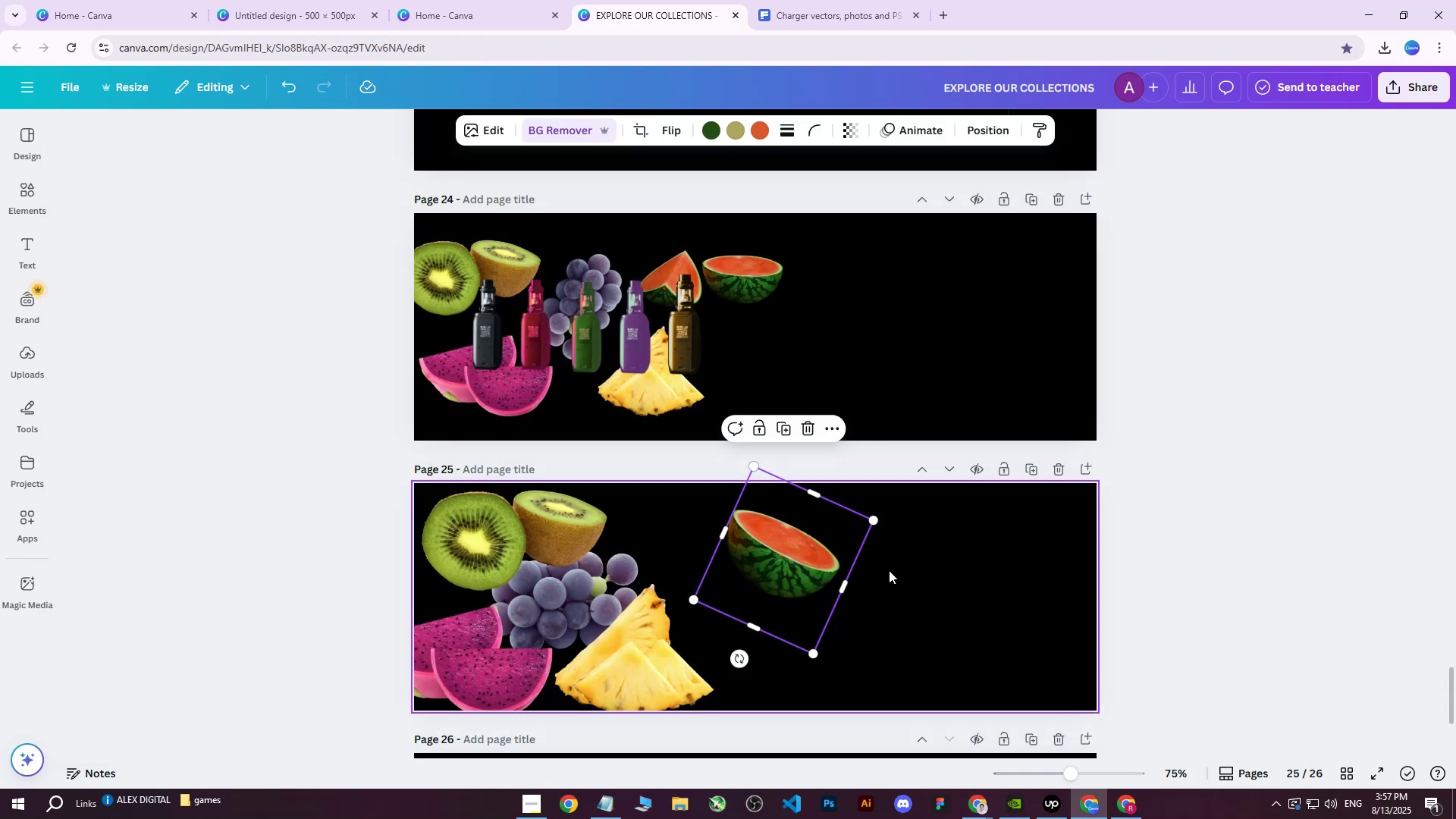 
left_click_drag(start_coordinate=[796, 562], to_coordinate=[753, 558])
 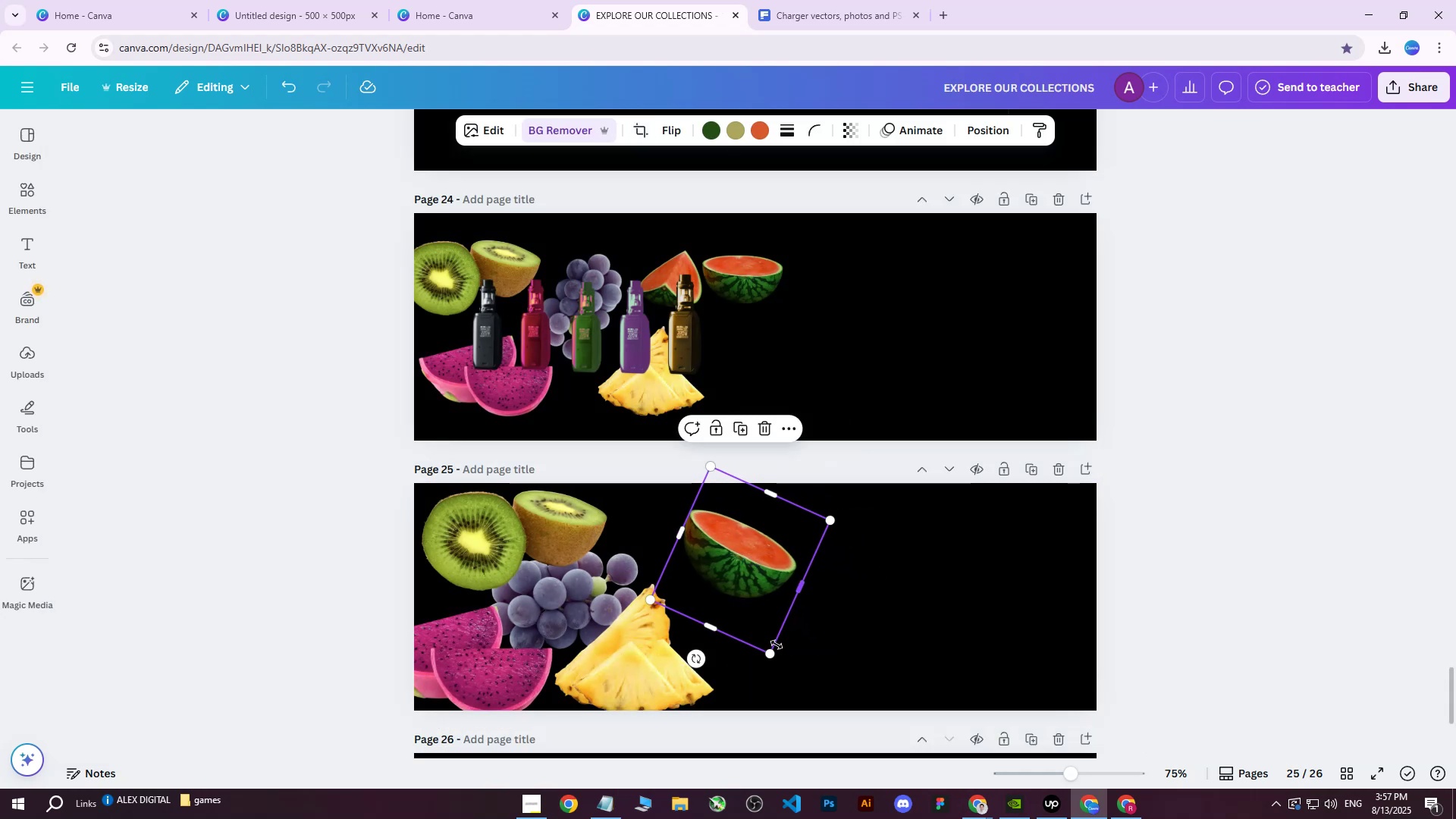 
left_click_drag(start_coordinate=[770, 654], to_coordinate=[868, 721])
 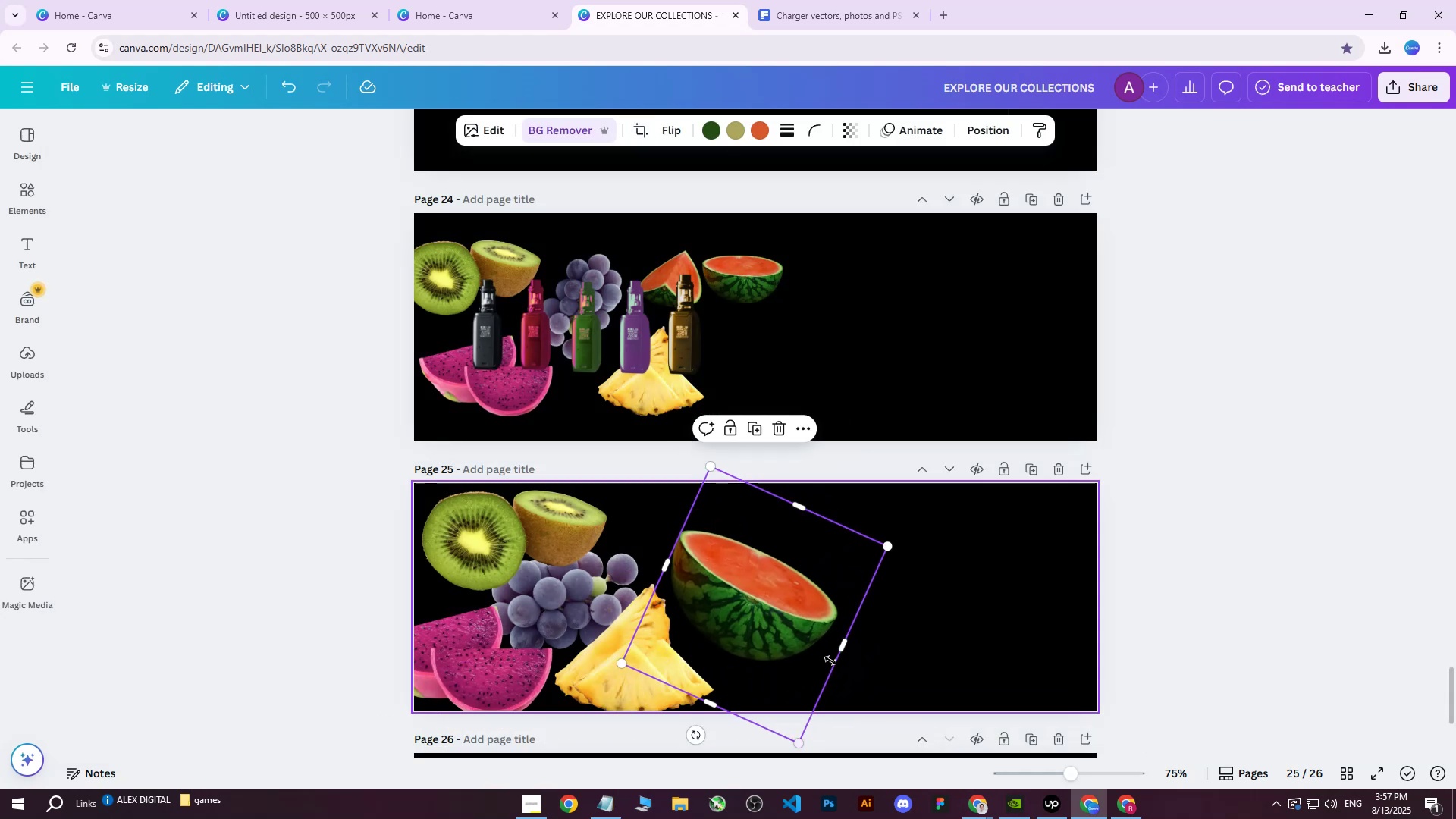 
left_click_drag(start_coordinate=[780, 595], to_coordinate=[720, 544])
 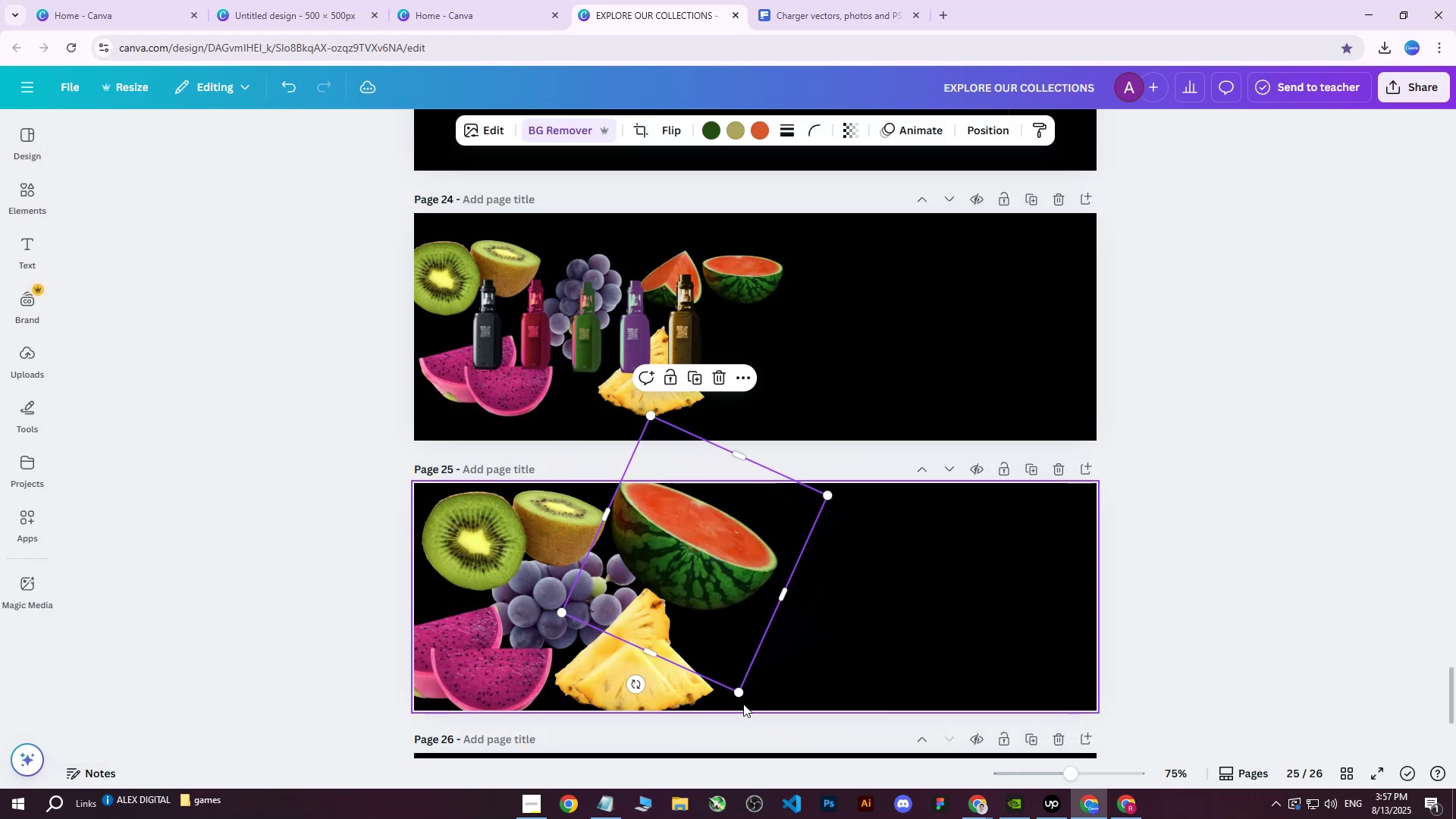 
left_click_drag(start_coordinate=[739, 695], to_coordinate=[727, 663])
 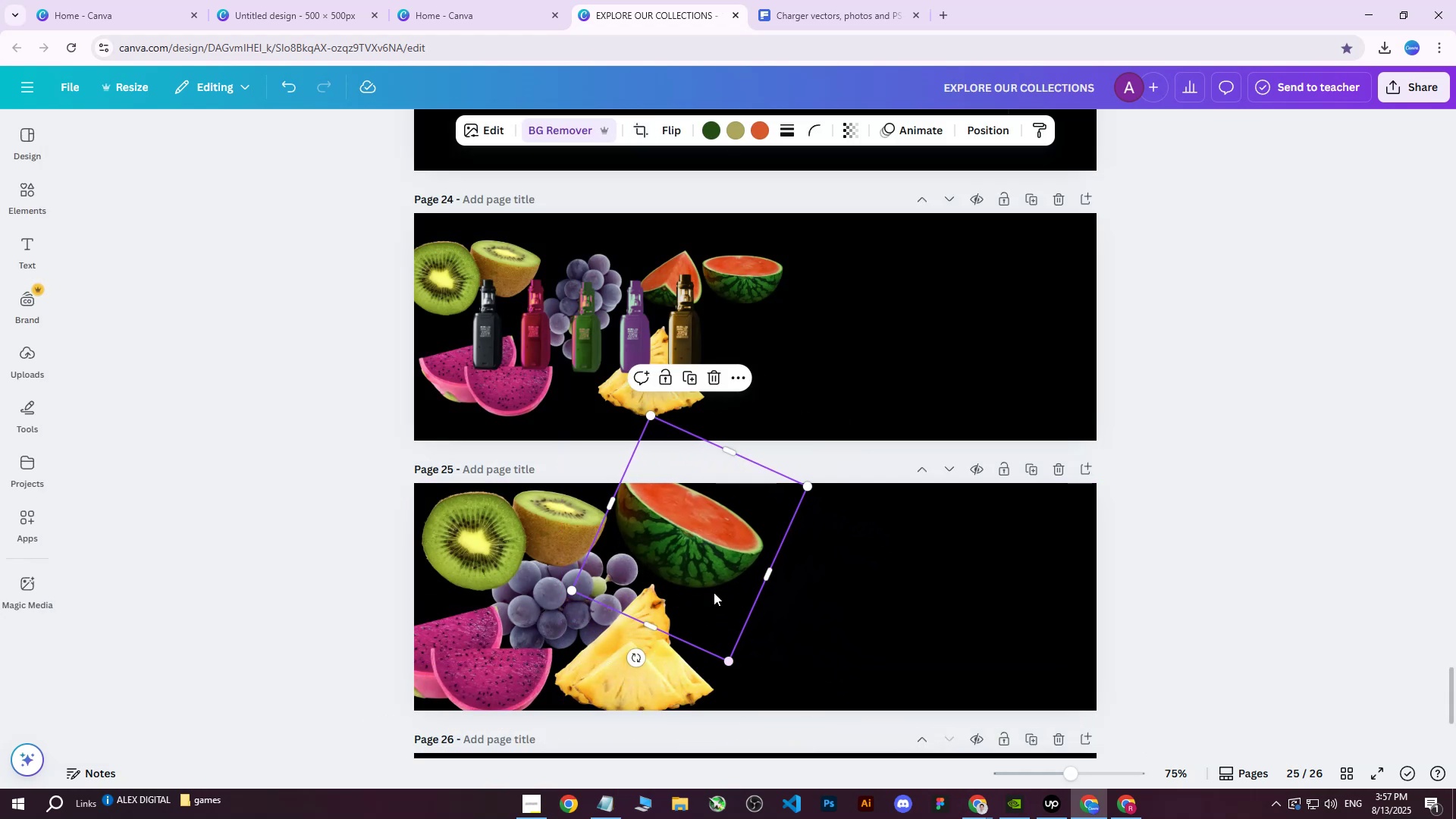 
left_click_drag(start_coordinate=[712, 581], to_coordinate=[705, 592])
 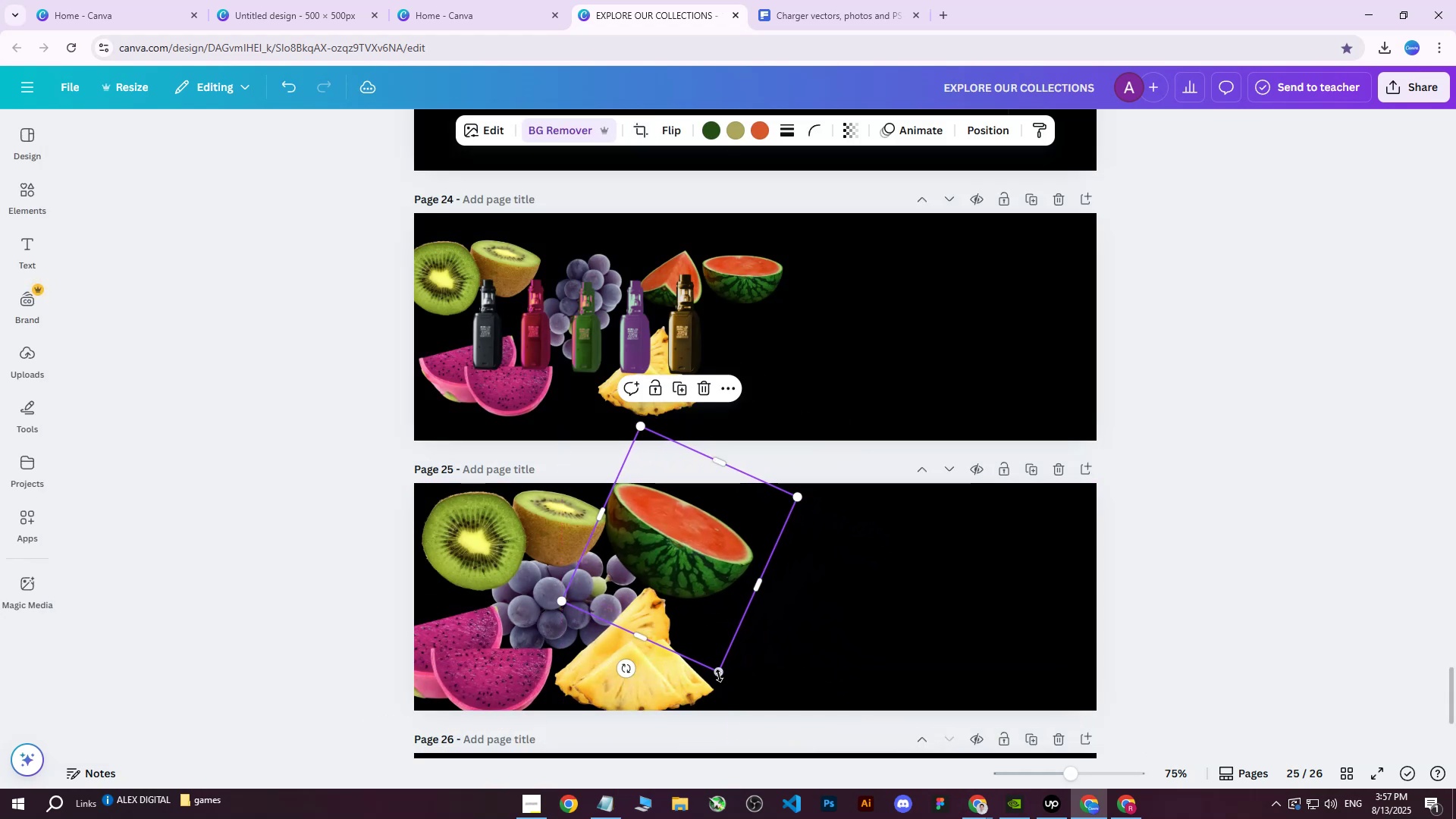 
left_click_drag(start_coordinate=[717, 671], to_coordinate=[740, 682])
 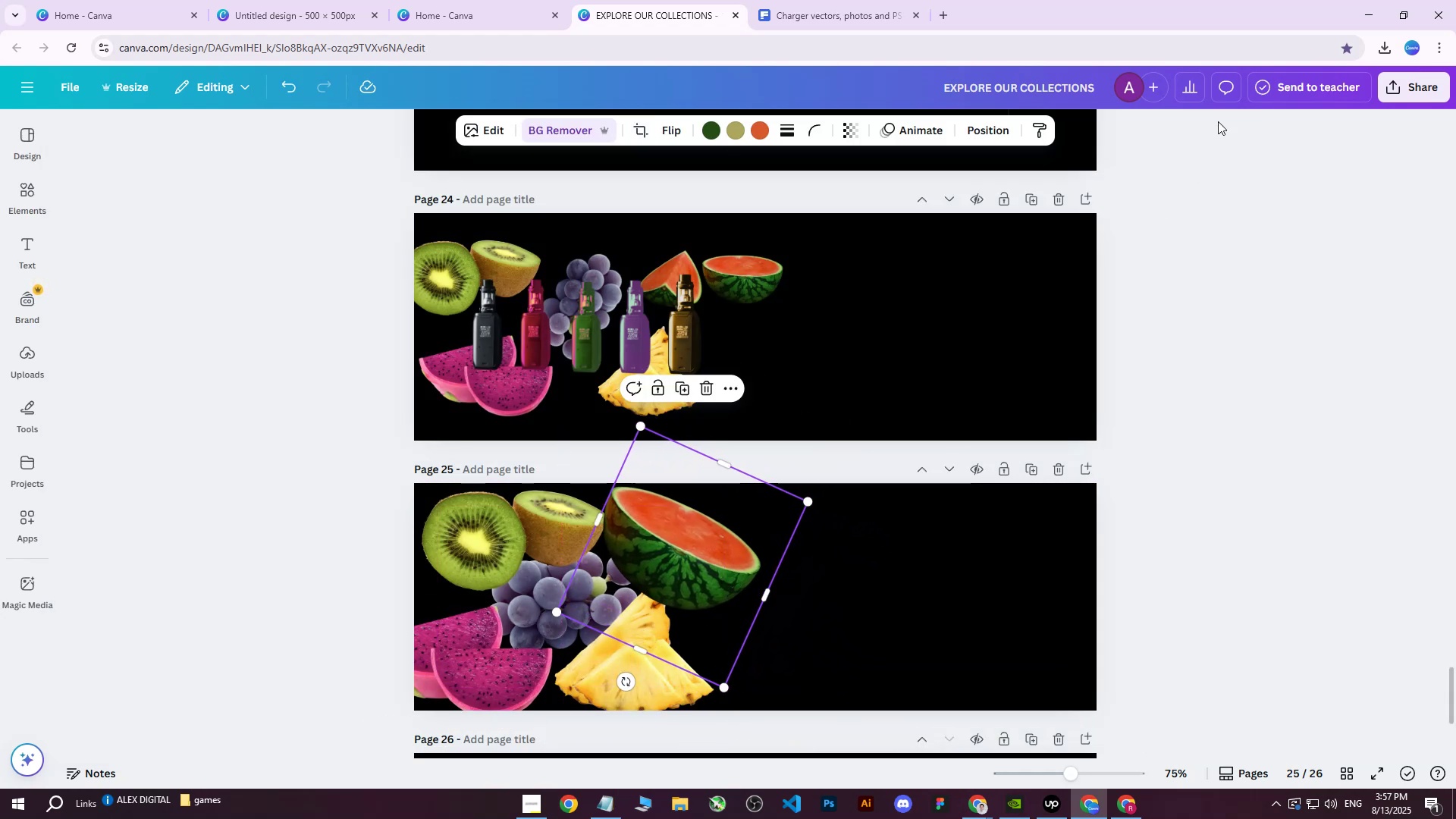 
left_click([268, 485])
 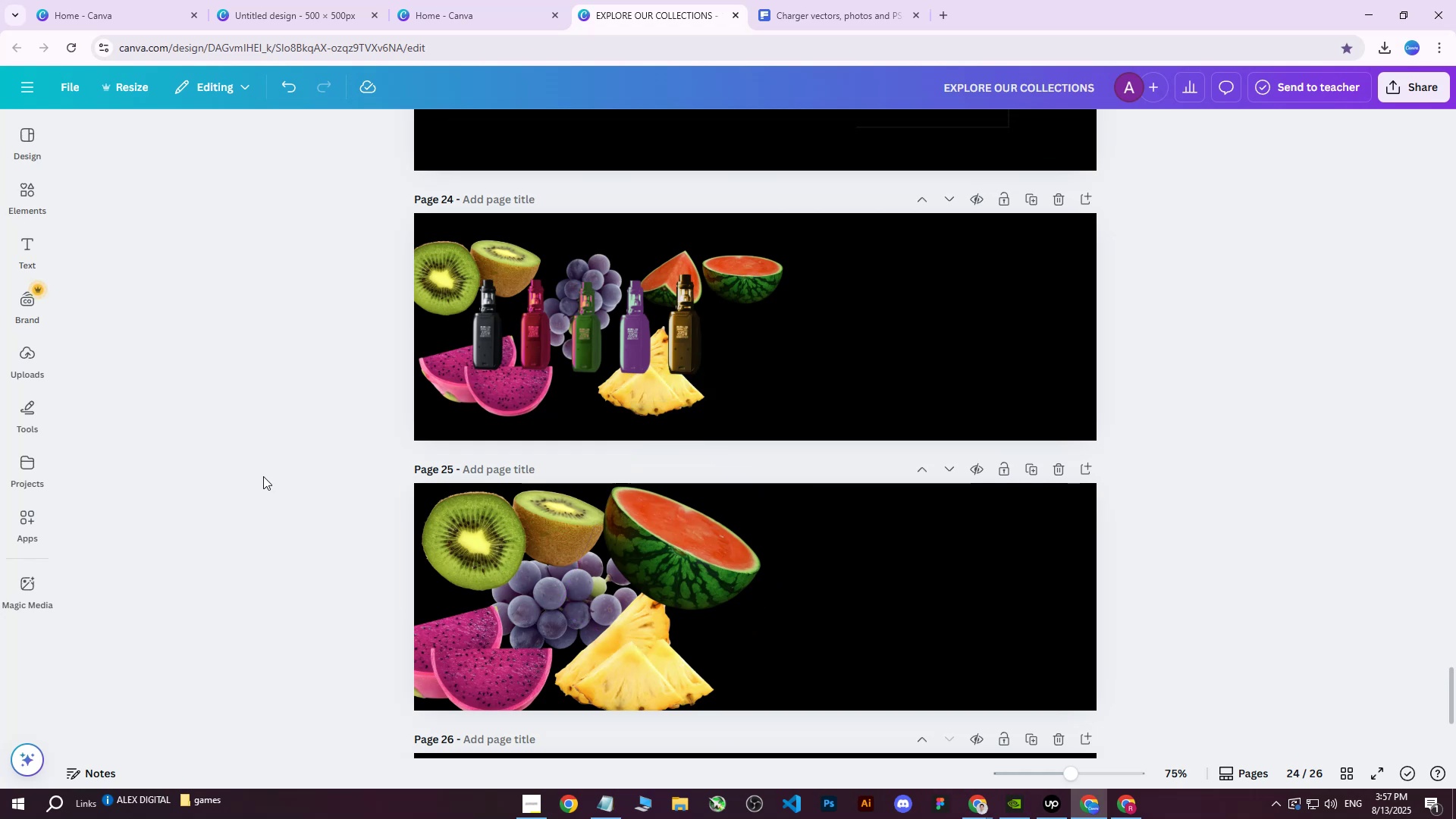 
left_click_drag(start_coordinate=[262, 464], to_coordinate=[816, 692])
 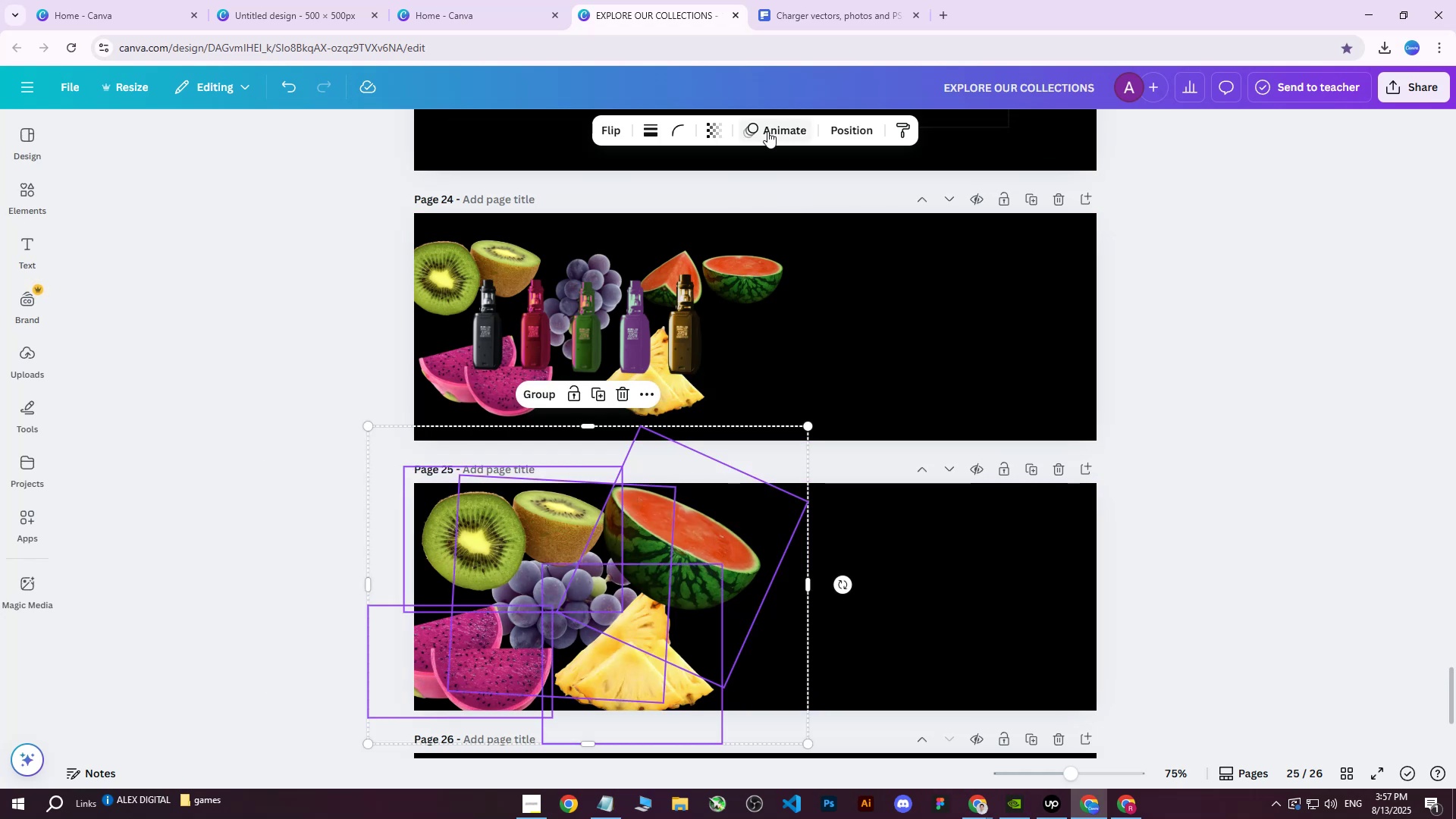 
left_click([724, 133])
 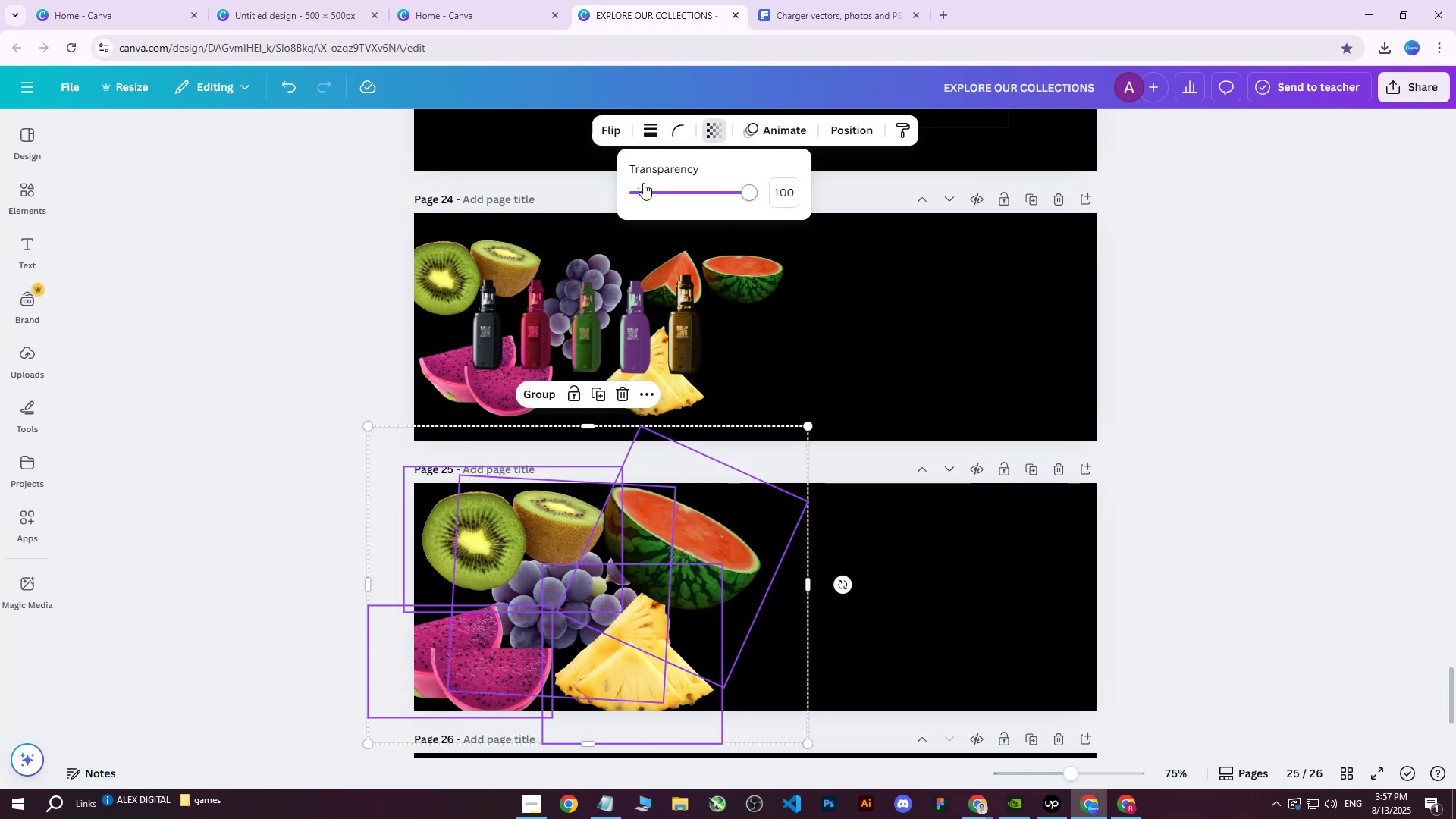 
left_click_drag(start_coordinate=[639, 189], to_coordinate=[648, 200])
 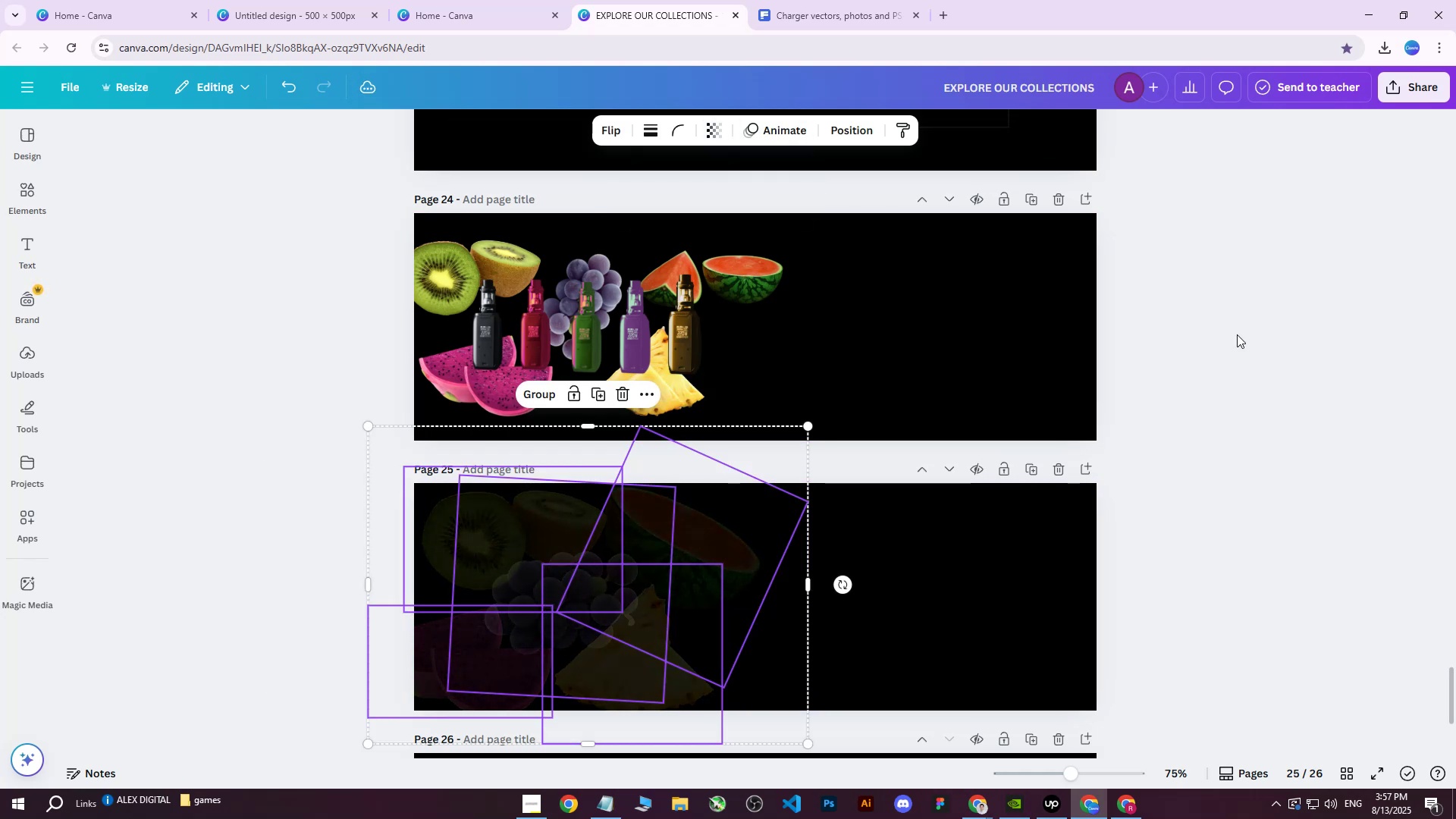 
double_click([1237, 334])
 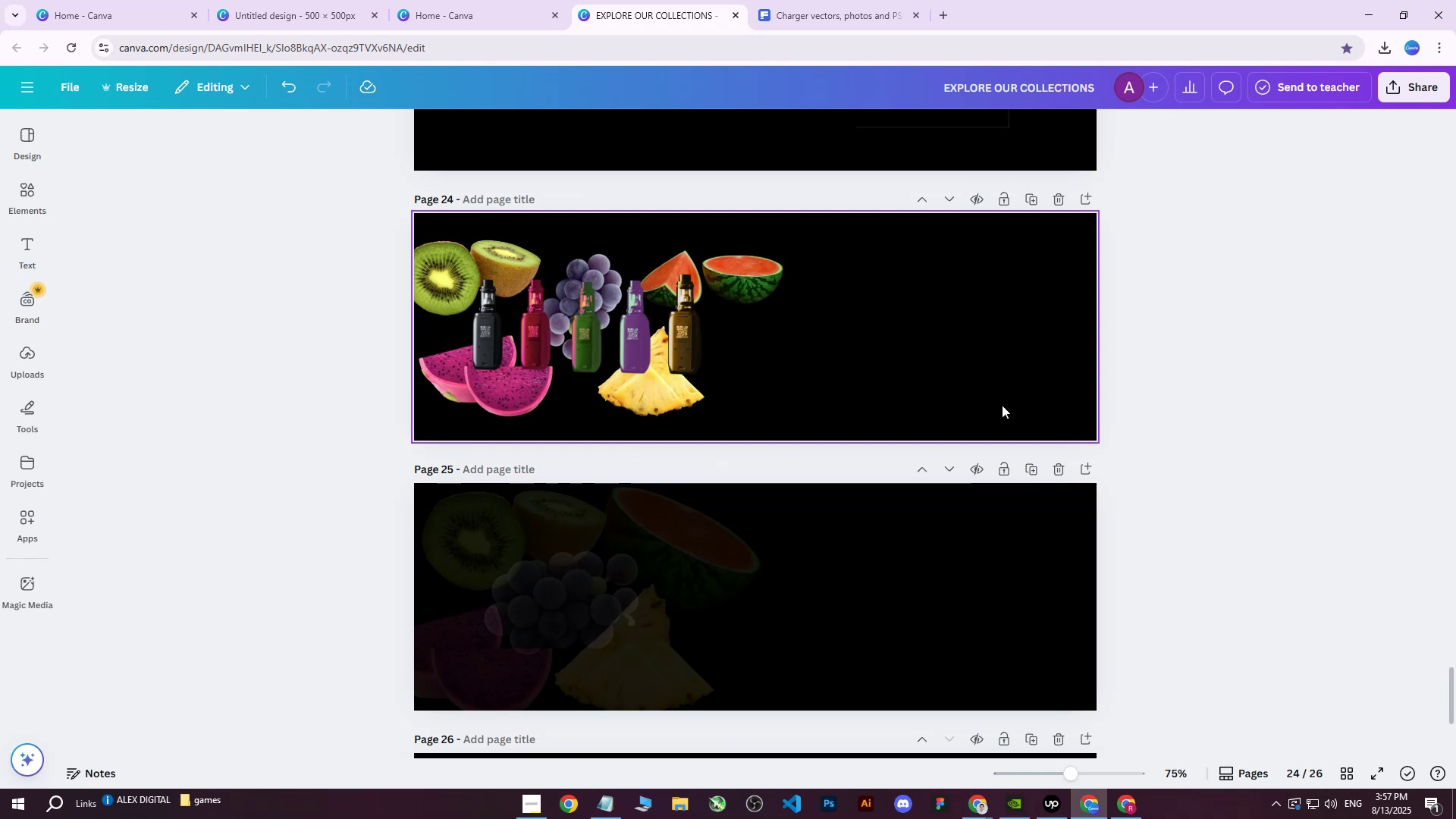 
scroll: coordinate [965, 422], scroll_direction: down, amount: 3.0
 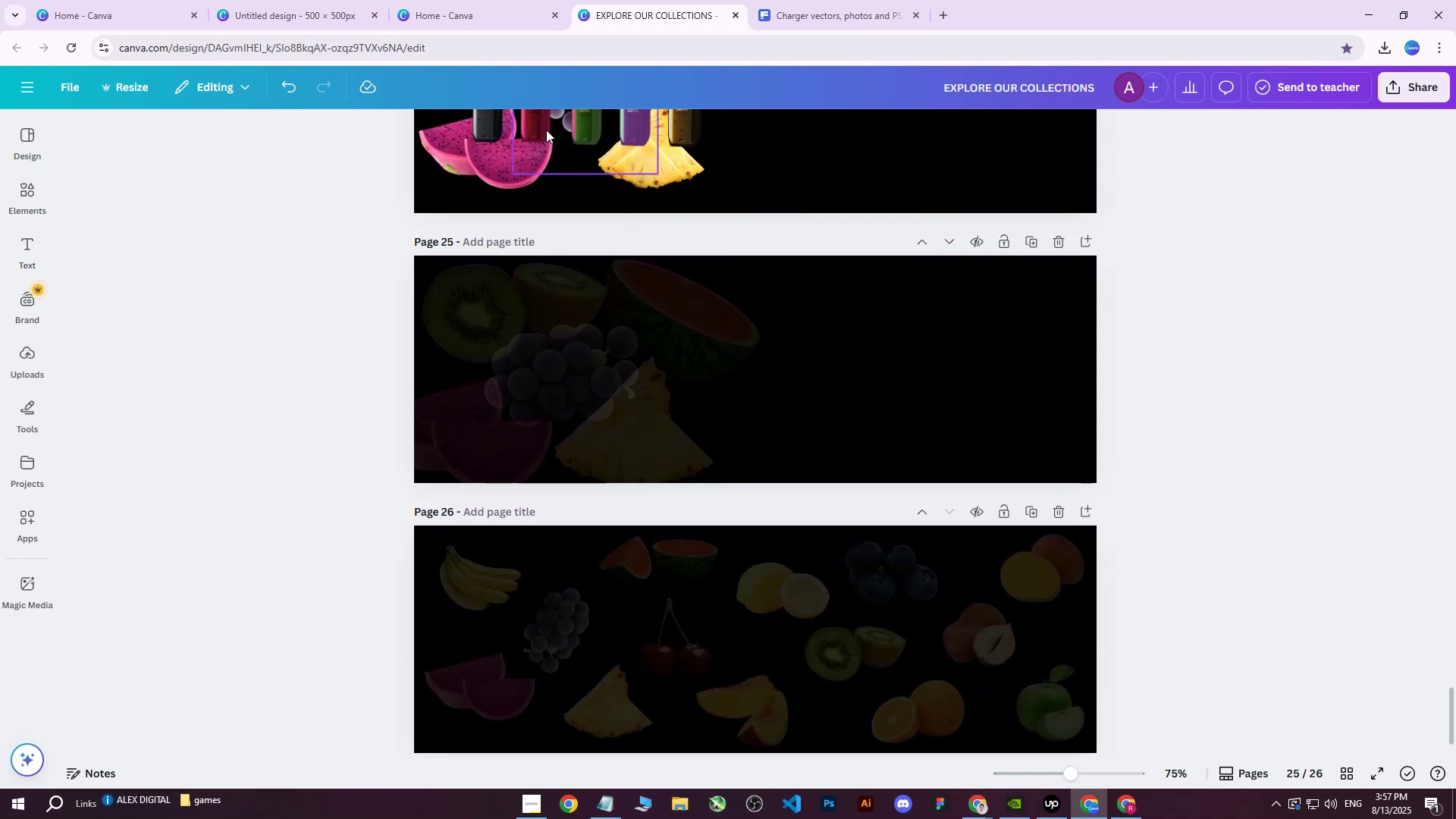 
left_click_drag(start_coordinate=[334, 240], to_coordinate=[755, 459])
 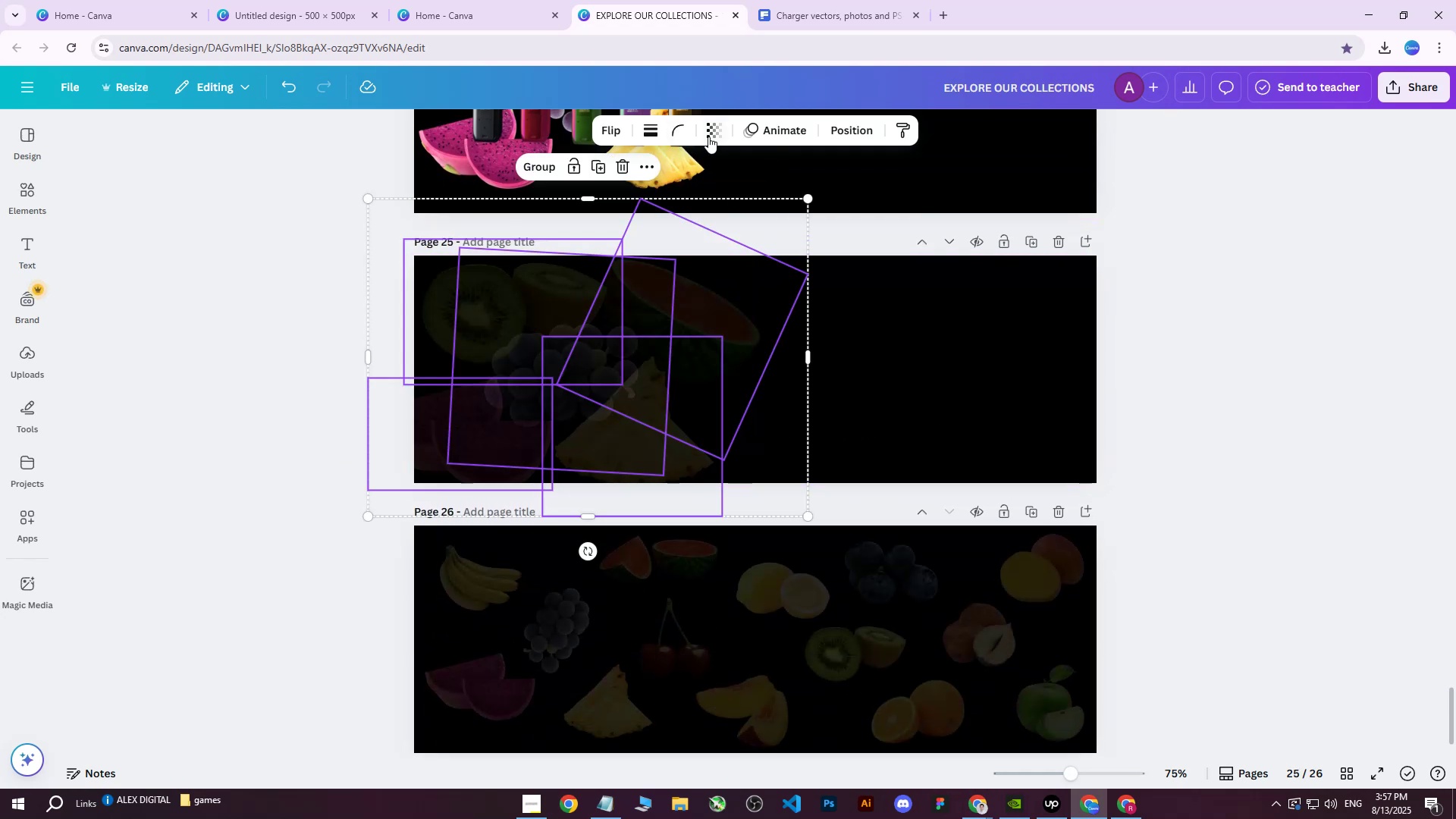 
left_click([710, 134])
 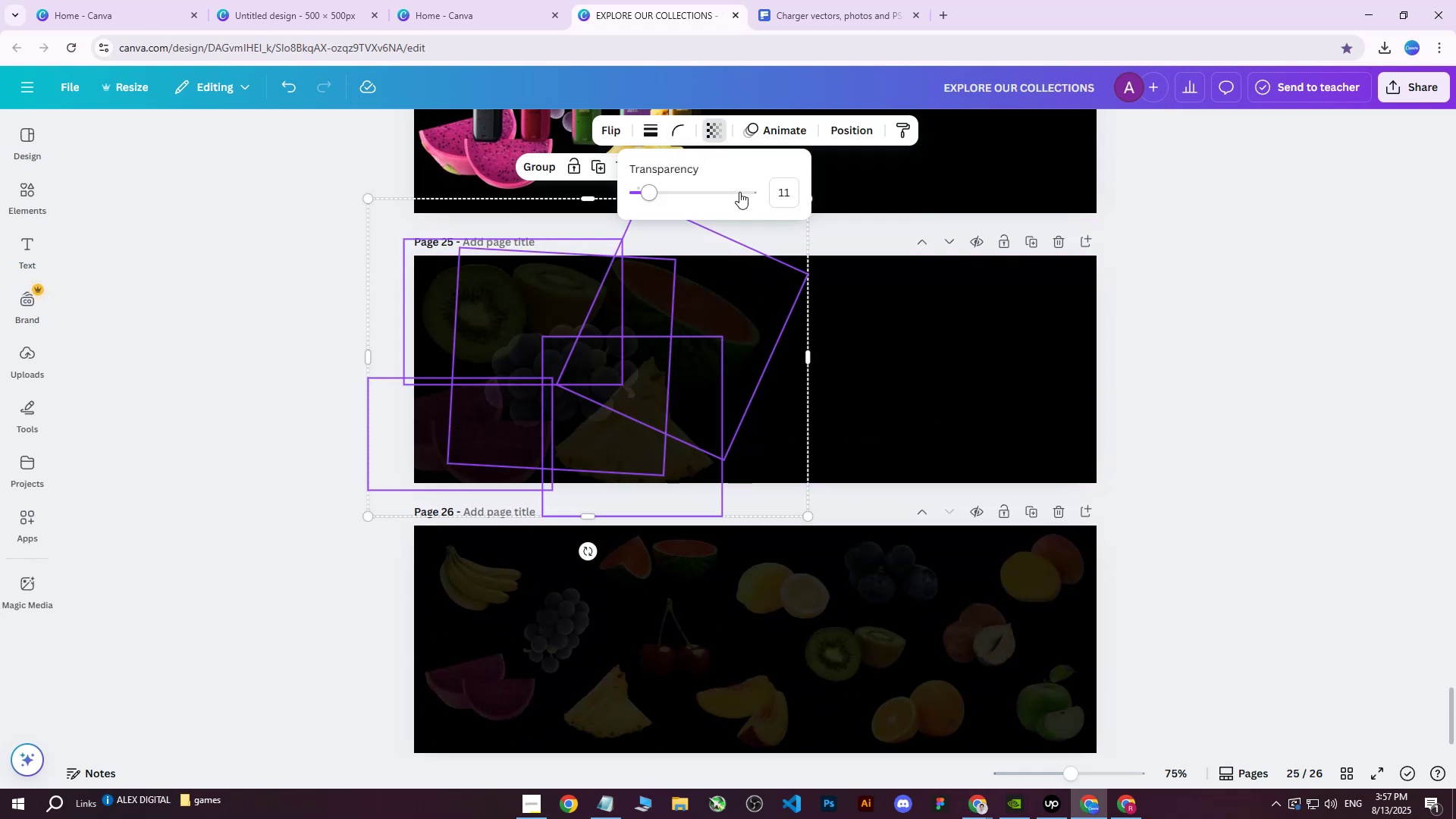 
left_click_drag(start_coordinate=[720, 190], to_coordinate=[754, 197])
 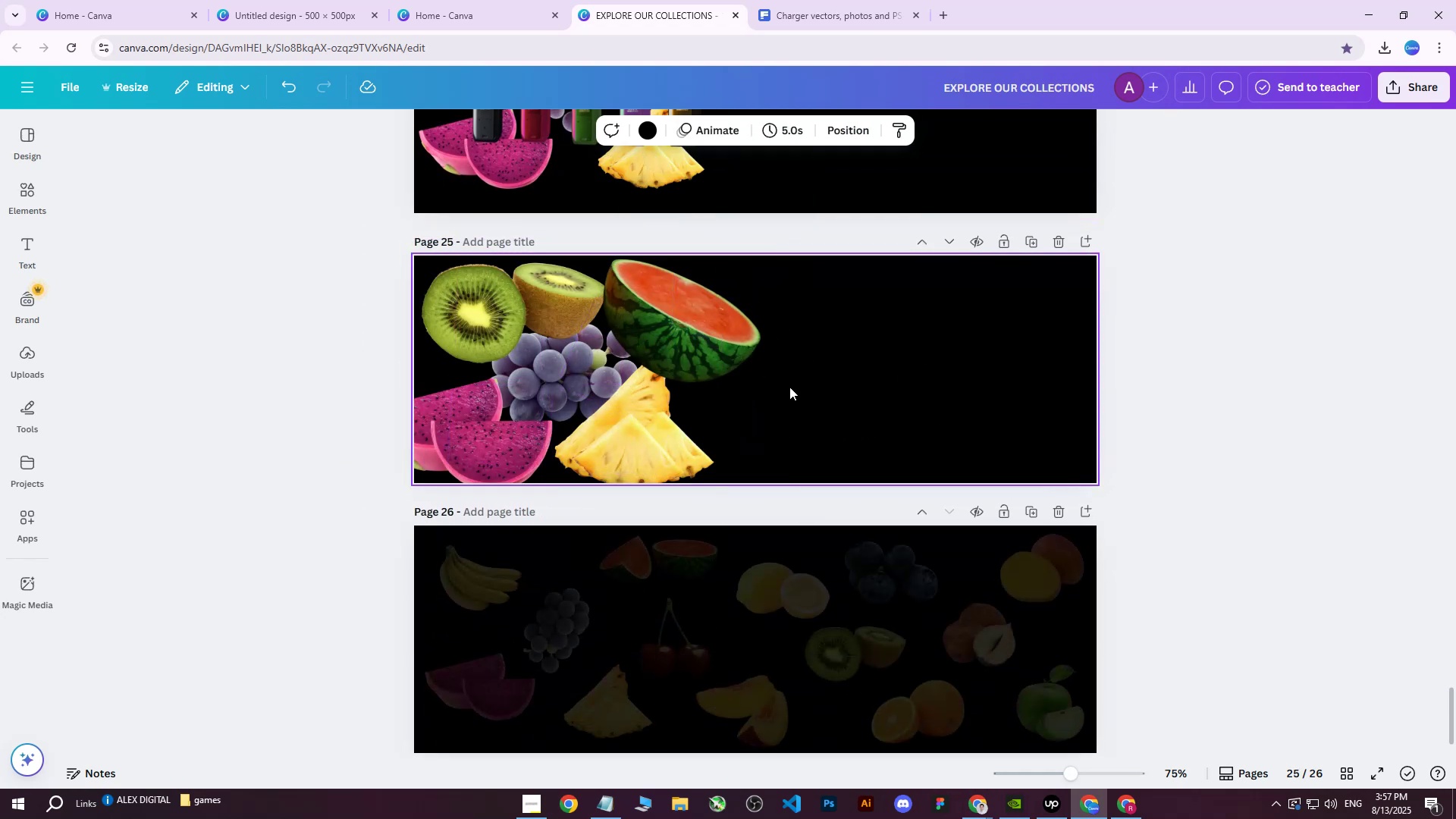 
double_click([650, 443])
 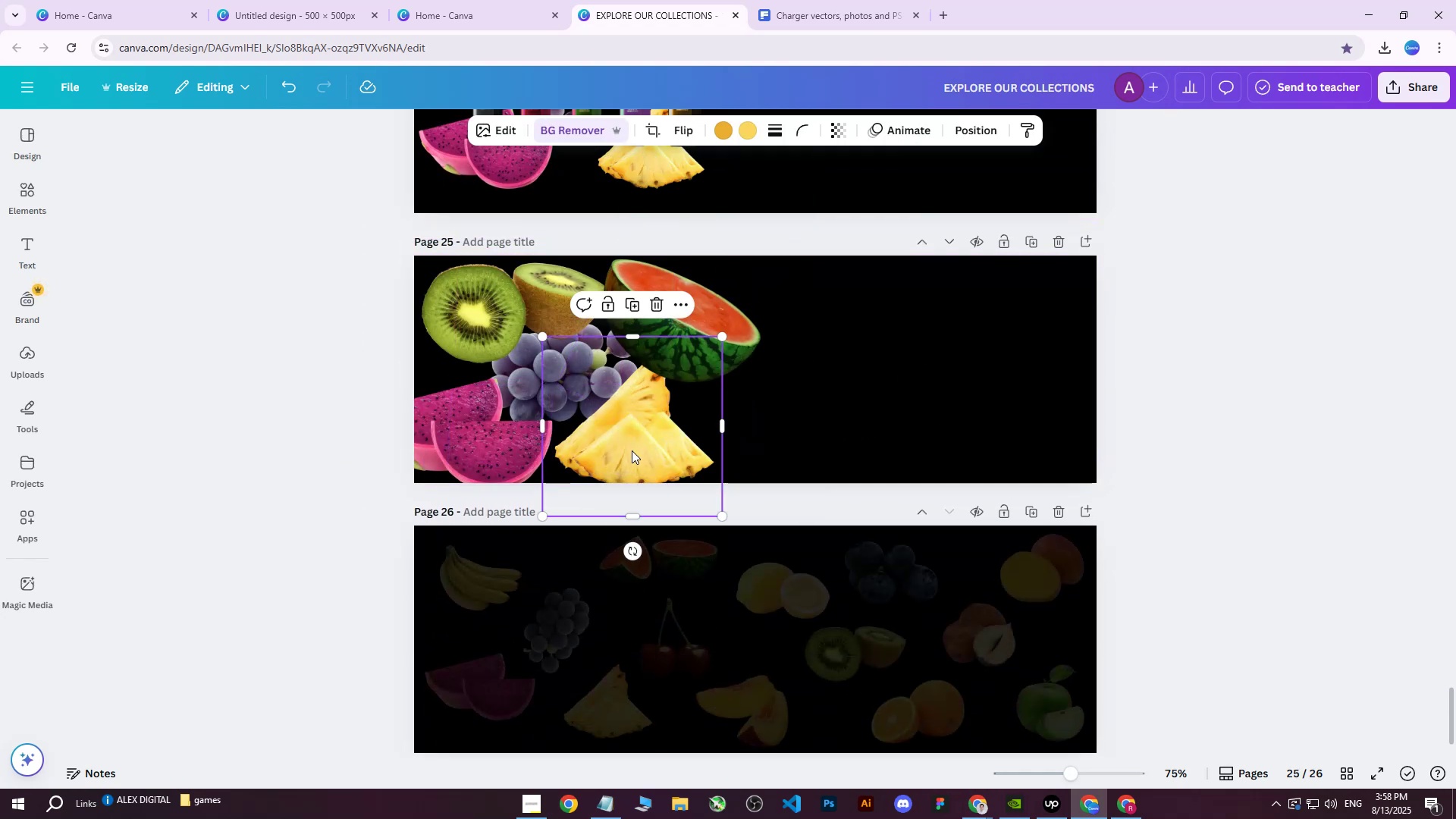 
left_click_drag(start_coordinate=[632, 450], to_coordinate=[657, 455])
 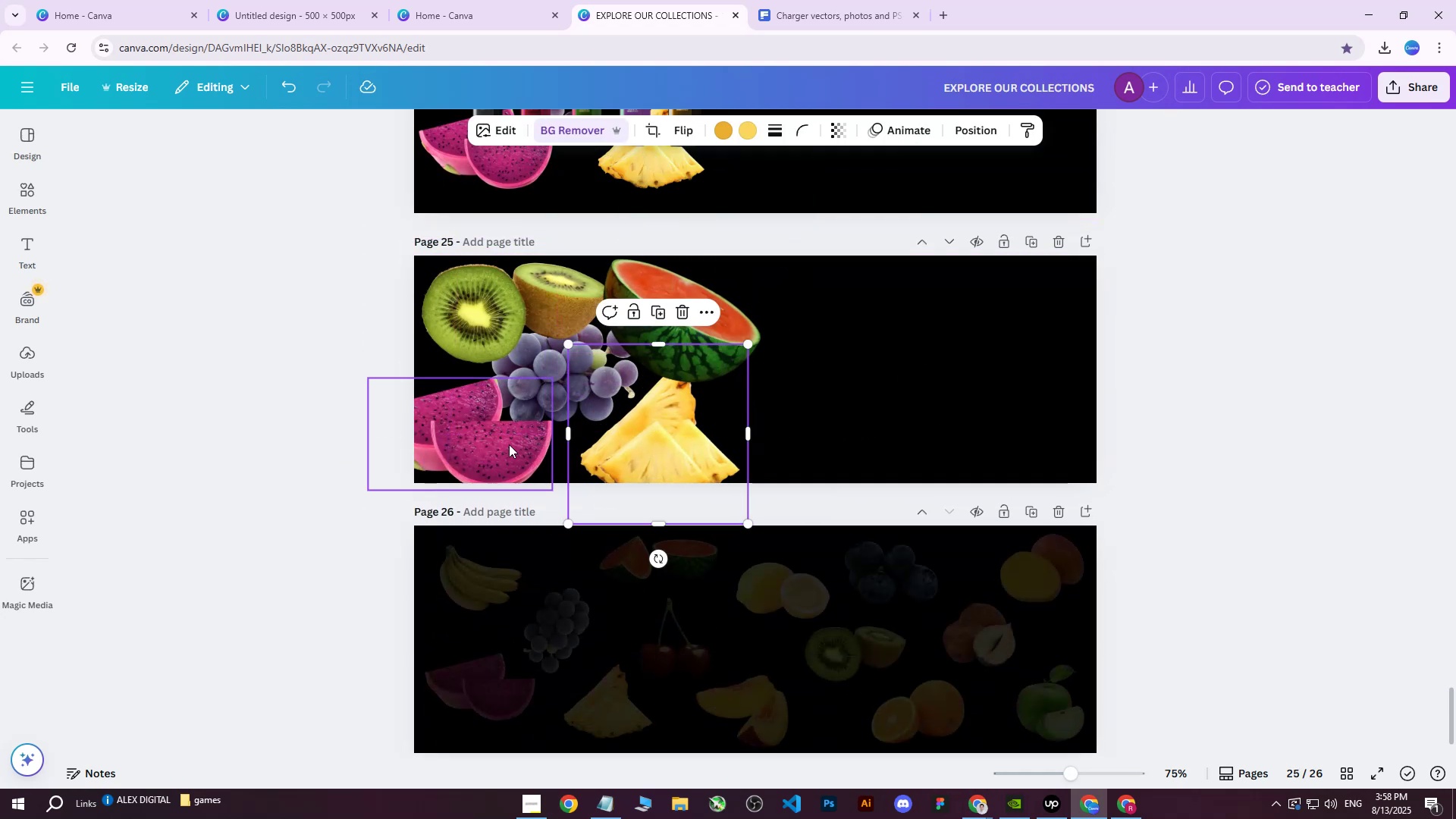 
left_click([509, 444])
 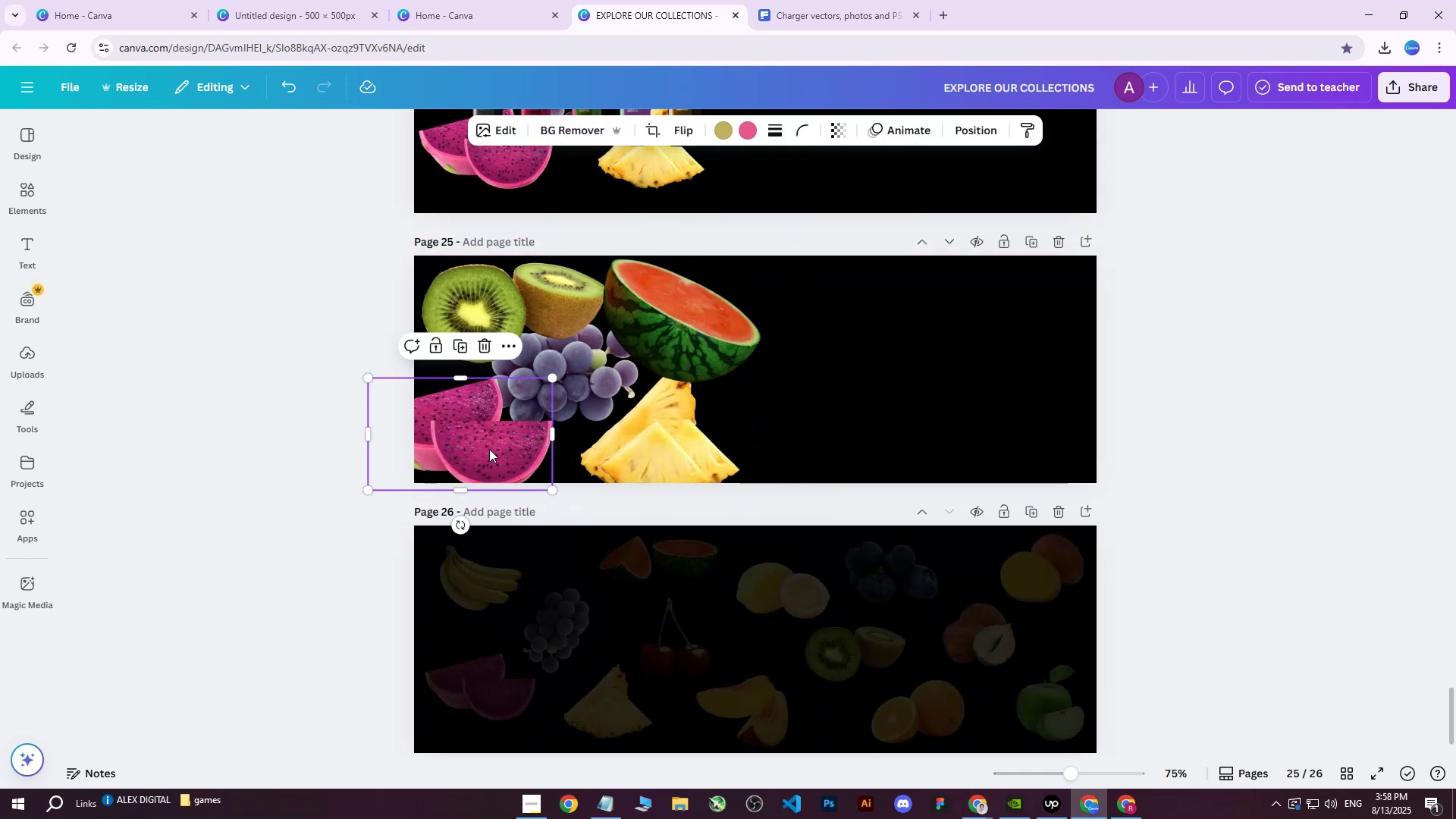 
left_click_drag(start_coordinate=[480, 452], to_coordinate=[468, 459])
 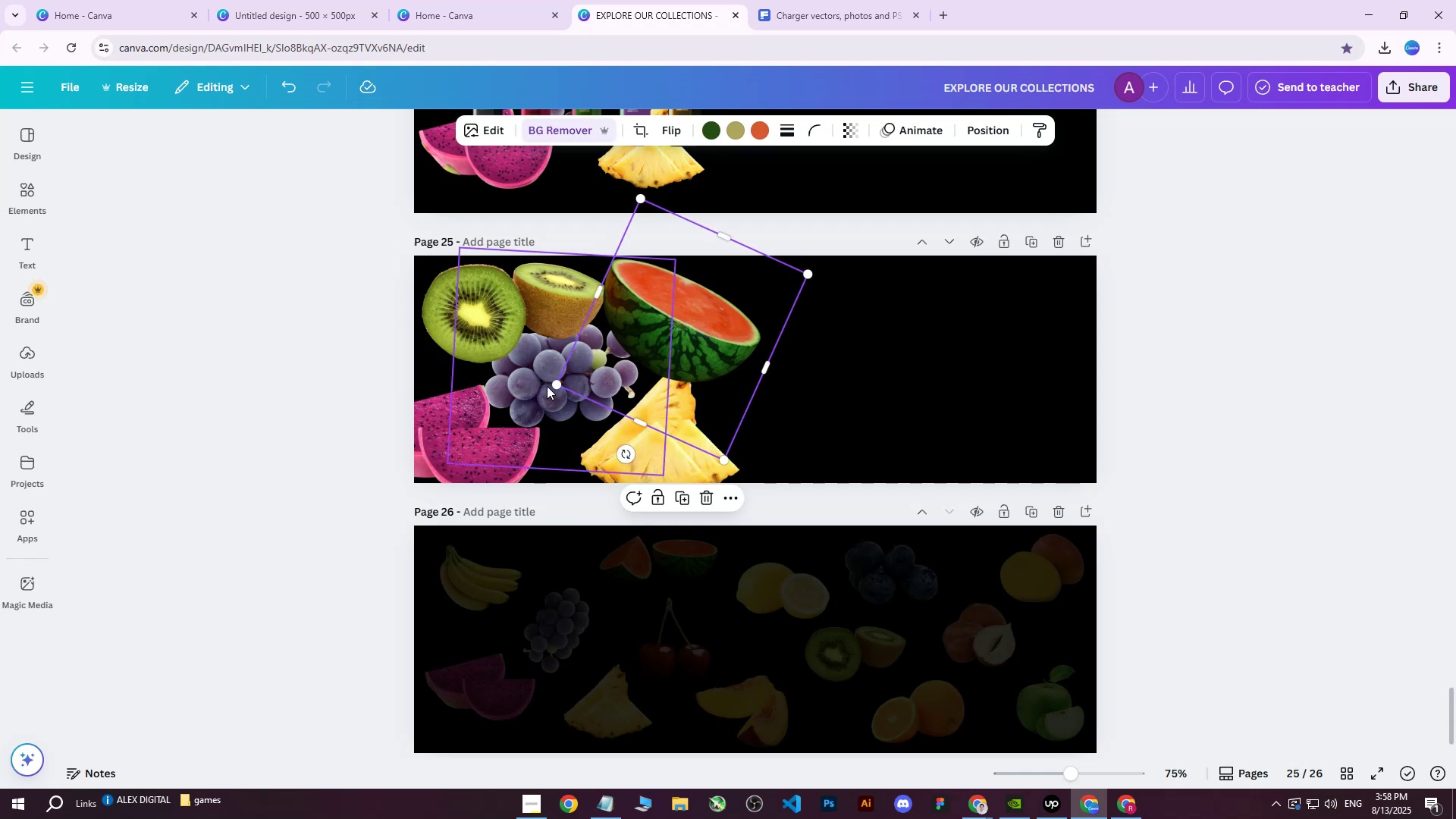 
double_click([547, 397])
 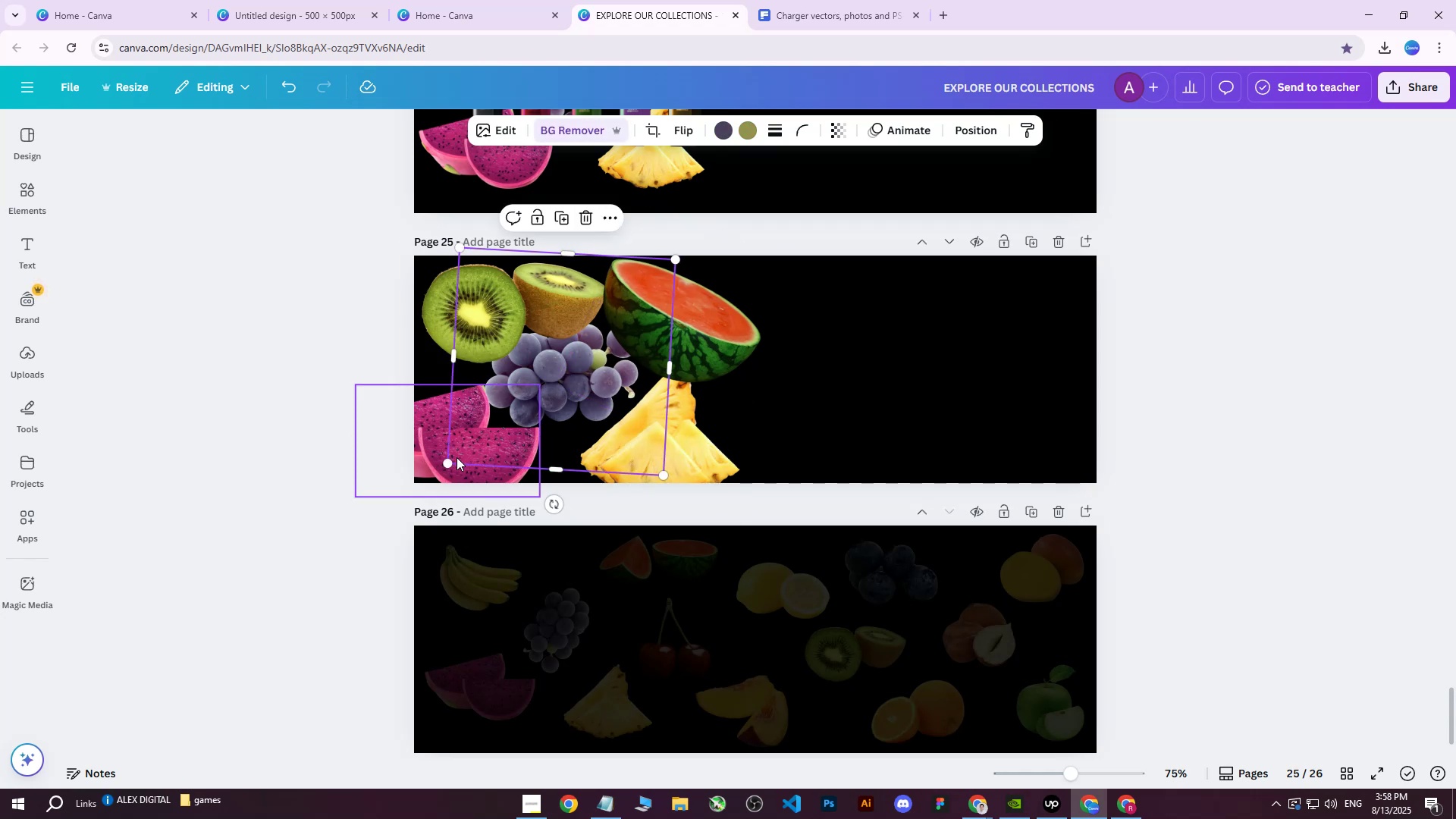 
left_click_drag(start_coordinate=[447, 458], to_coordinate=[479, 441])
 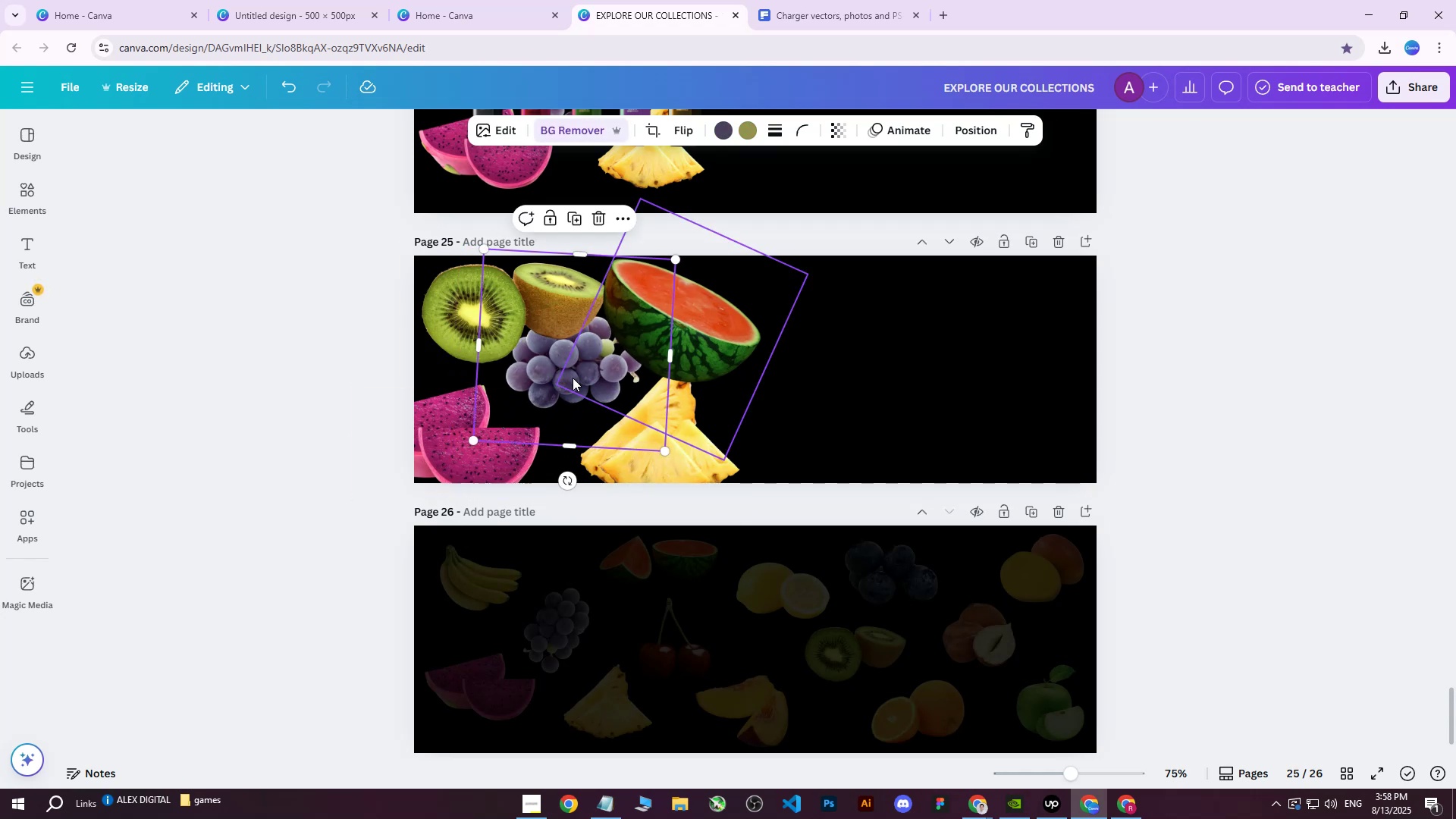 
left_click_drag(start_coordinate=[588, 364], to_coordinate=[577, 381])
 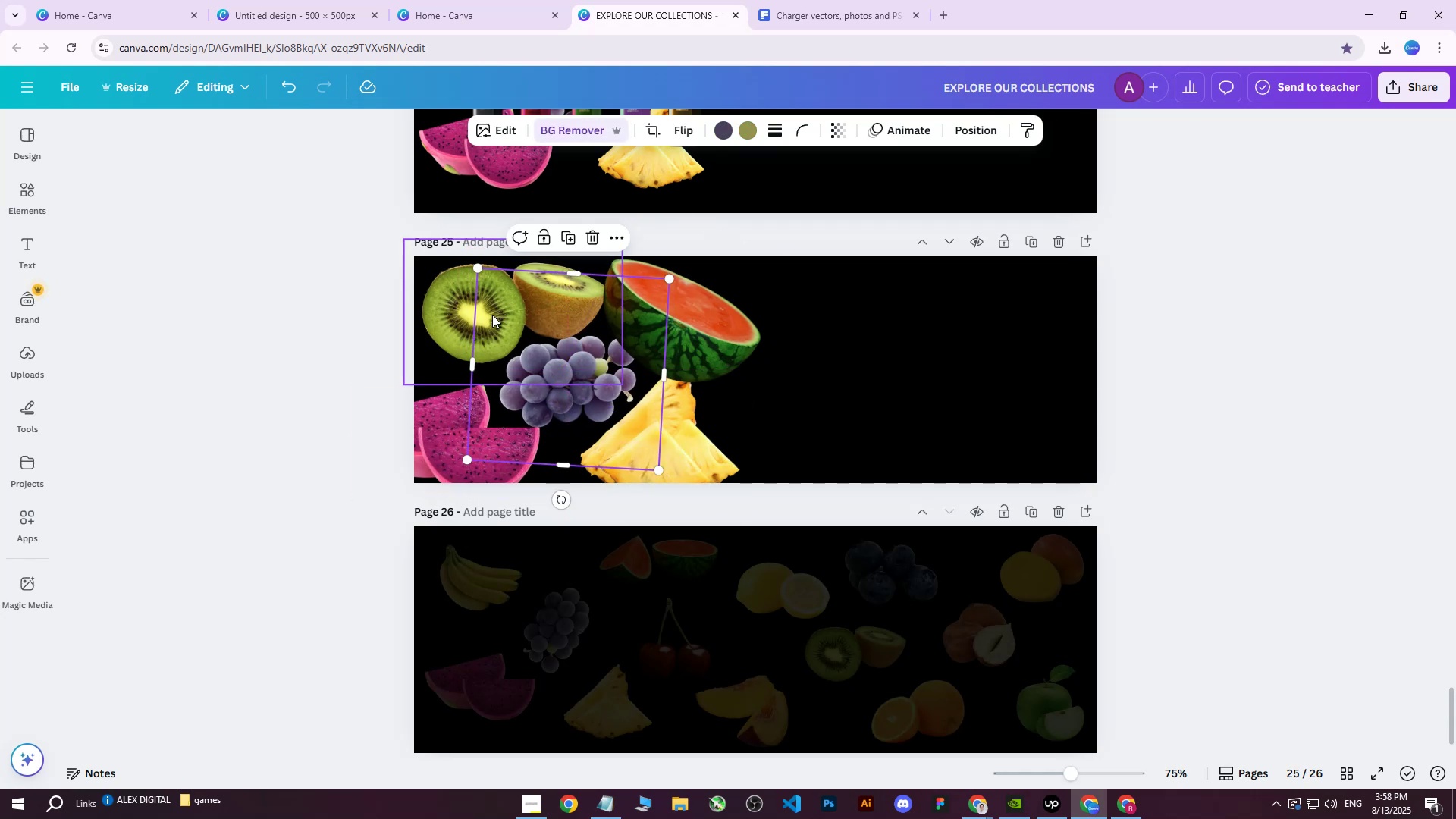 
left_click([486, 313])
 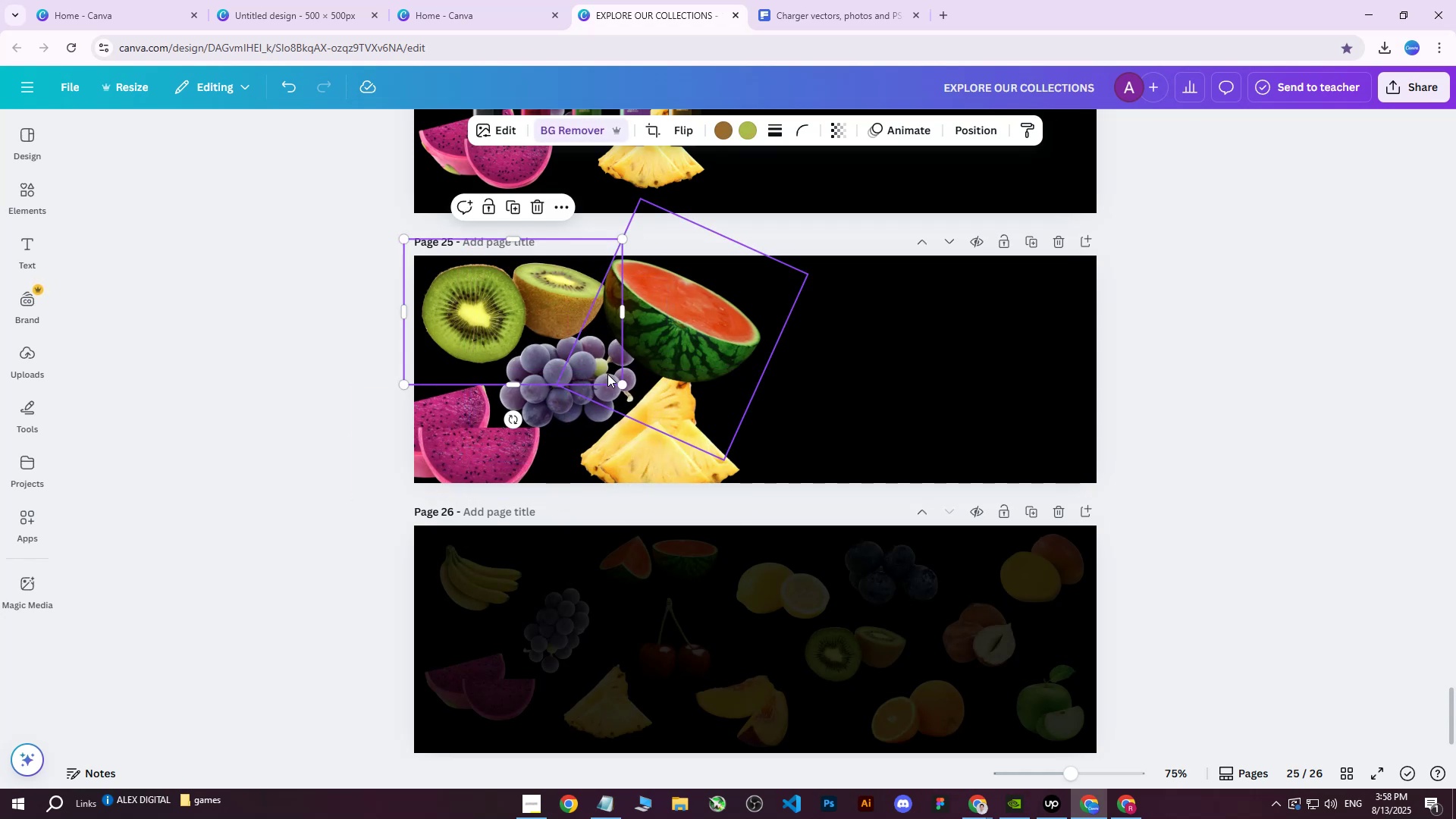 
left_click_drag(start_coordinate=[623, 380], to_coordinate=[598, 365])
 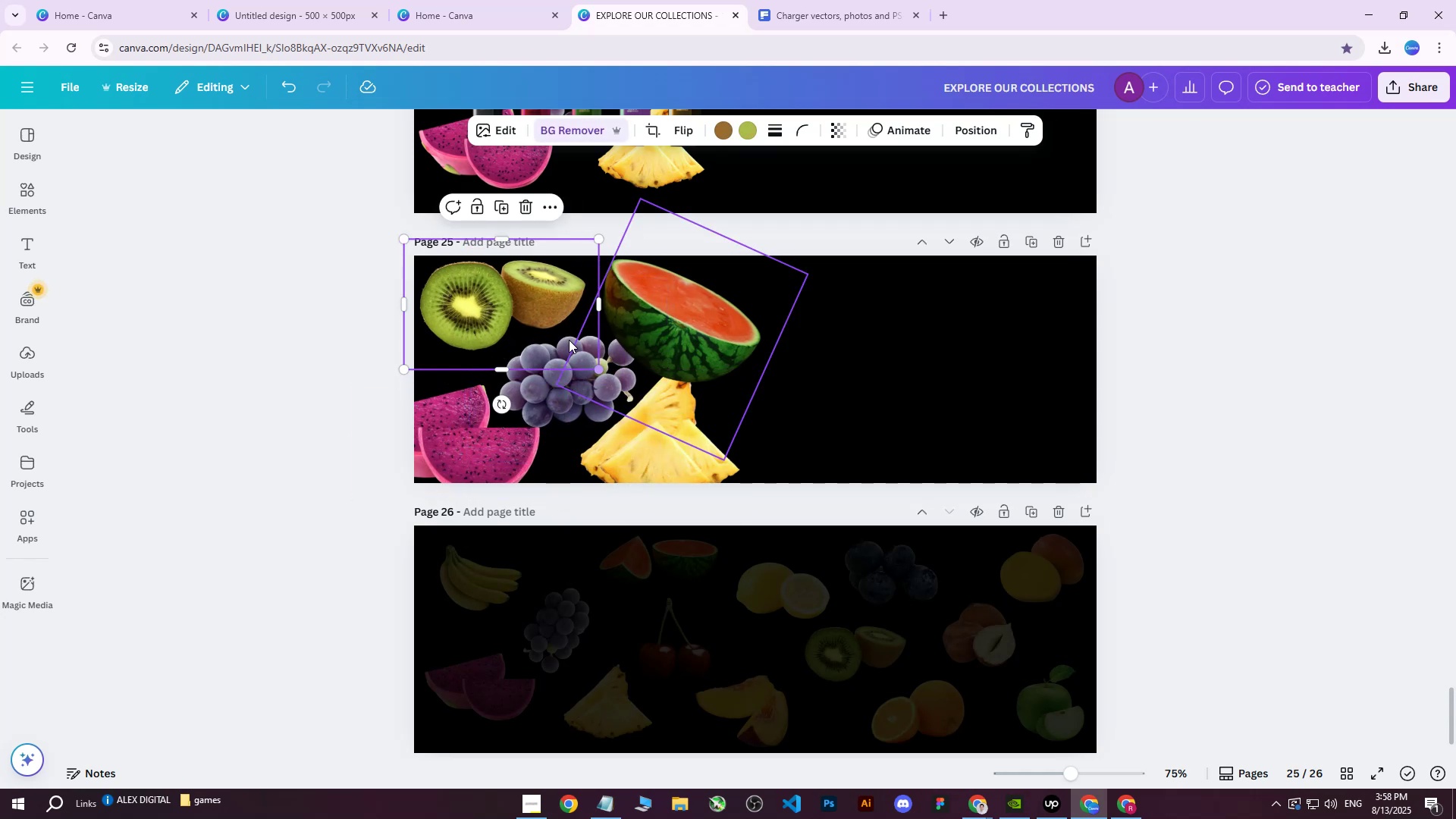 
left_click_drag(start_coordinate=[550, 318], to_coordinate=[520, 309])
 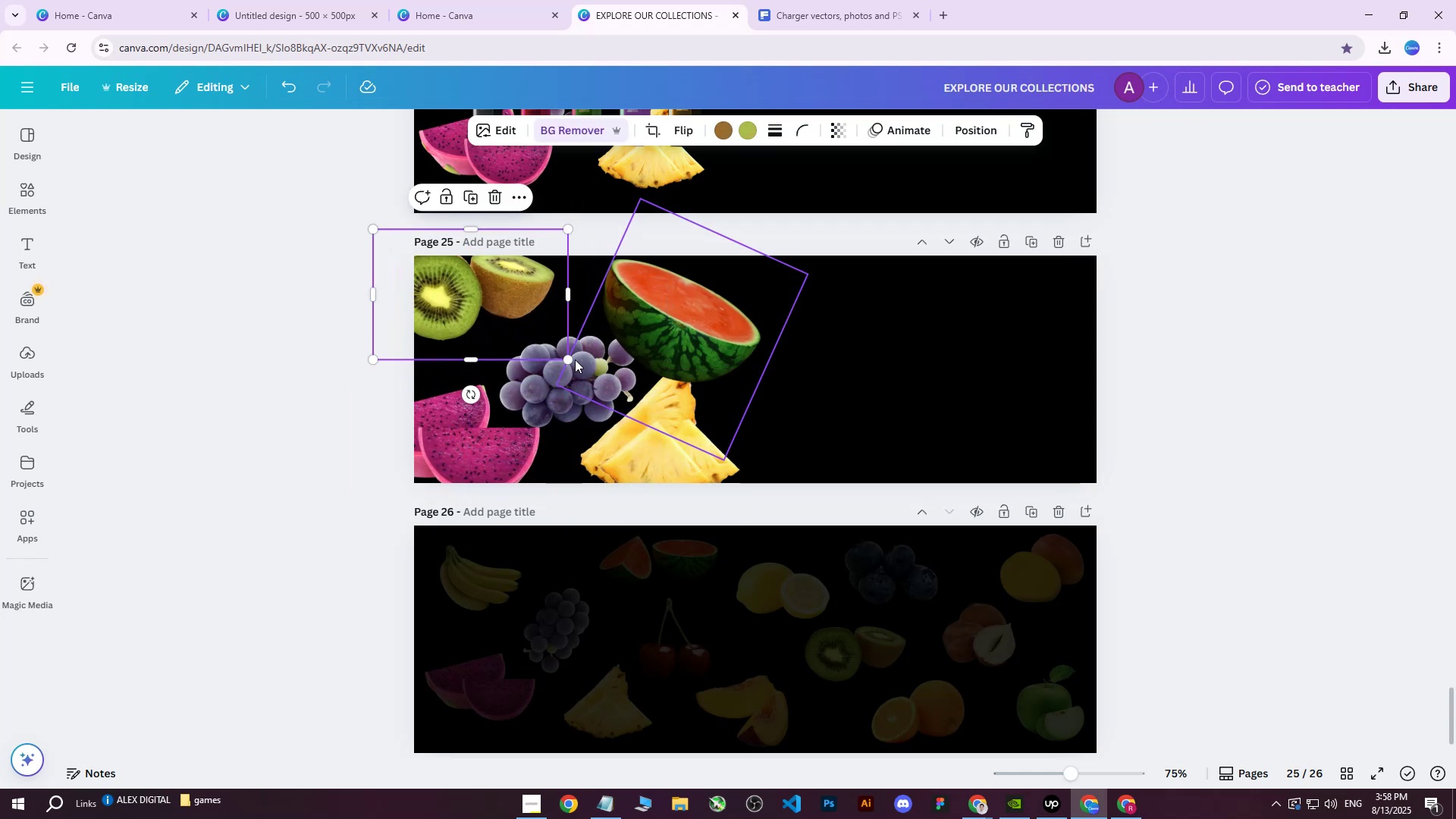 
left_click_drag(start_coordinate=[570, 359], to_coordinate=[606, 363])
 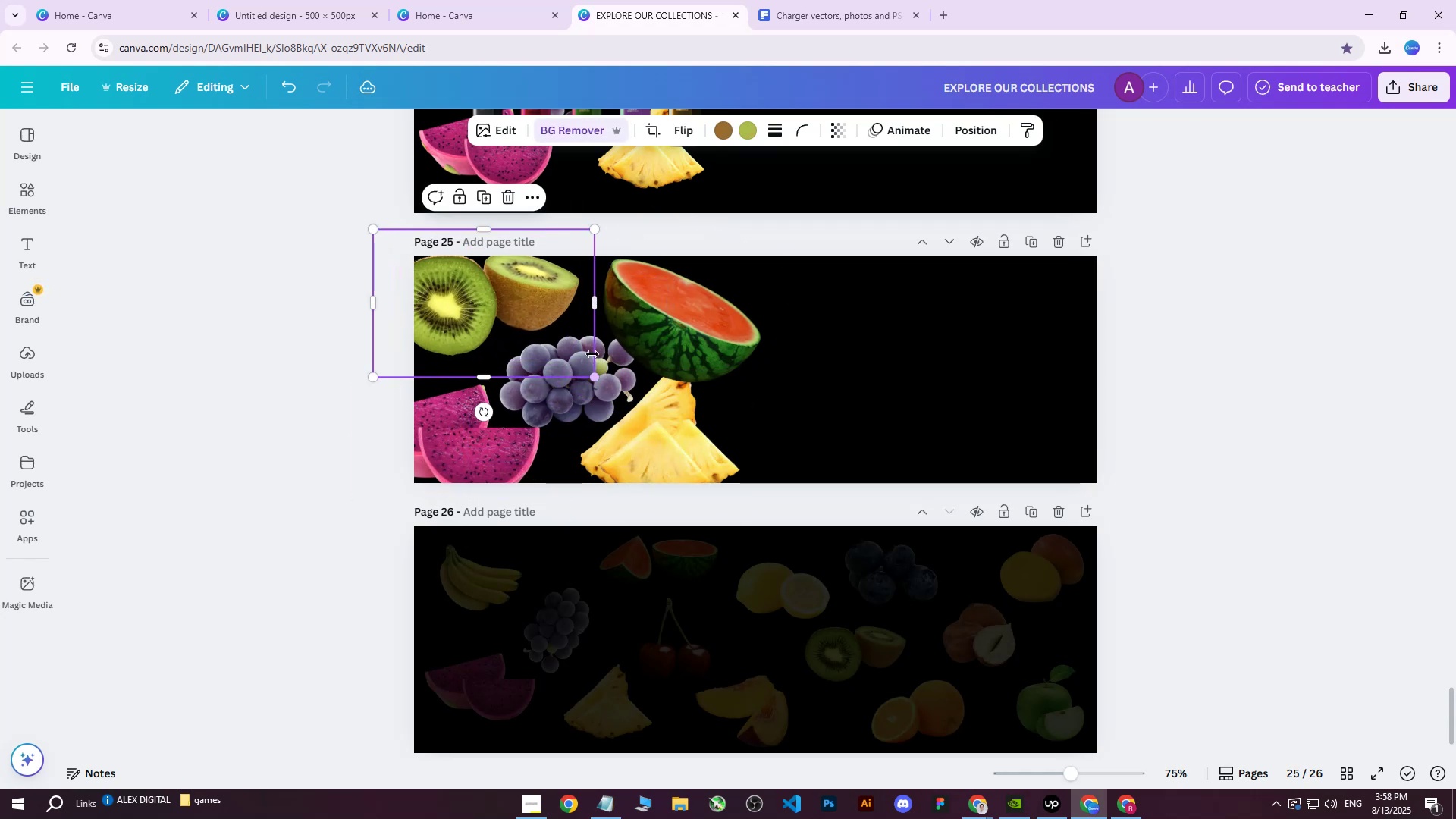 
left_click_drag(start_coordinate=[577, 334], to_coordinate=[576, 338])
 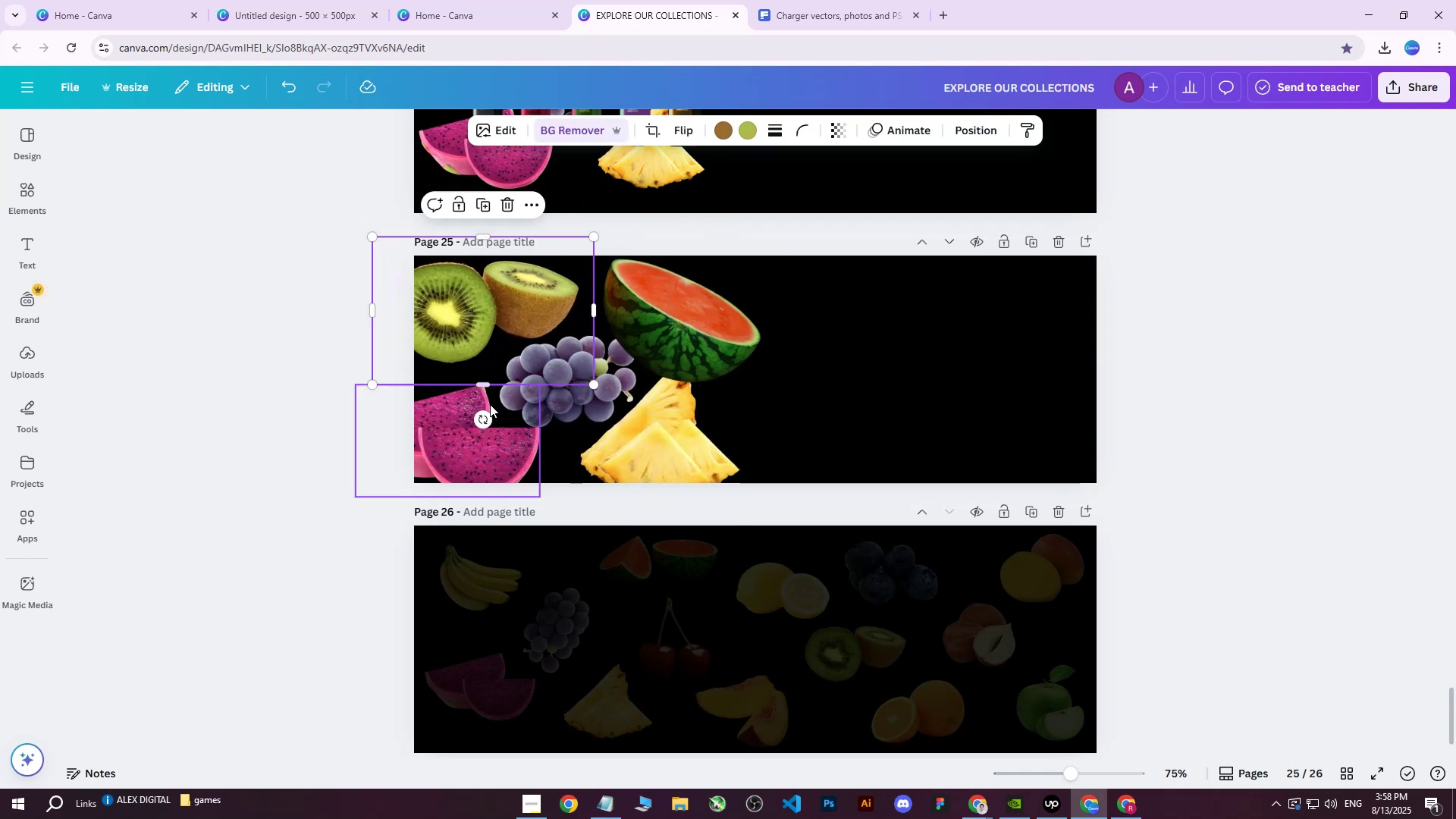 
left_click_drag(start_coordinate=[485, 422], to_coordinate=[521, 416])
 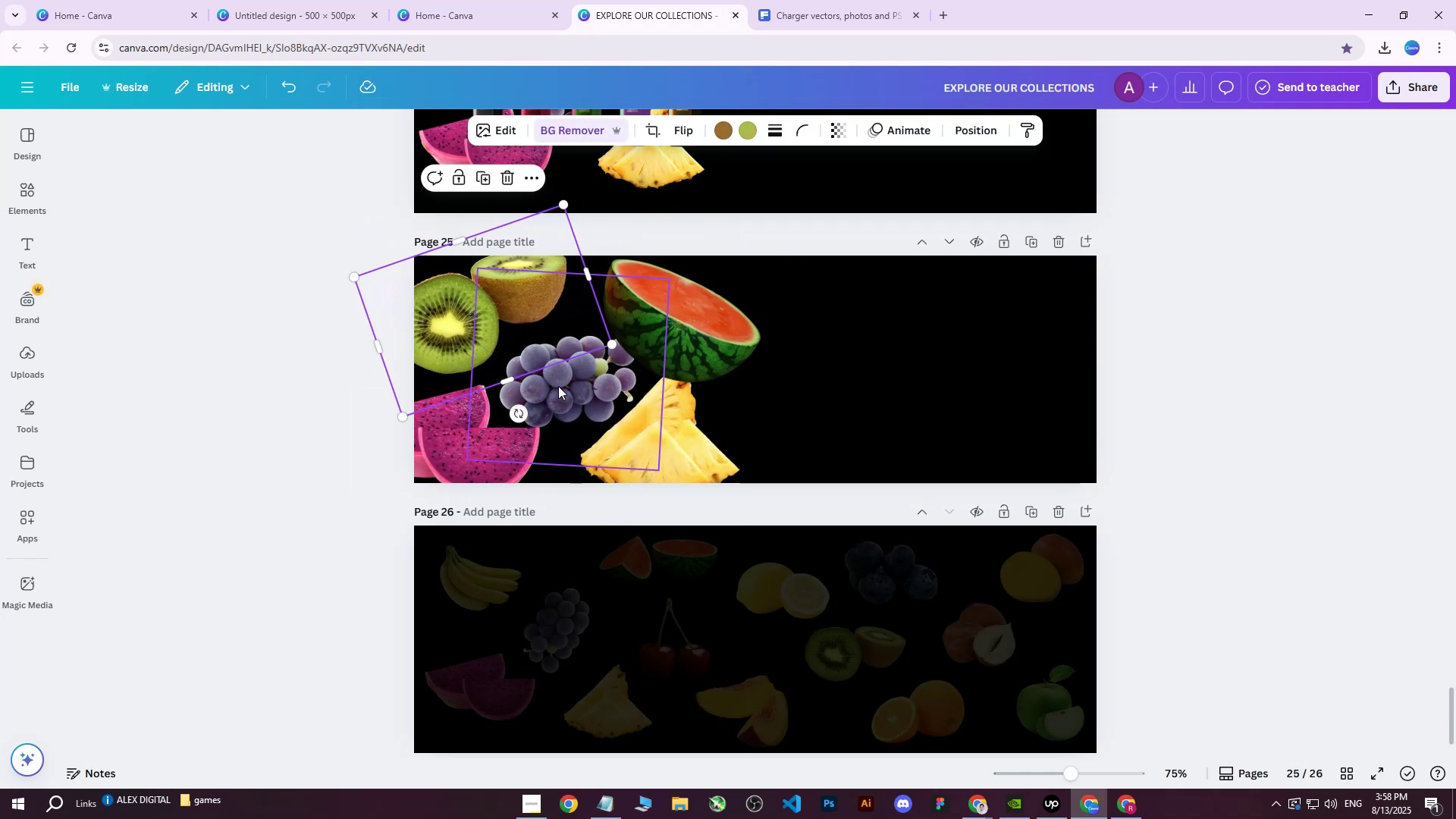 
left_click([541, 401])
 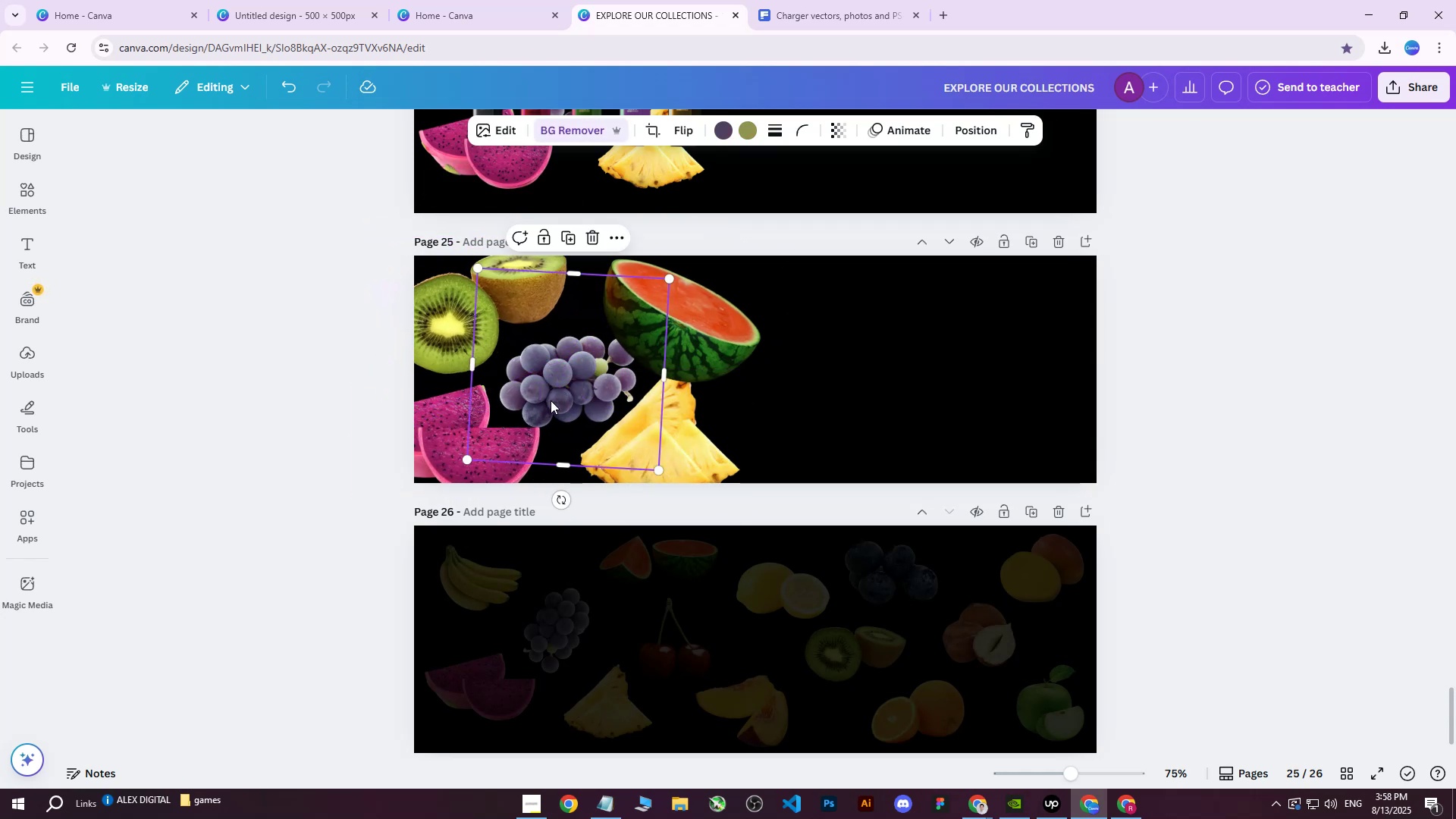 
left_click_drag(start_coordinate=[555, 397], to_coordinate=[549, 383])
 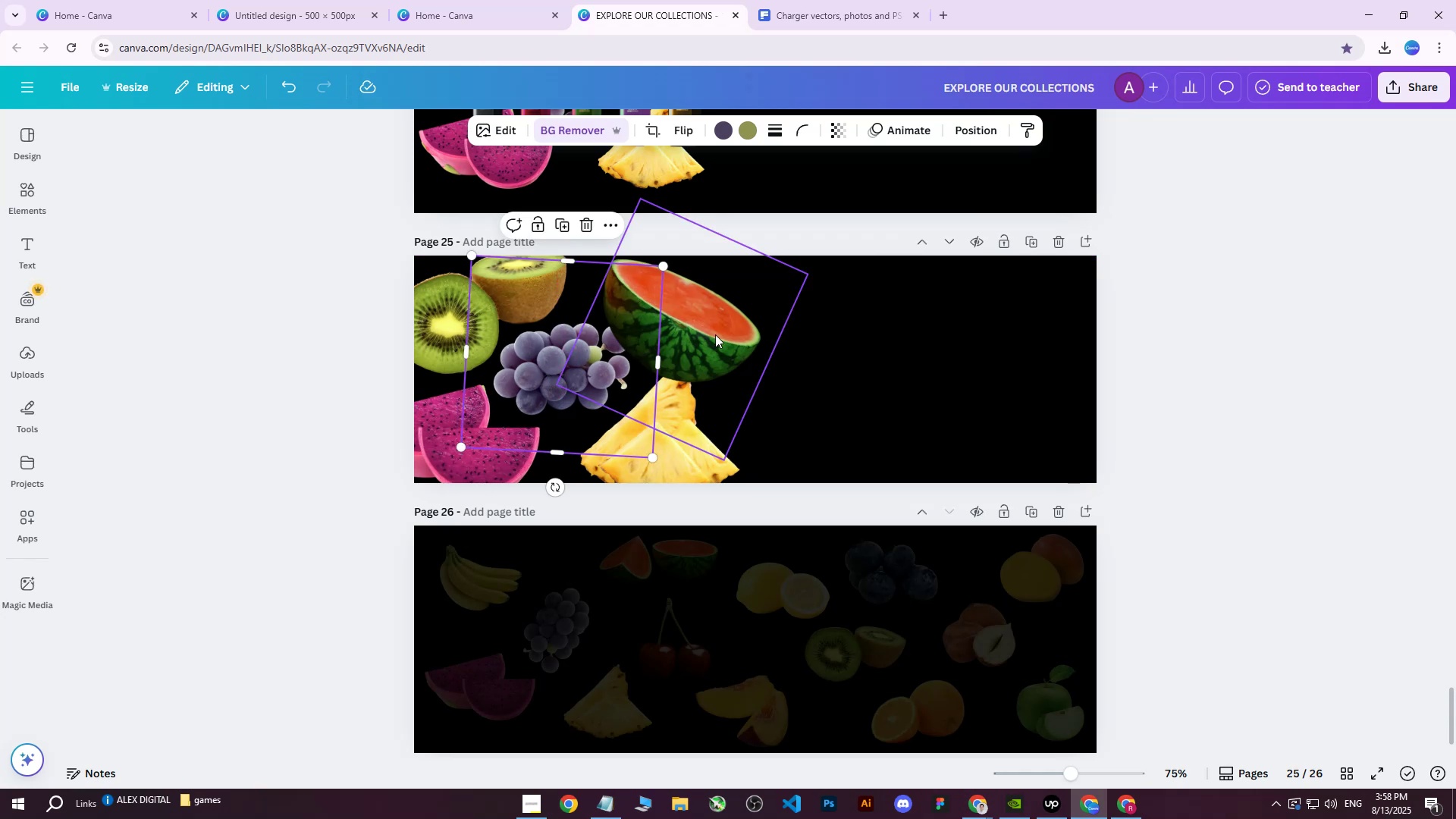 
left_click([719, 334])
 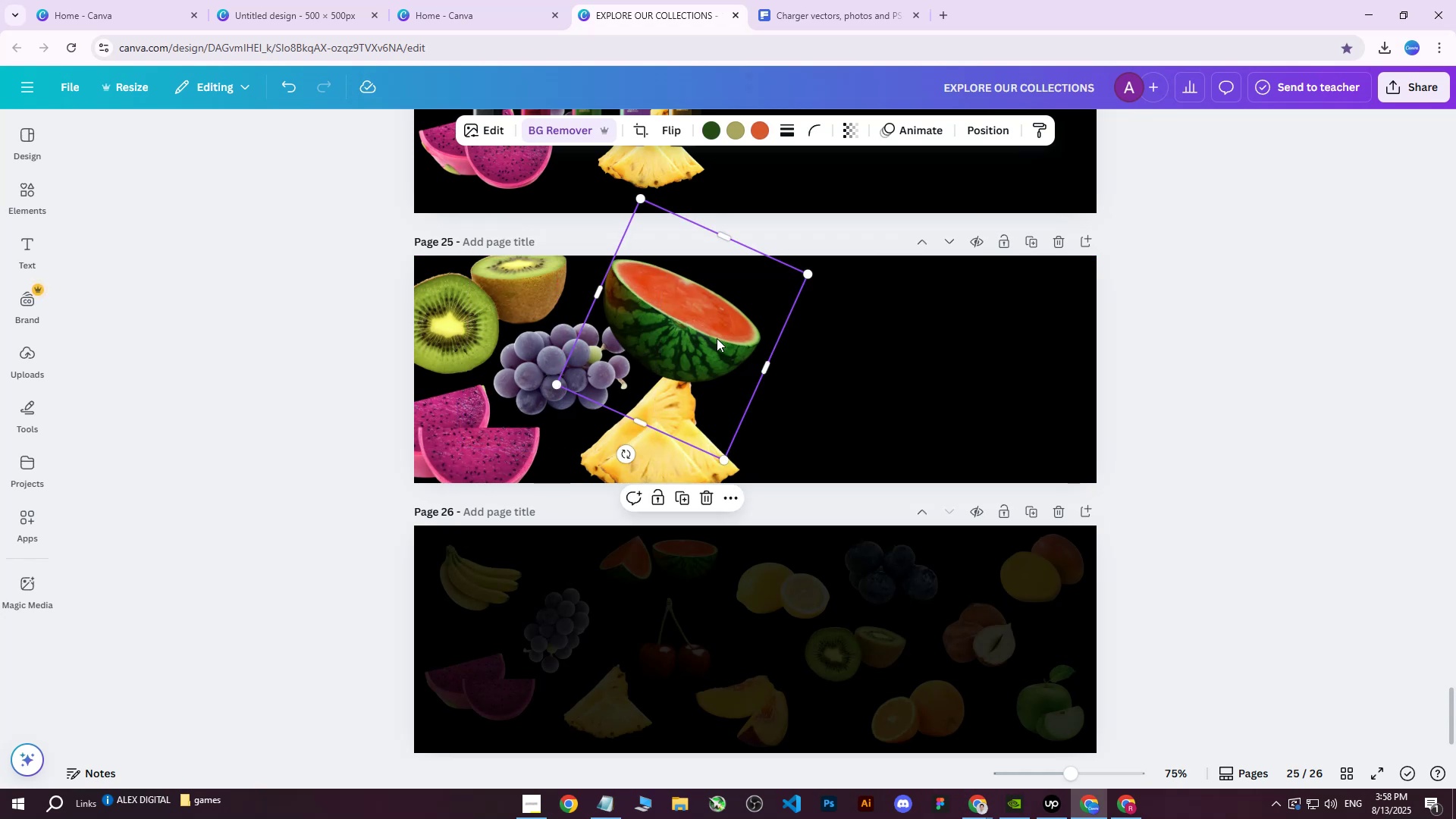 
left_click_drag(start_coordinate=[722, 325], to_coordinate=[739, 309])
 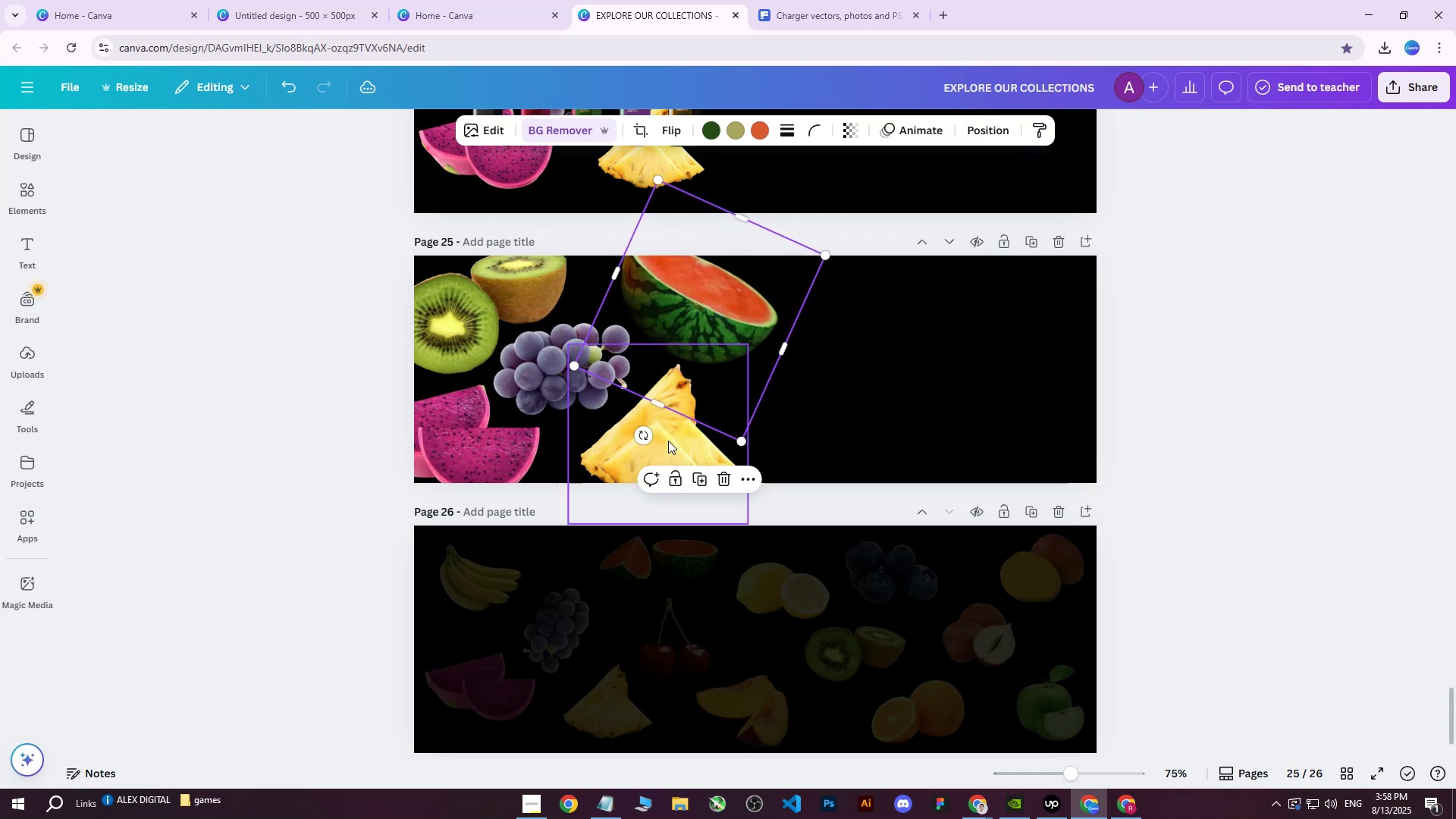 
left_click([668, 441])
 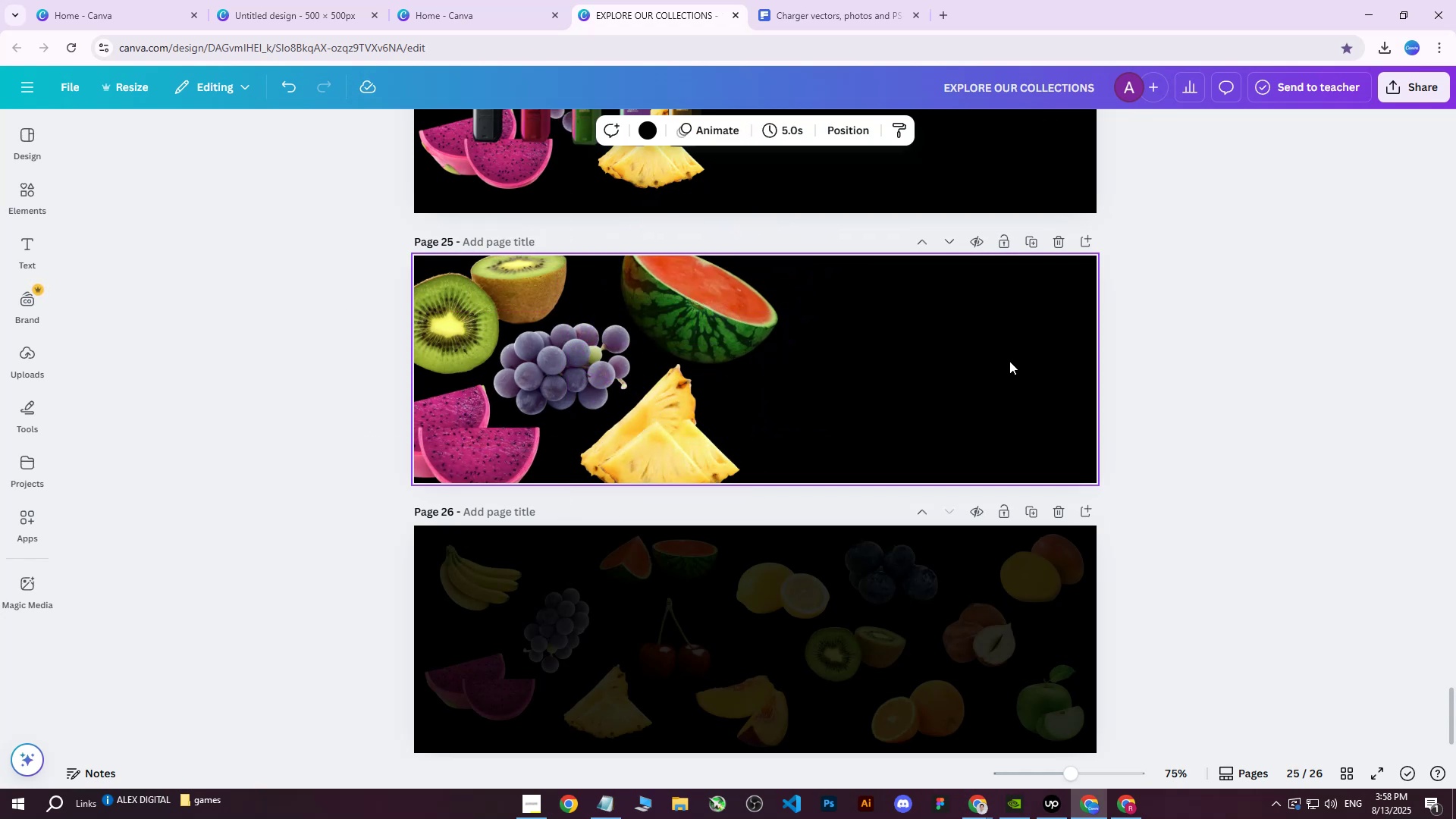 
left_click_drag(start_coordinate=[291, 215], to_coordinate=[1208, 527])
 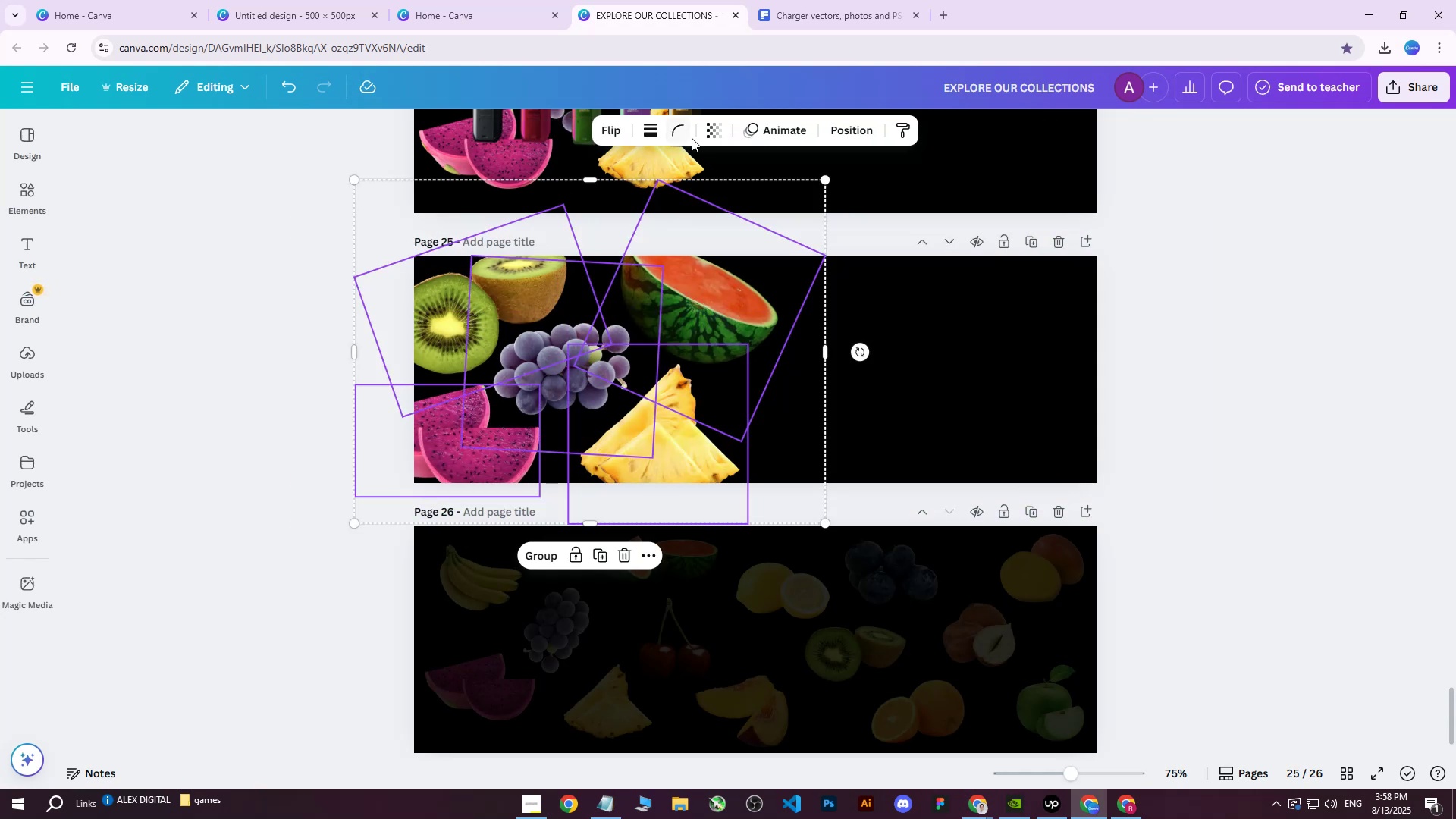 
left_click([708, 128])
 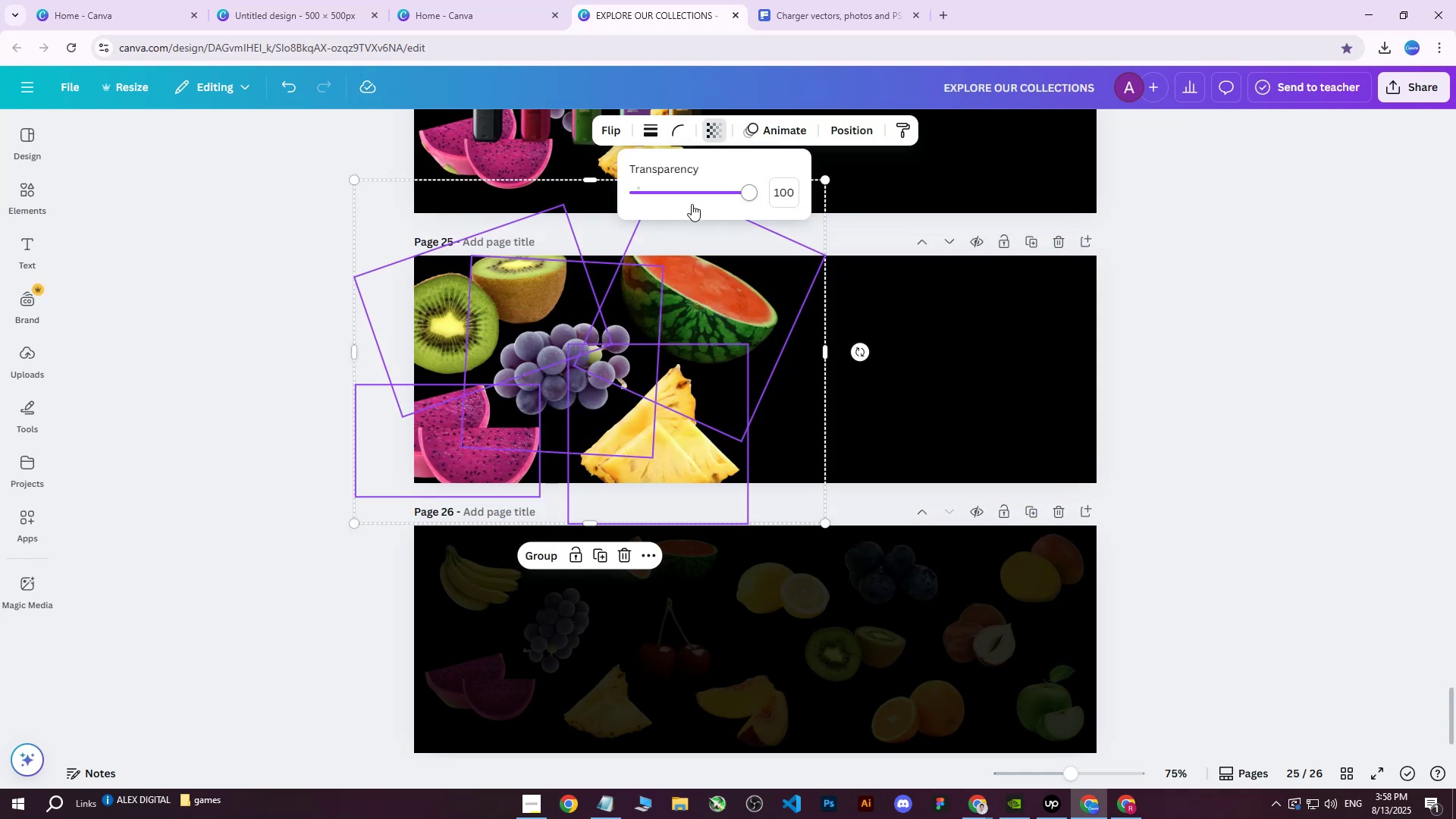 
left_click_drag(start_coordinate=[715, 193], to_coordinate=[653, 202])
 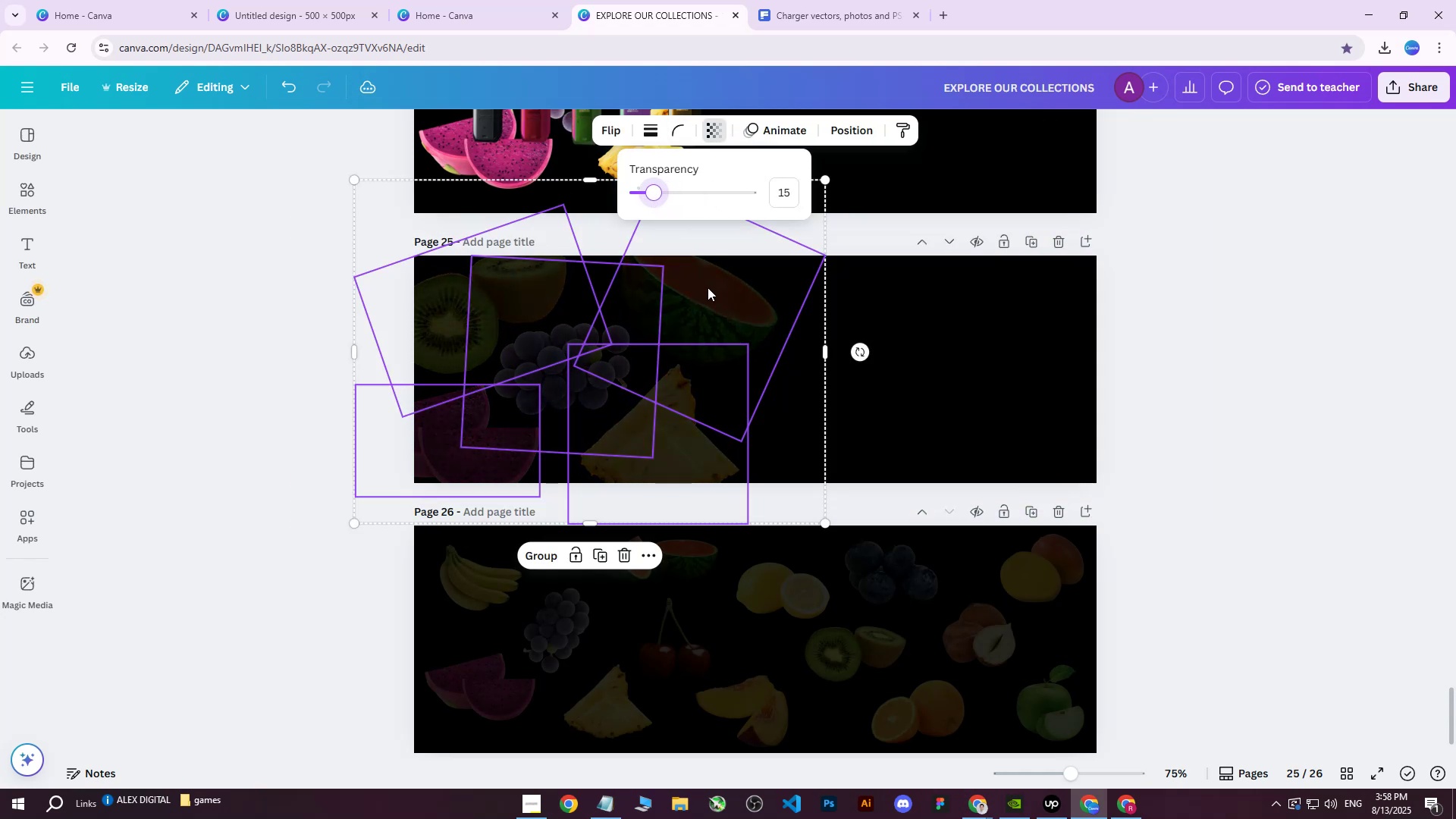 
left_click([708, 287])
 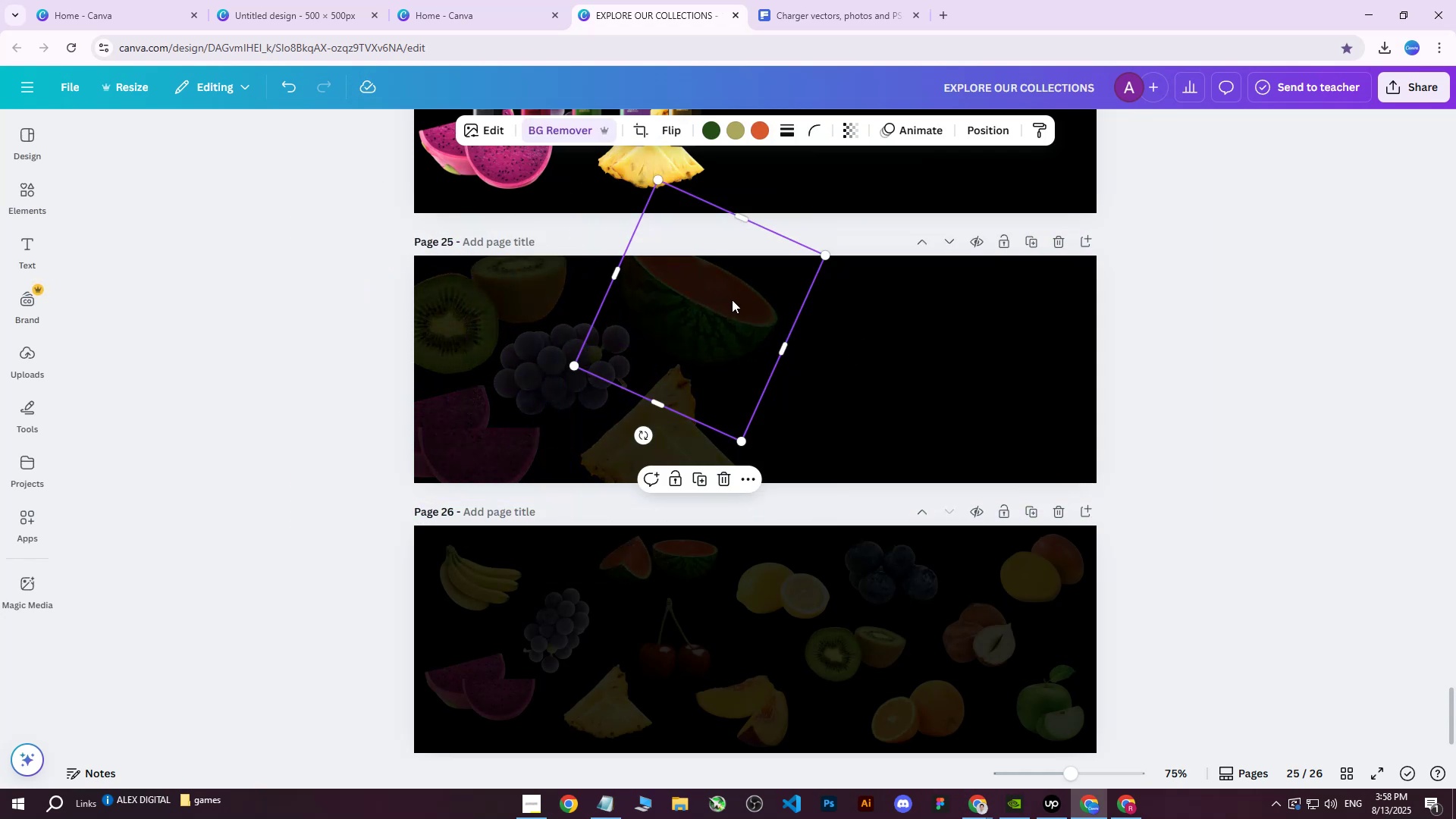 
left_click_drag(start_coordinate=[724, 299], to_coordinate=[713, 305])
 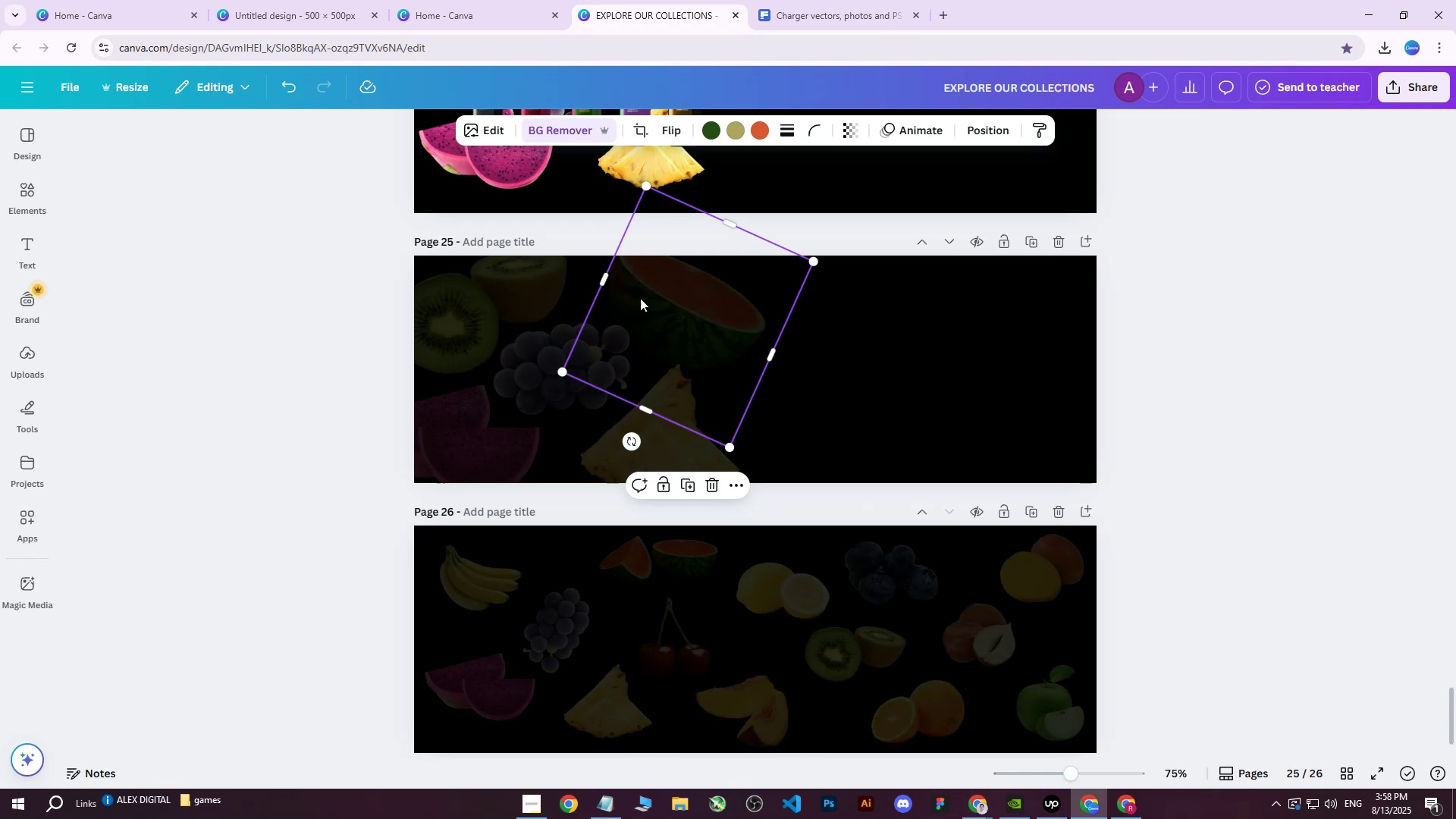 
left_click([312, 268])
 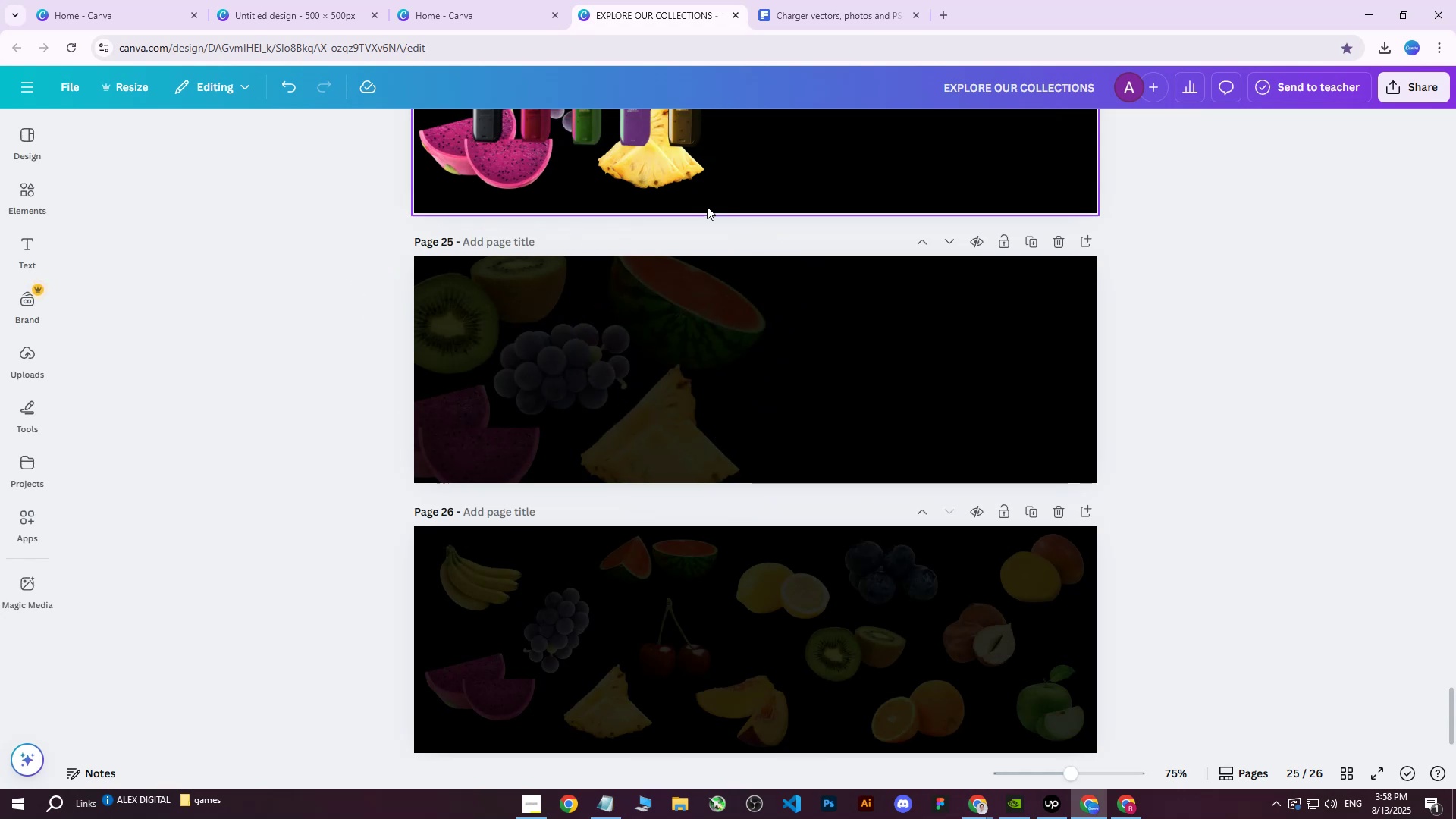 
left_click_drag(start_coordinate=[340, 235], to_coordinate=[1031, 469])
 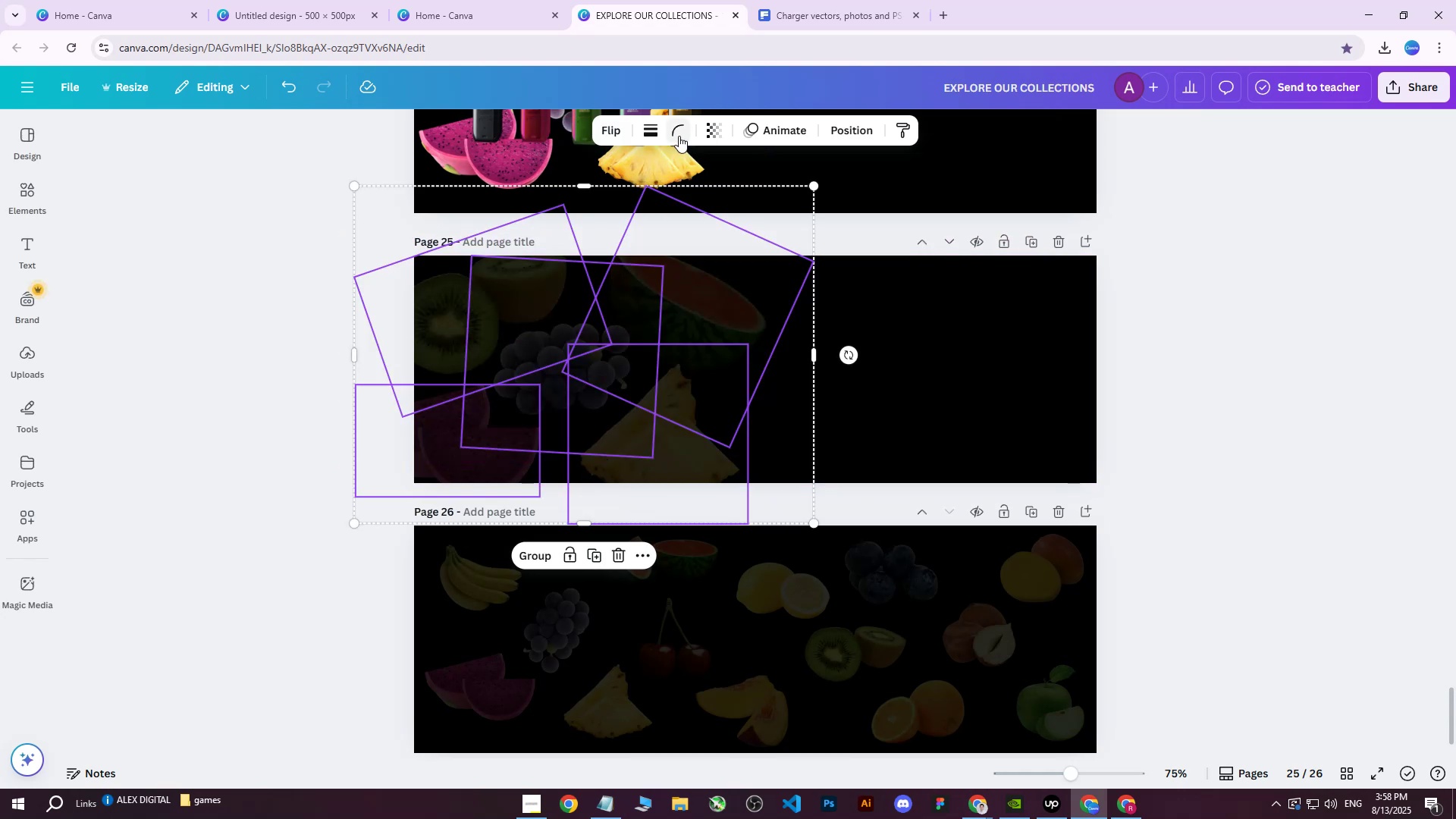 
left_click([709, 131])
 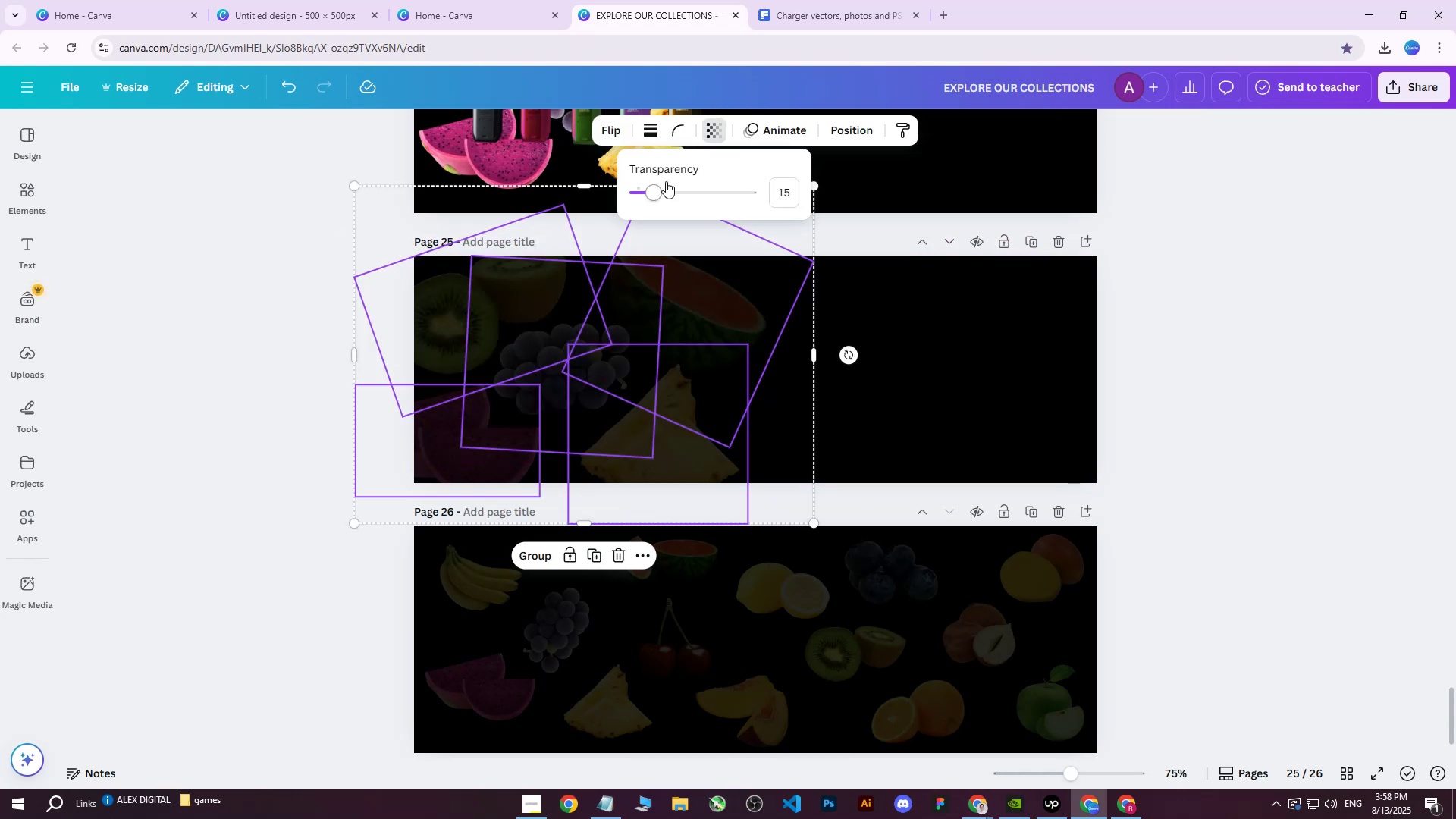 
left_click_drag(start_coordinate=[653, 193], to_coordinate=[662, 197])
 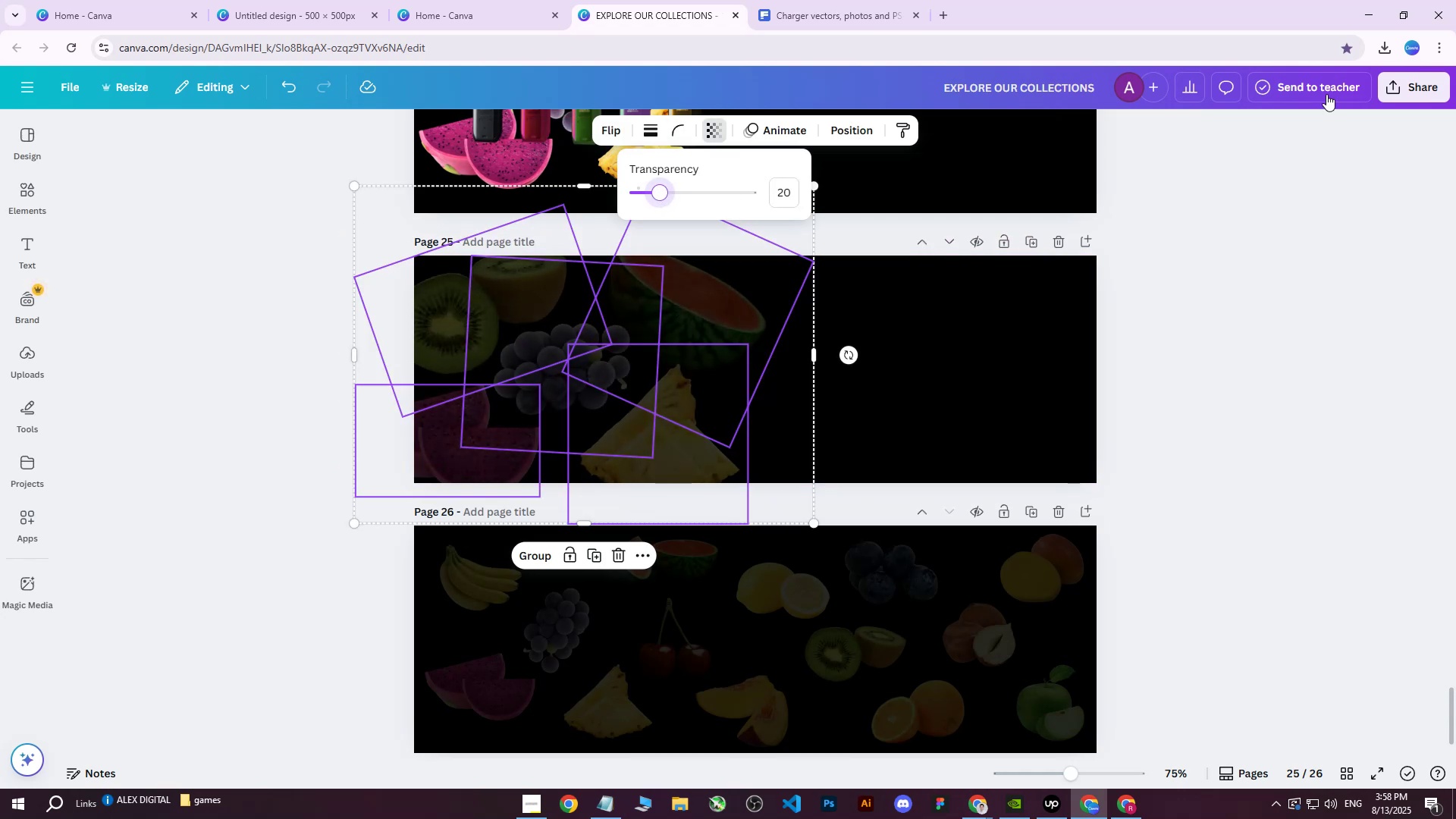 
left_click([1404, 91])
 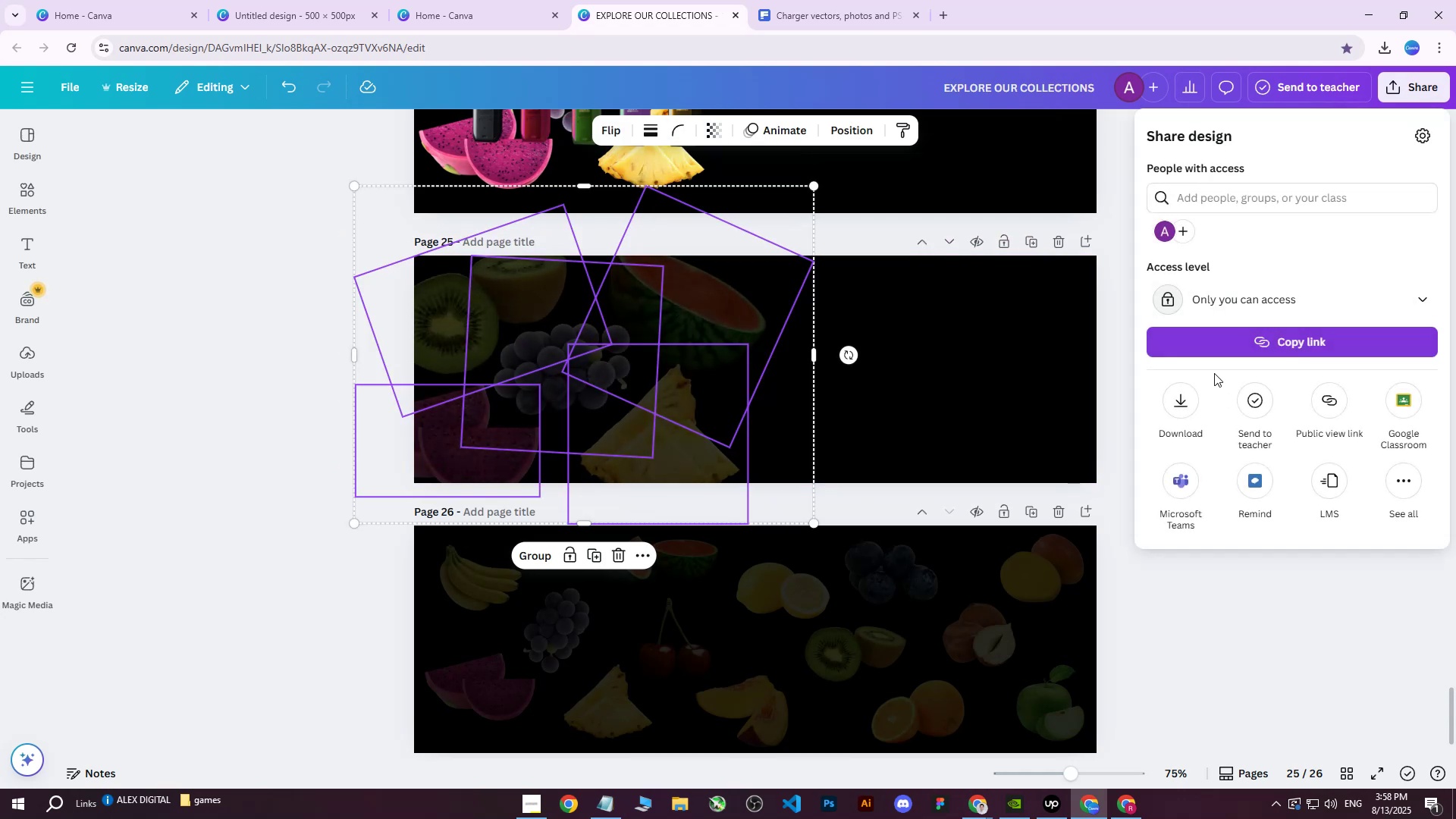 
left_click([1178, 403])
 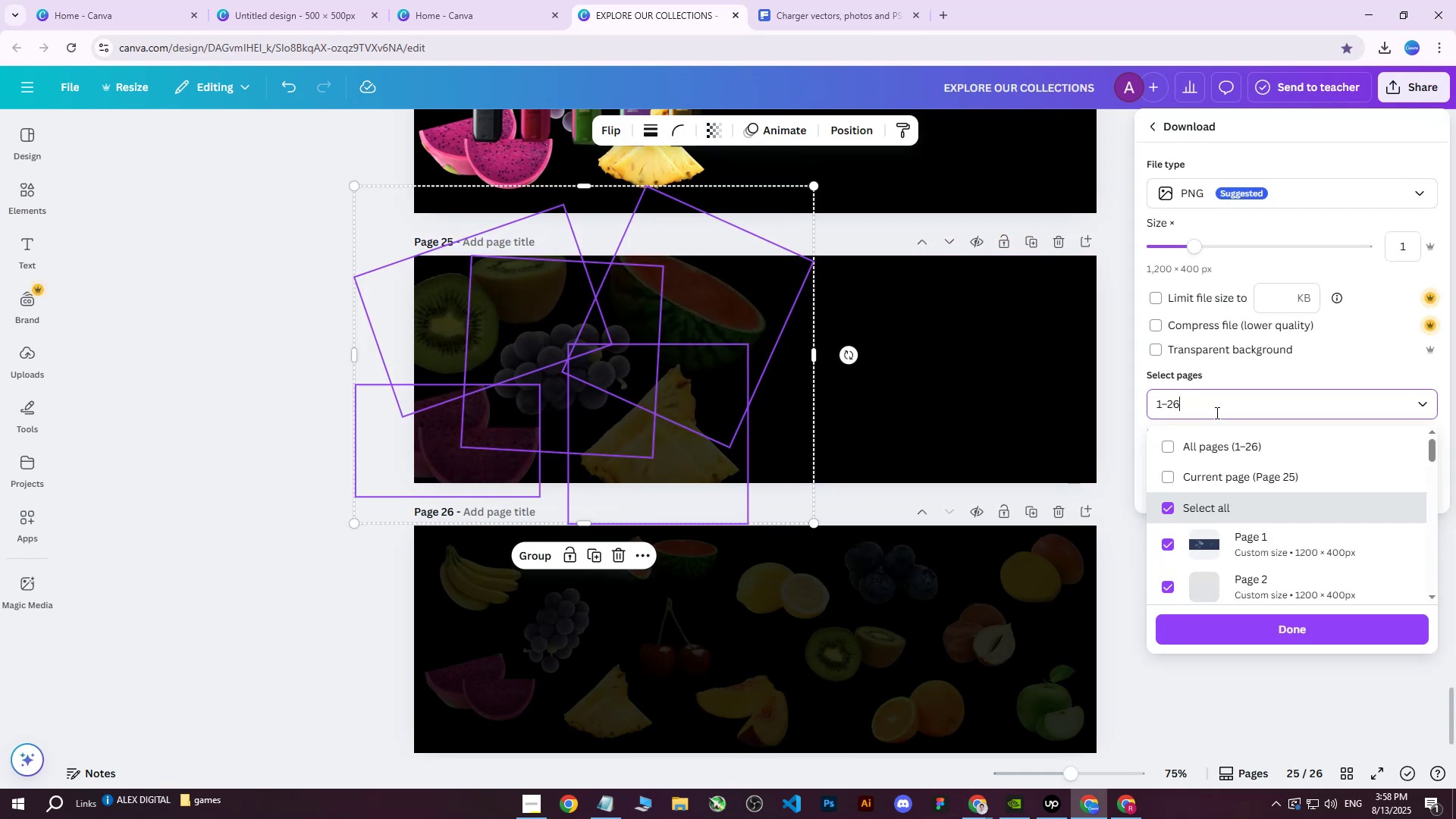 
double_click([1215, 448])
 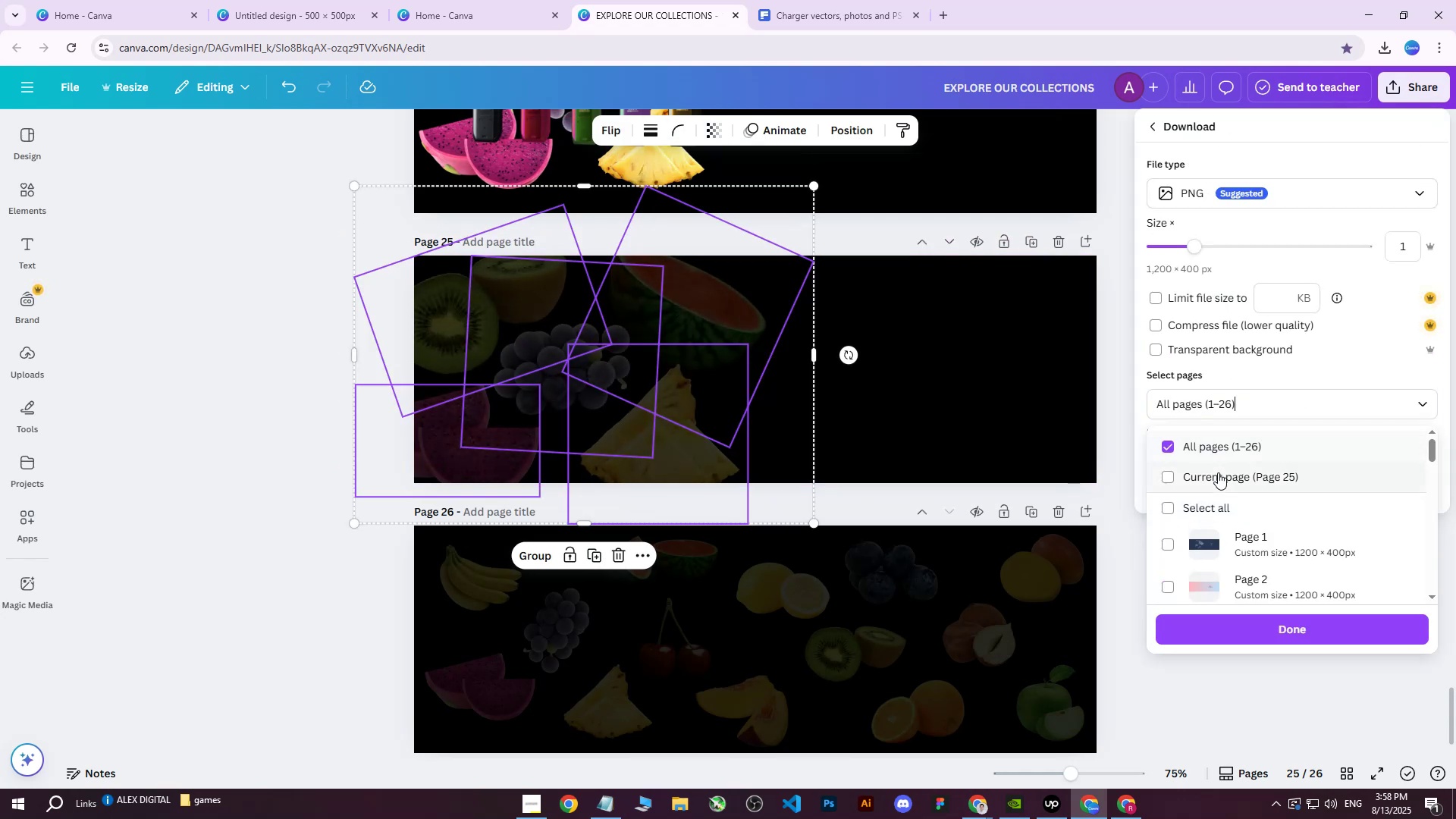 
triple_click([1218, 472])
 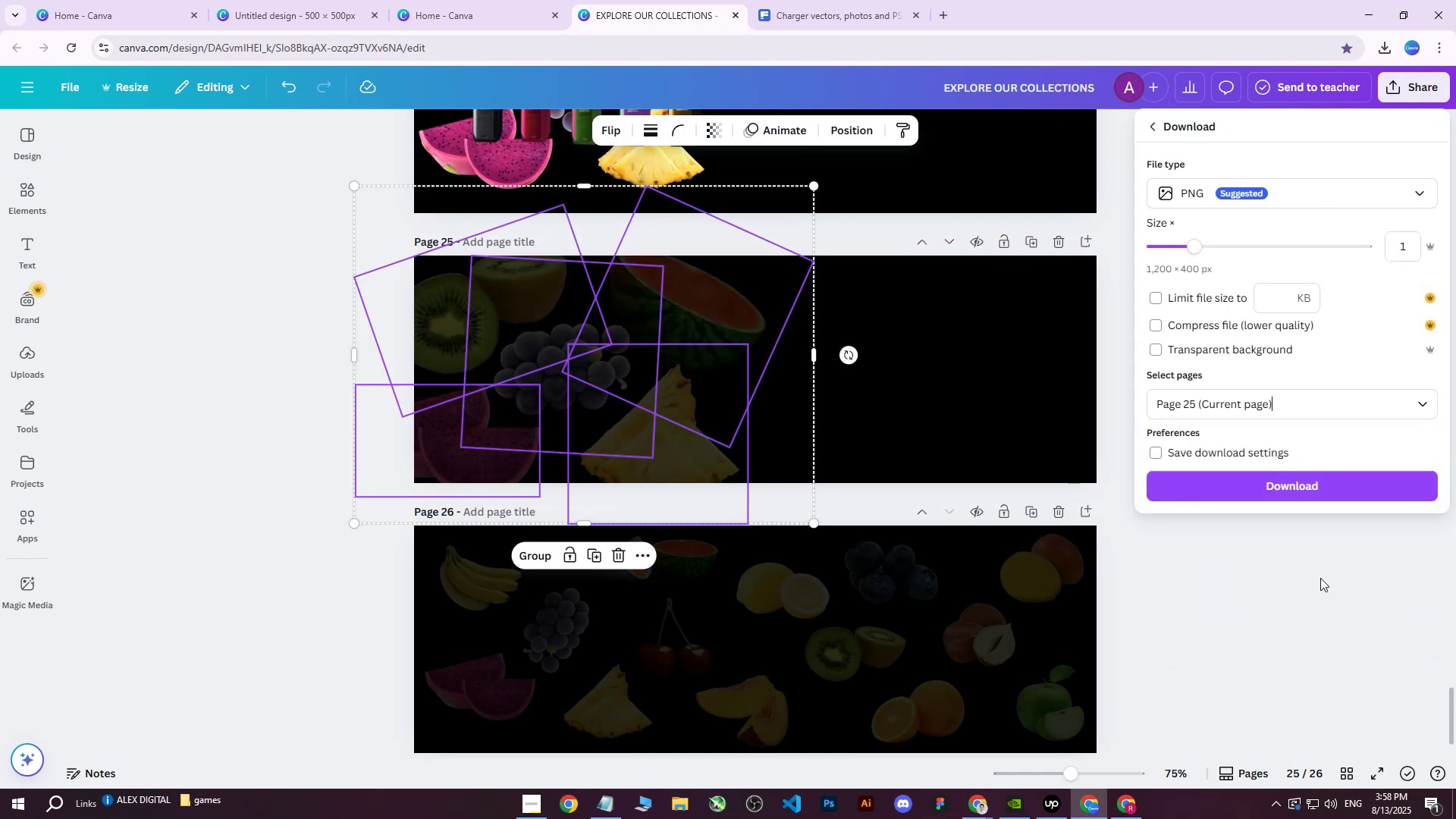 
double_click([1304, 479])
 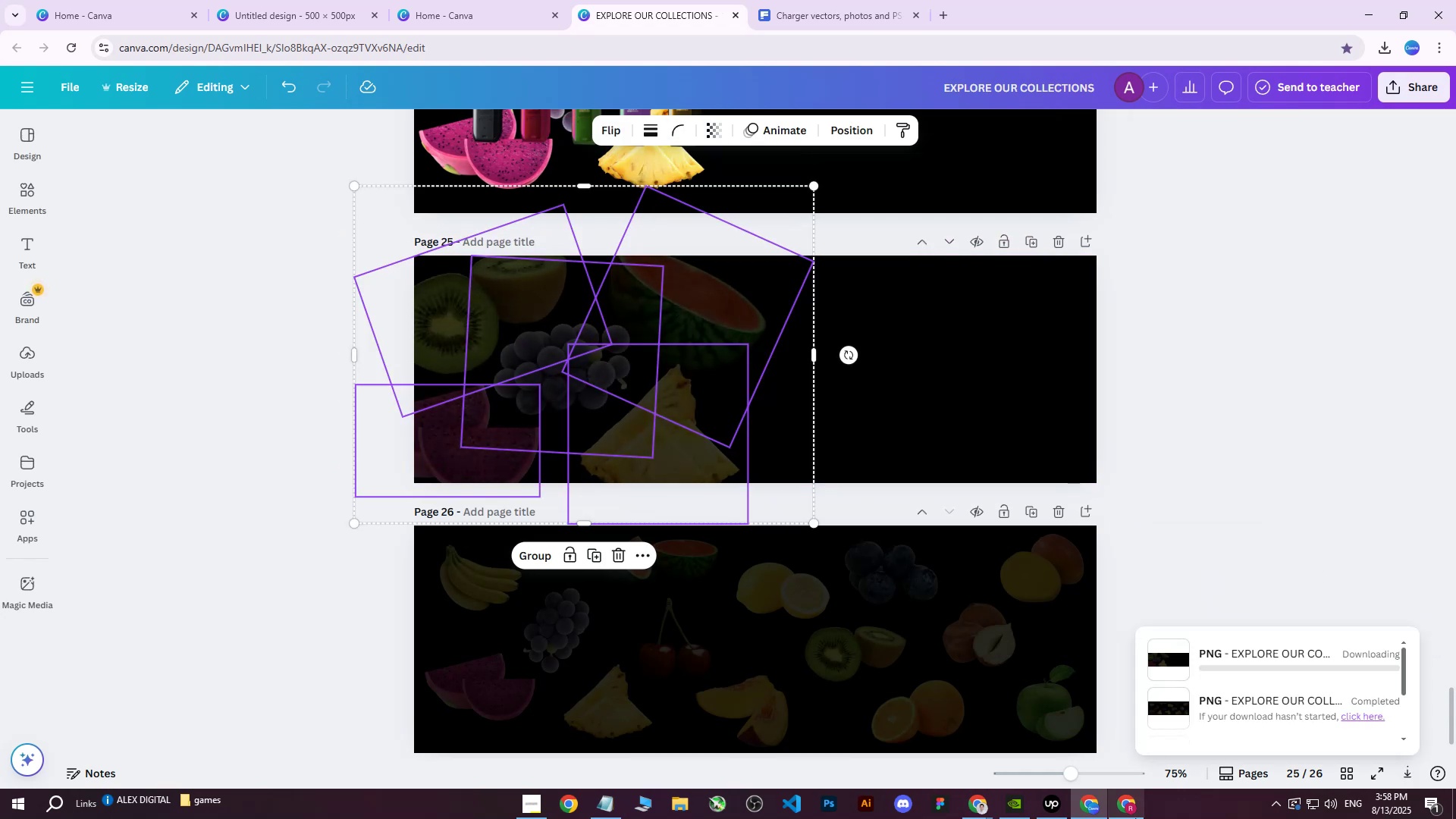 
left_click([1128, 814])
 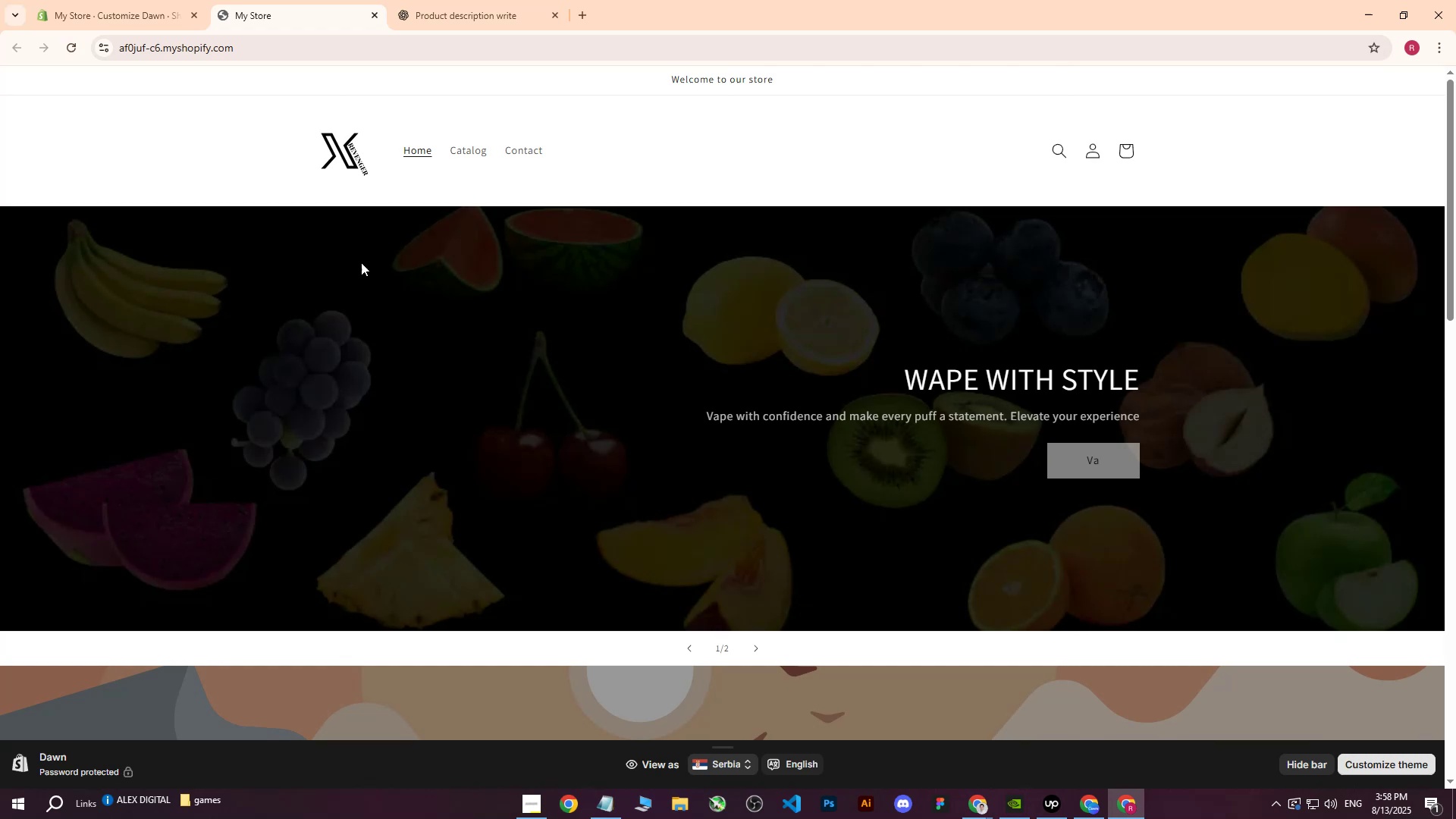 
left_click([116, 0])
 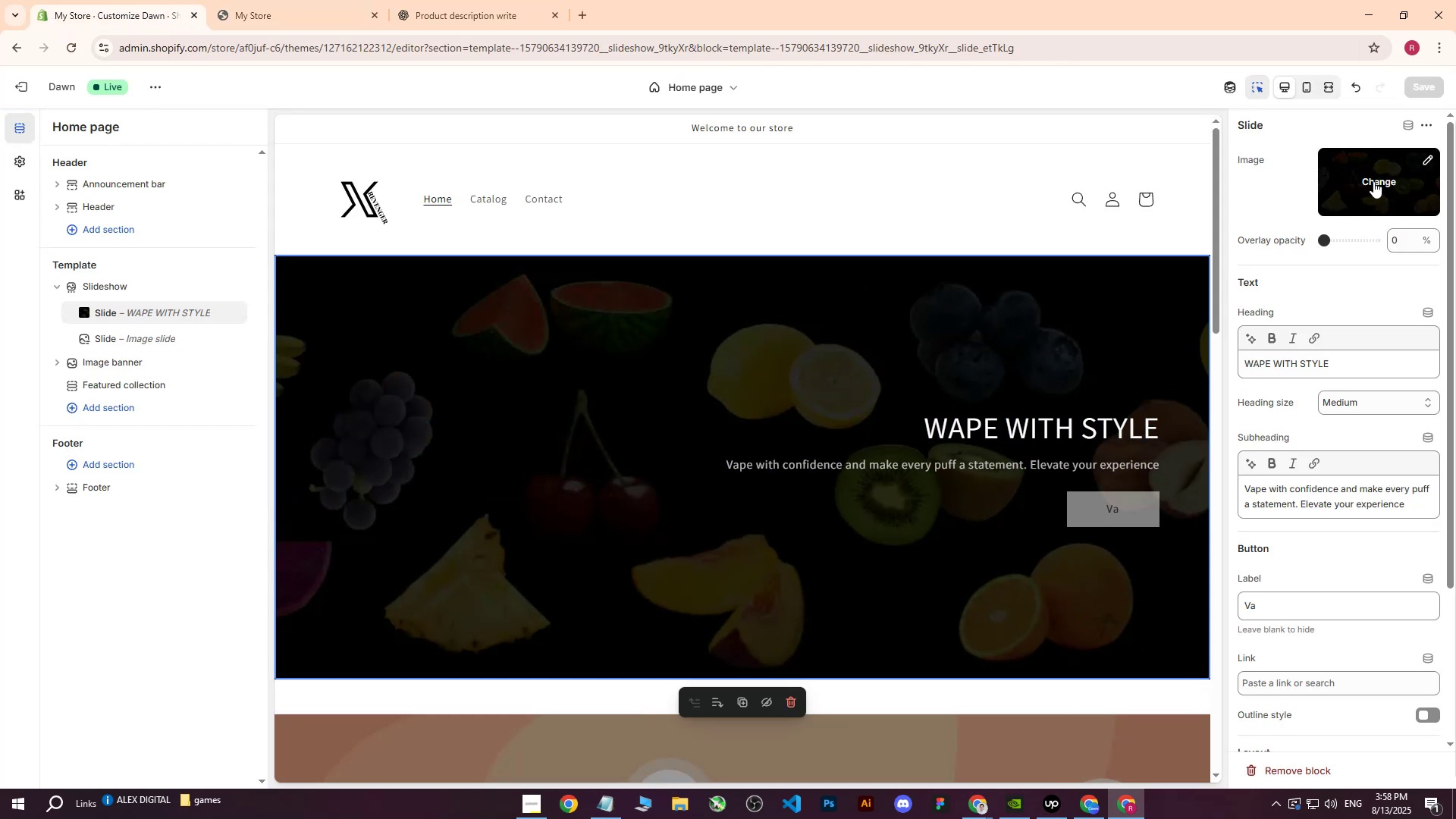 
left_click([1380, 180])
 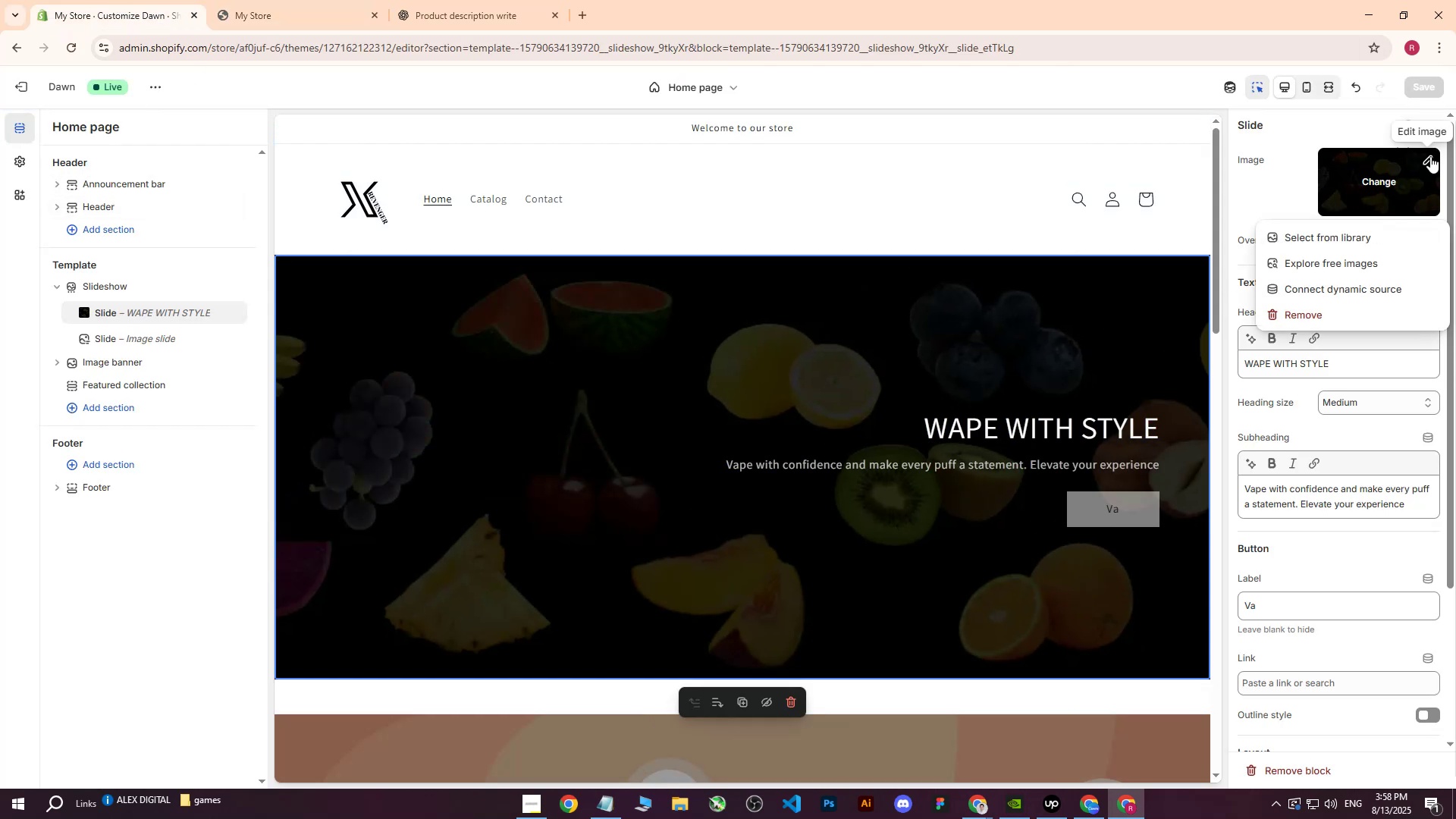 
left_click([1313, 237])
 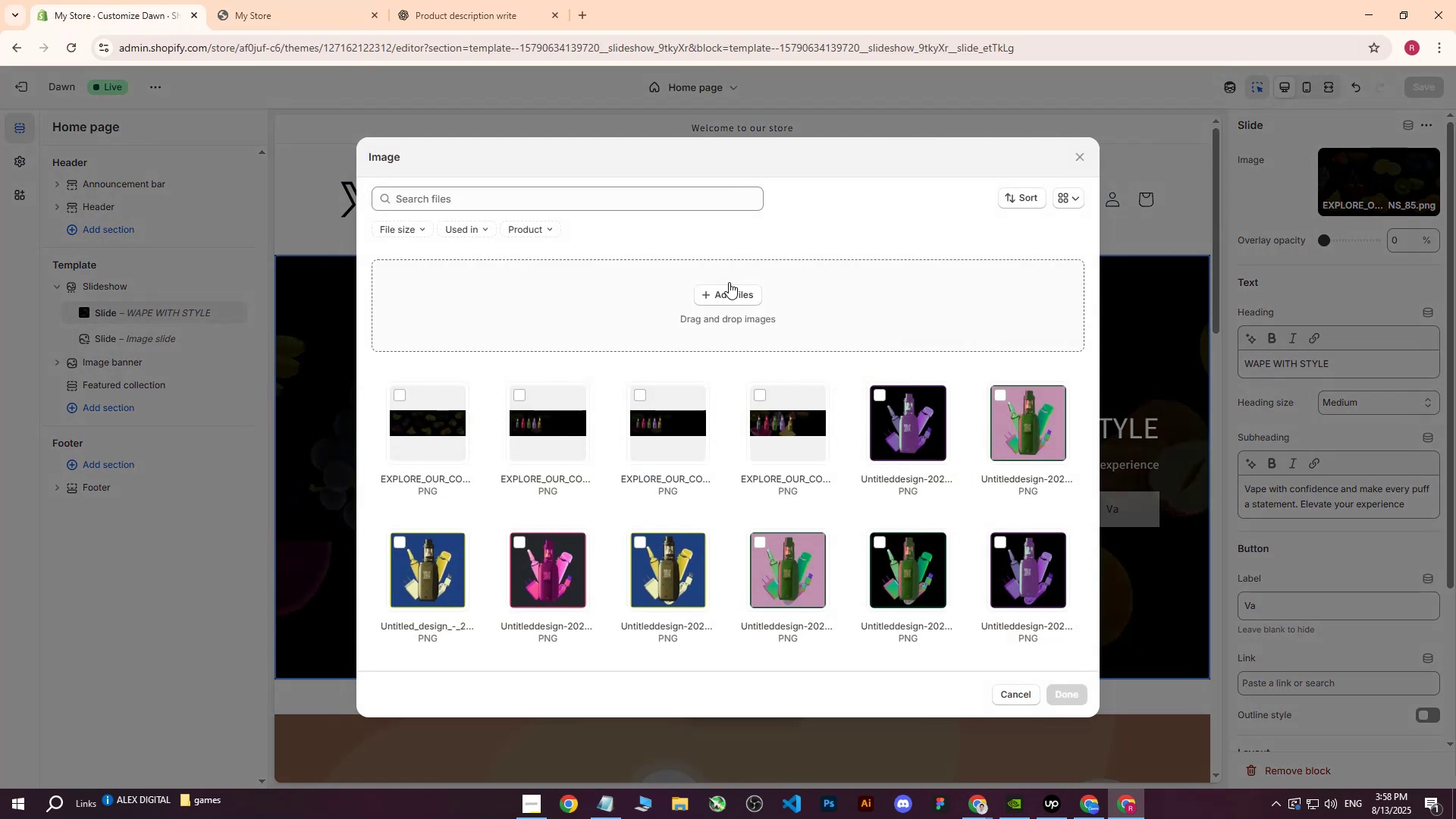 
left_click([731, 297])
 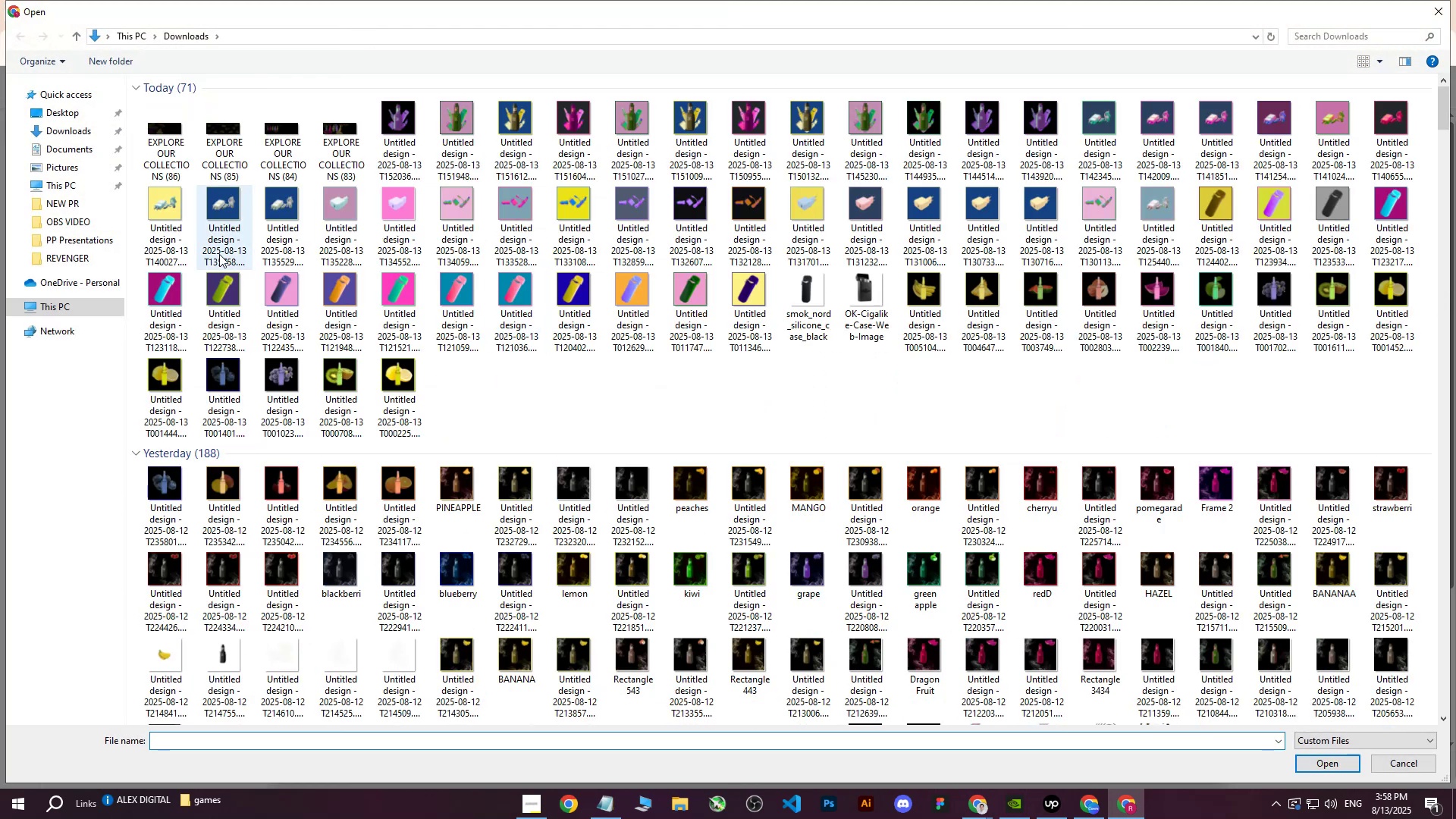 
left_click([155, 112])
 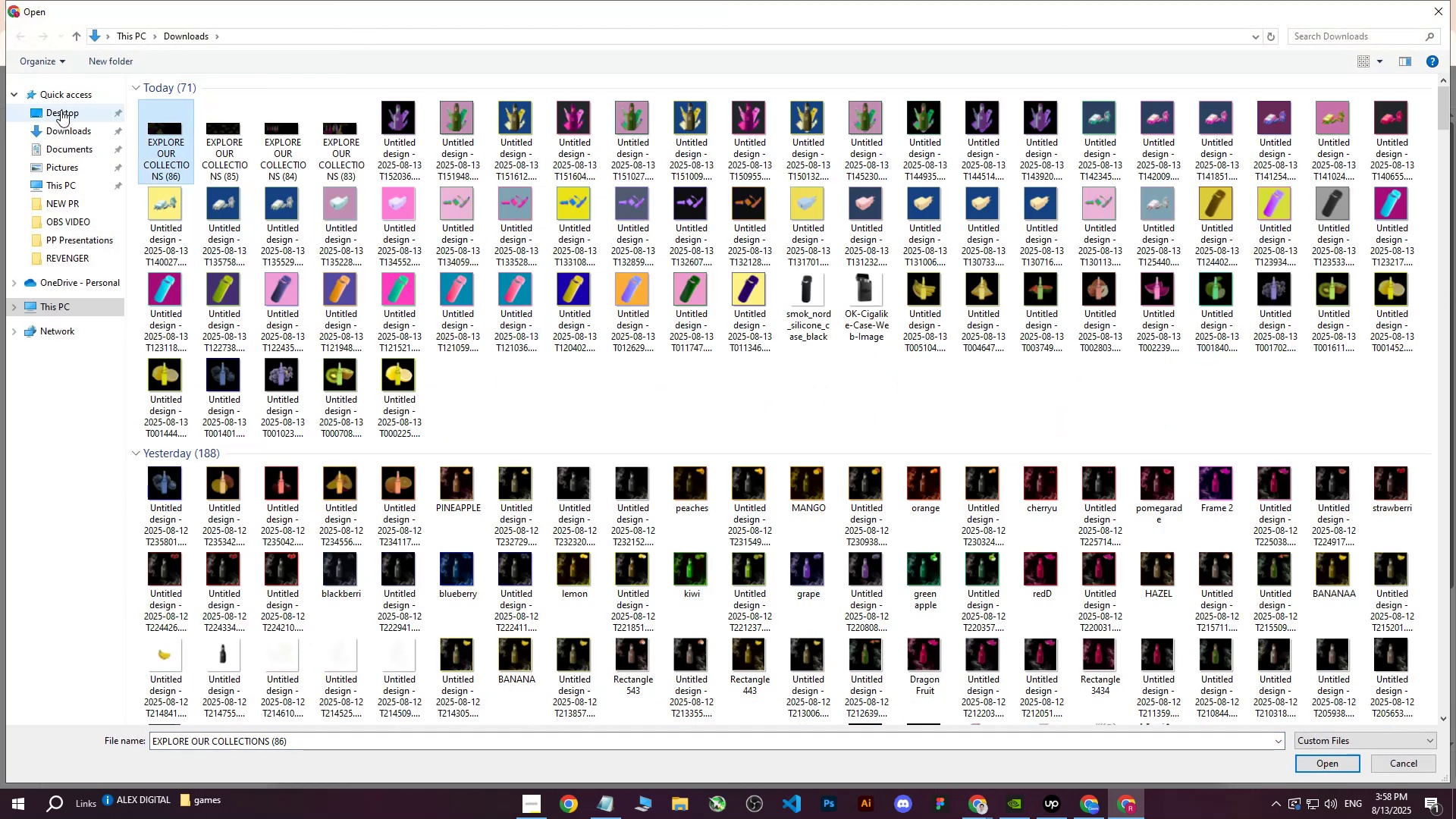 
double_click([74, 137])
 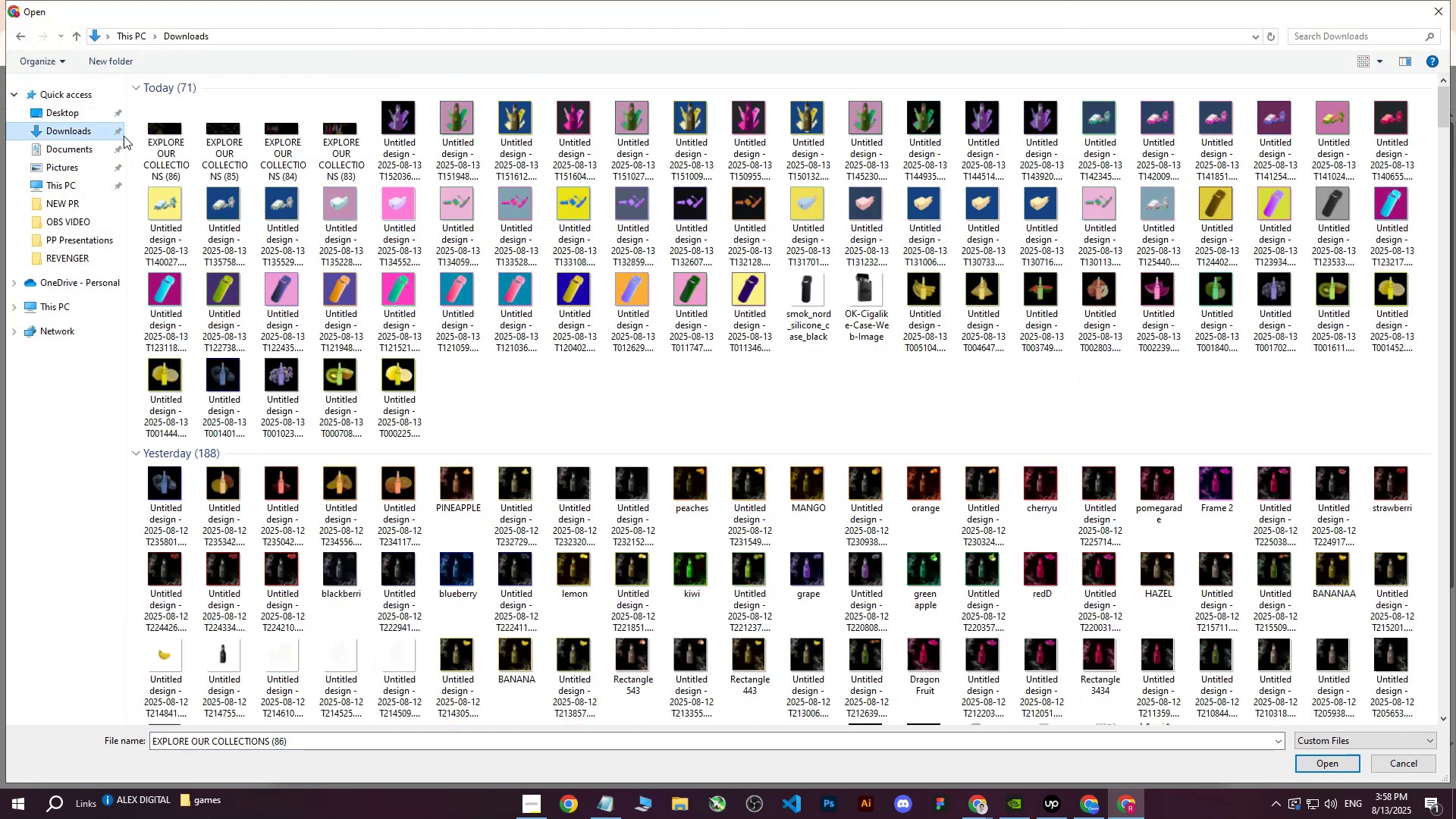 
left_click([177, 134])
 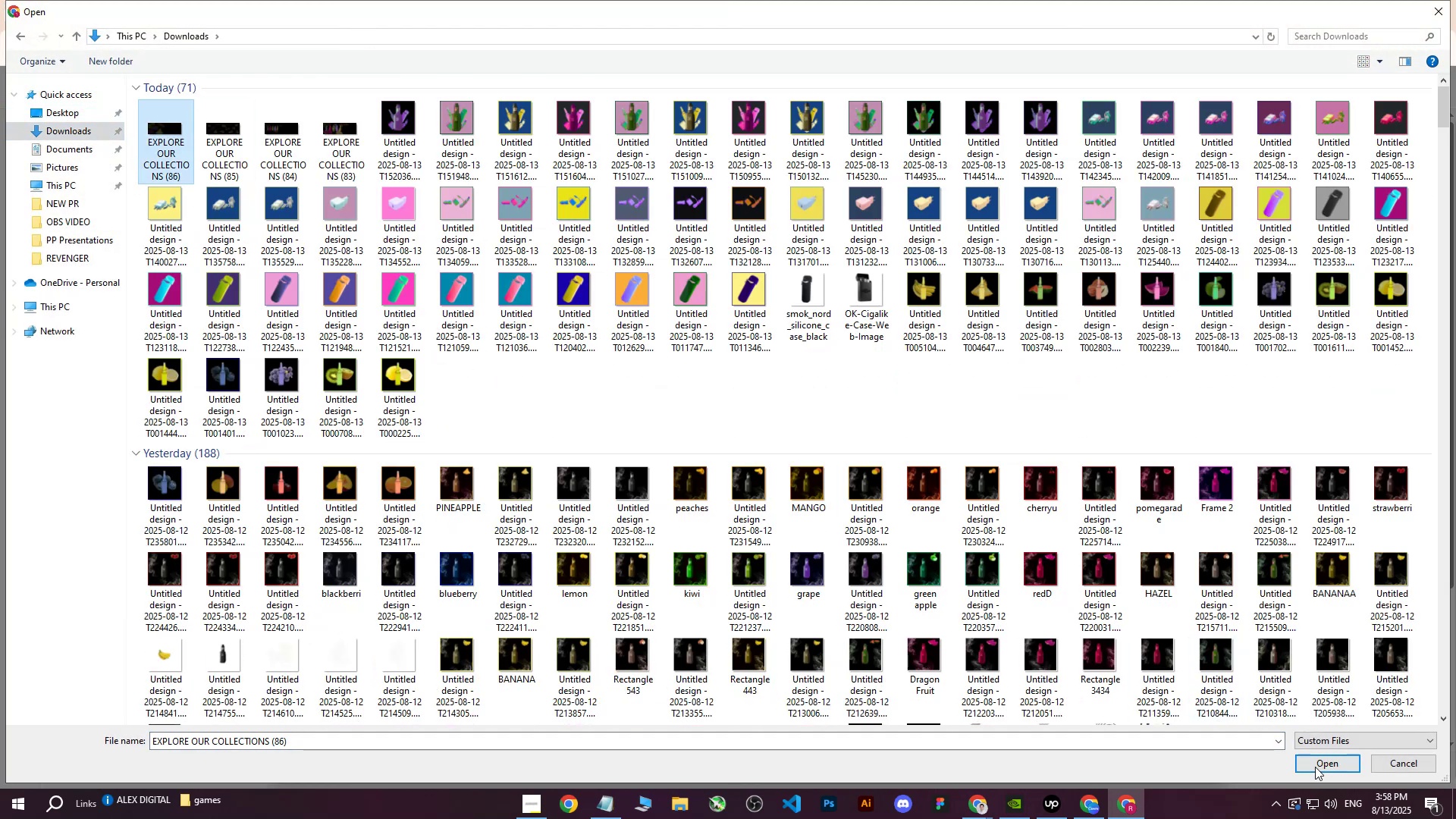 
left_click([1315, 767])
 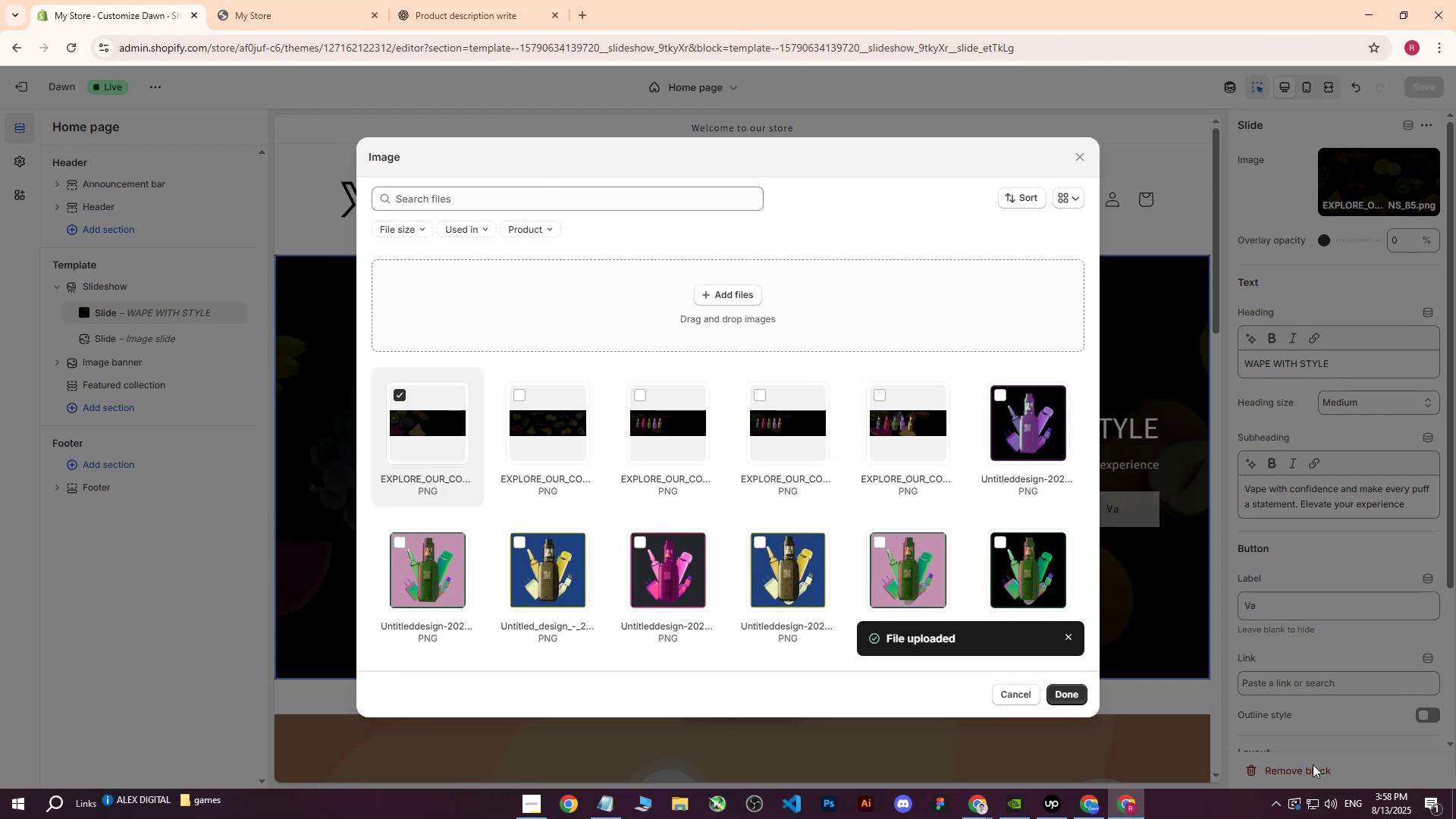 
wait(6.63)
 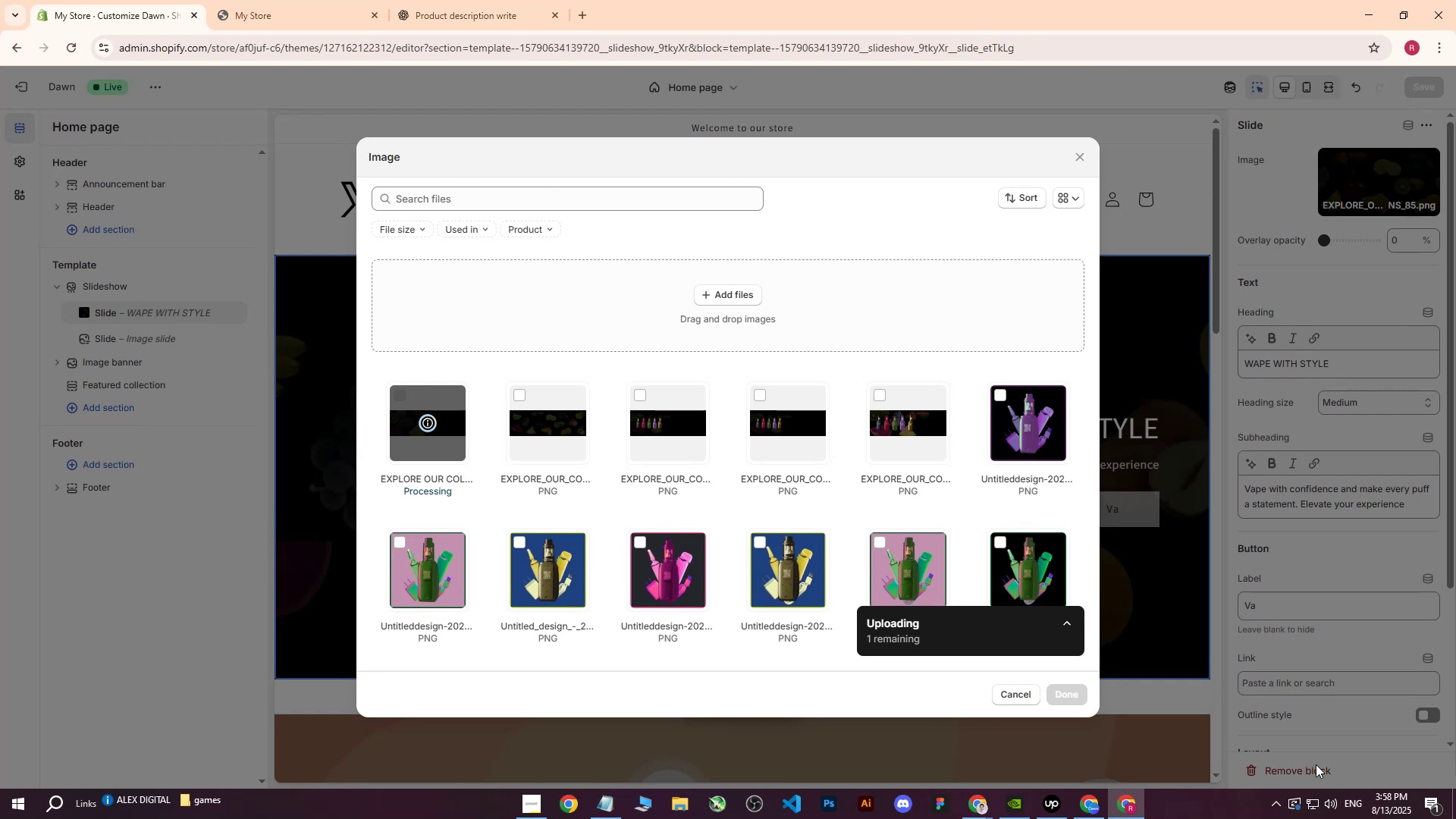 
left_click([1049, 695])
 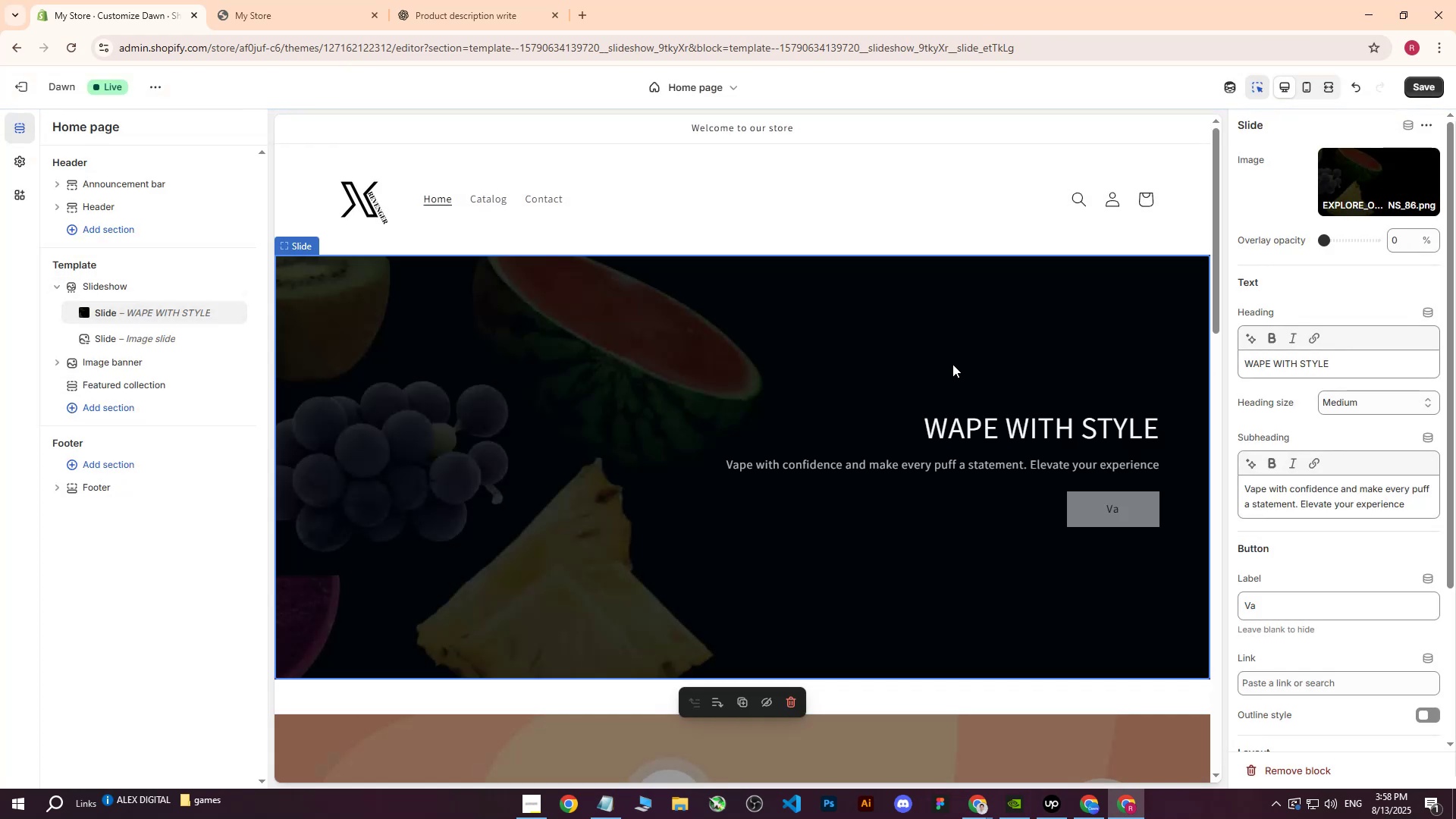 
scroll: coordinate [968, 359], scroll_direction: down, amount: 1.0
 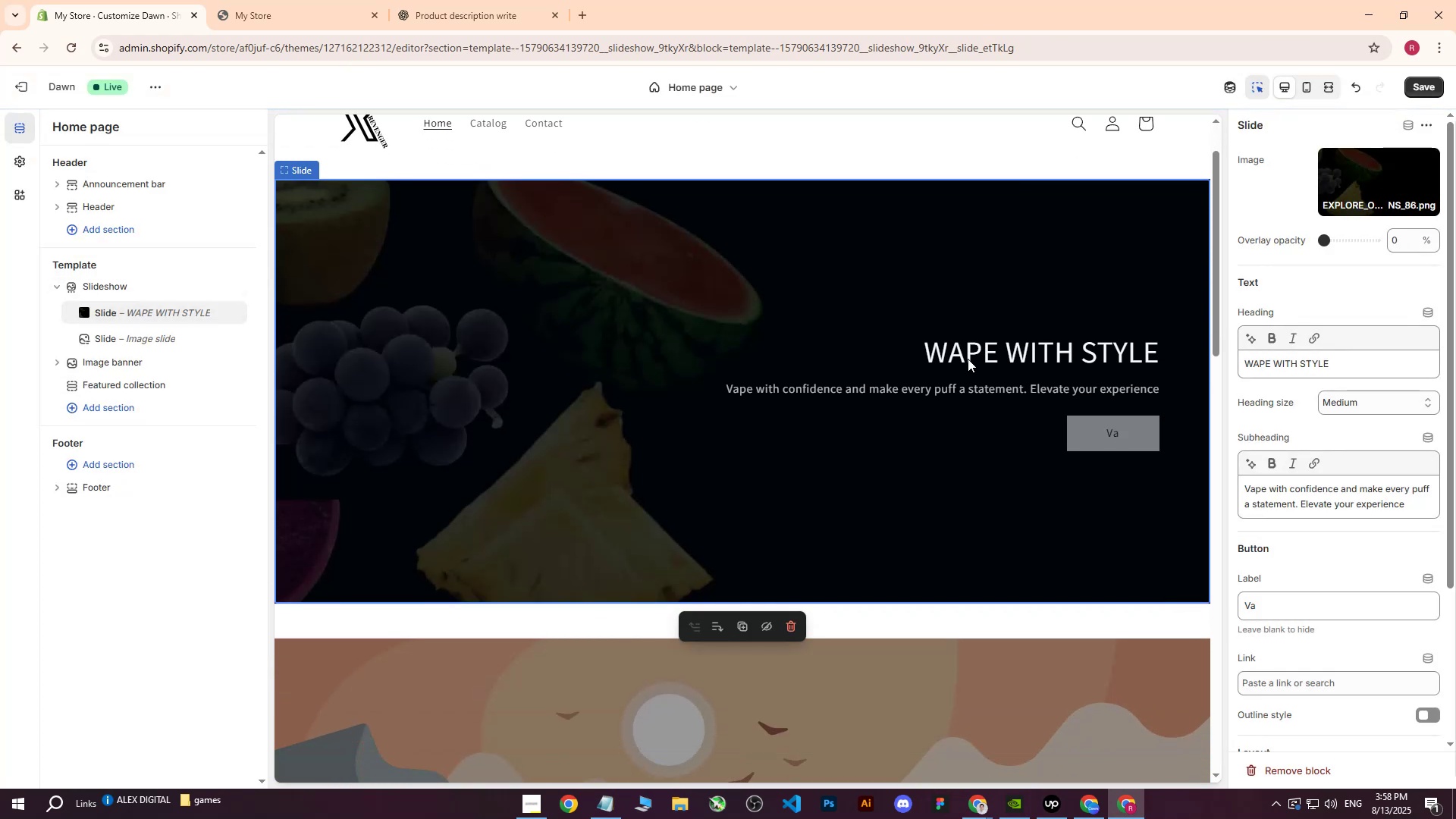 
scroll: coordinate [968, 359], scroll_direction: up, amount: 1.0
 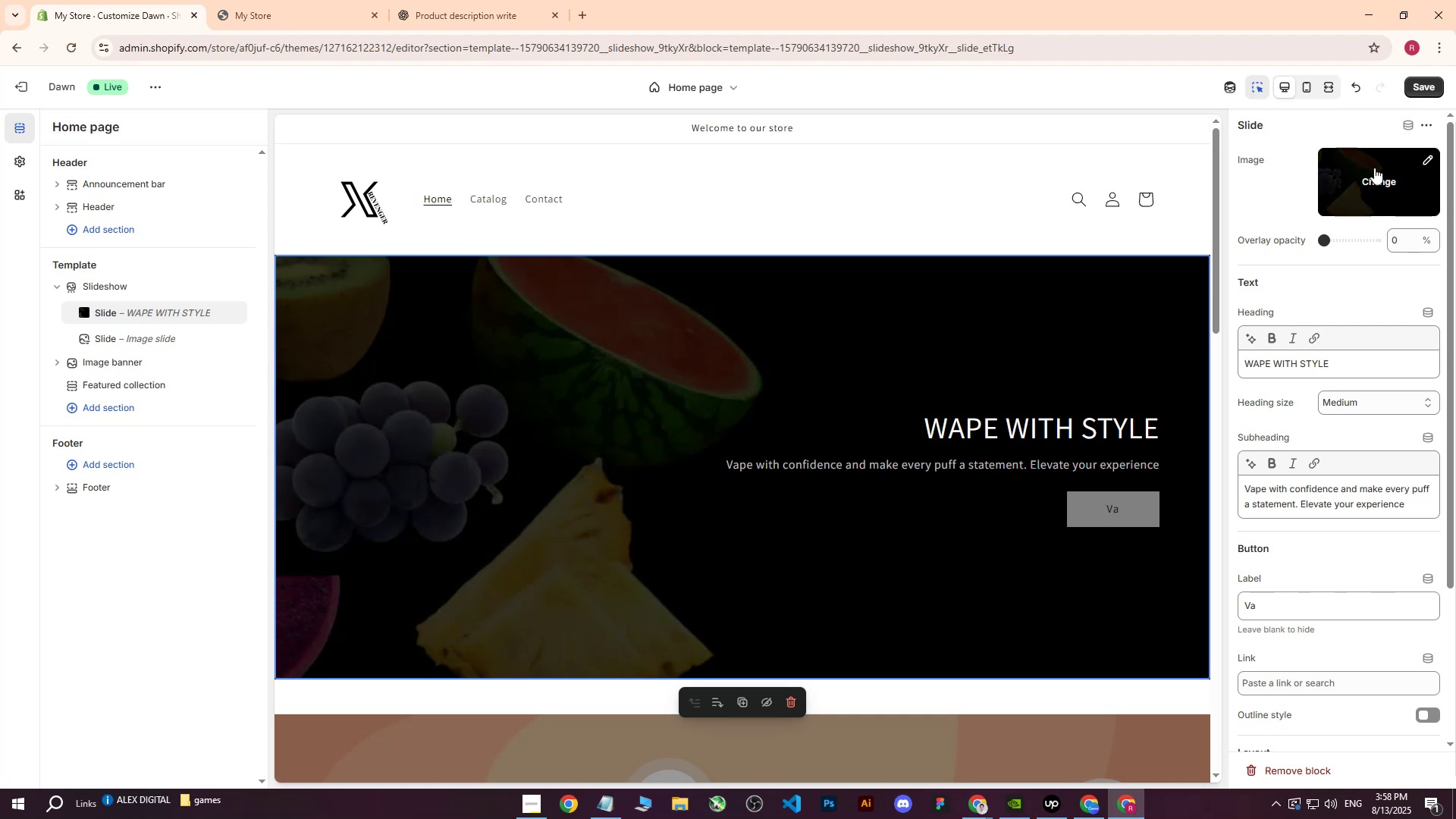 
left_click([1425, 86])
 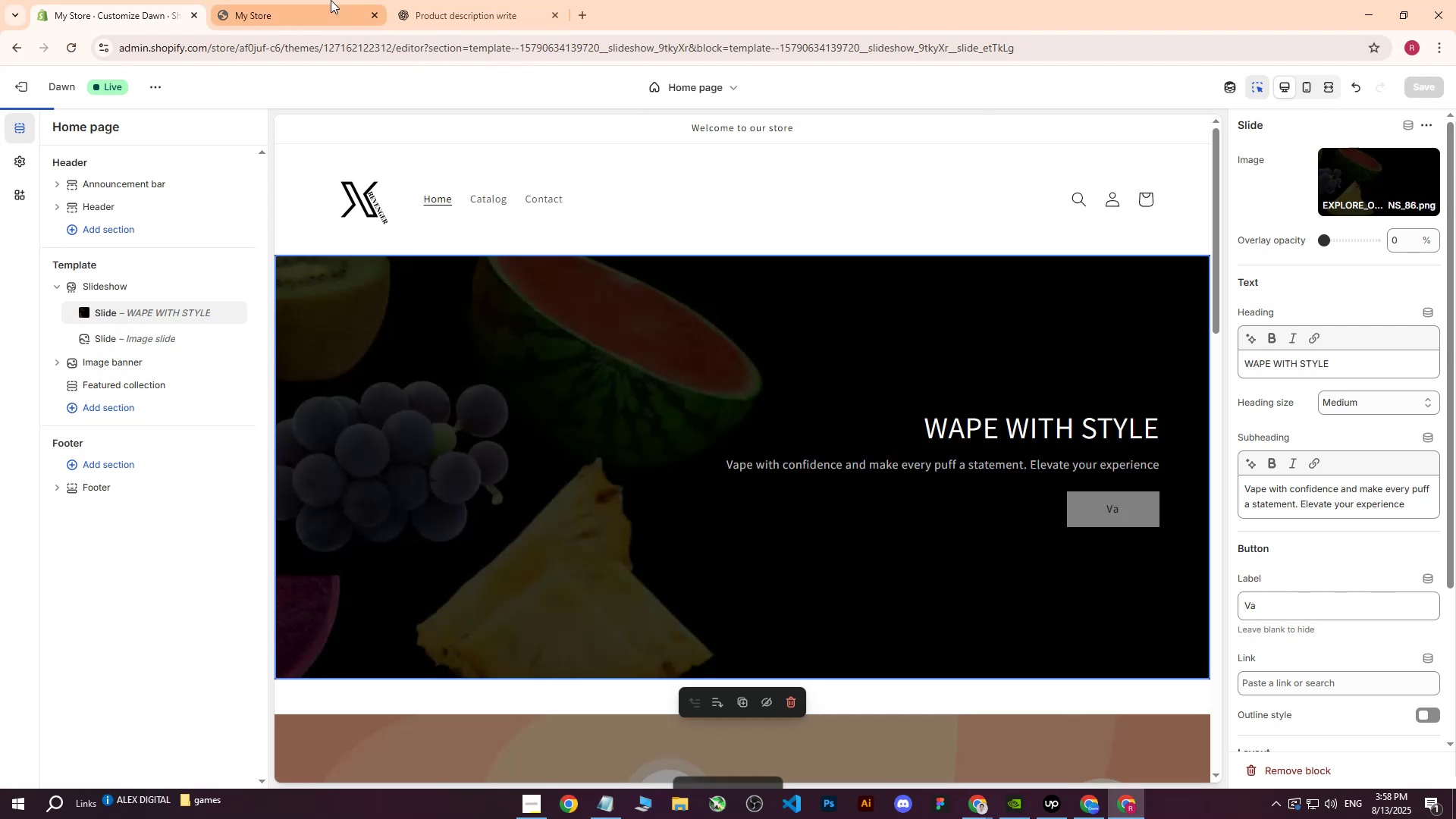 
left_click([330, 0])
 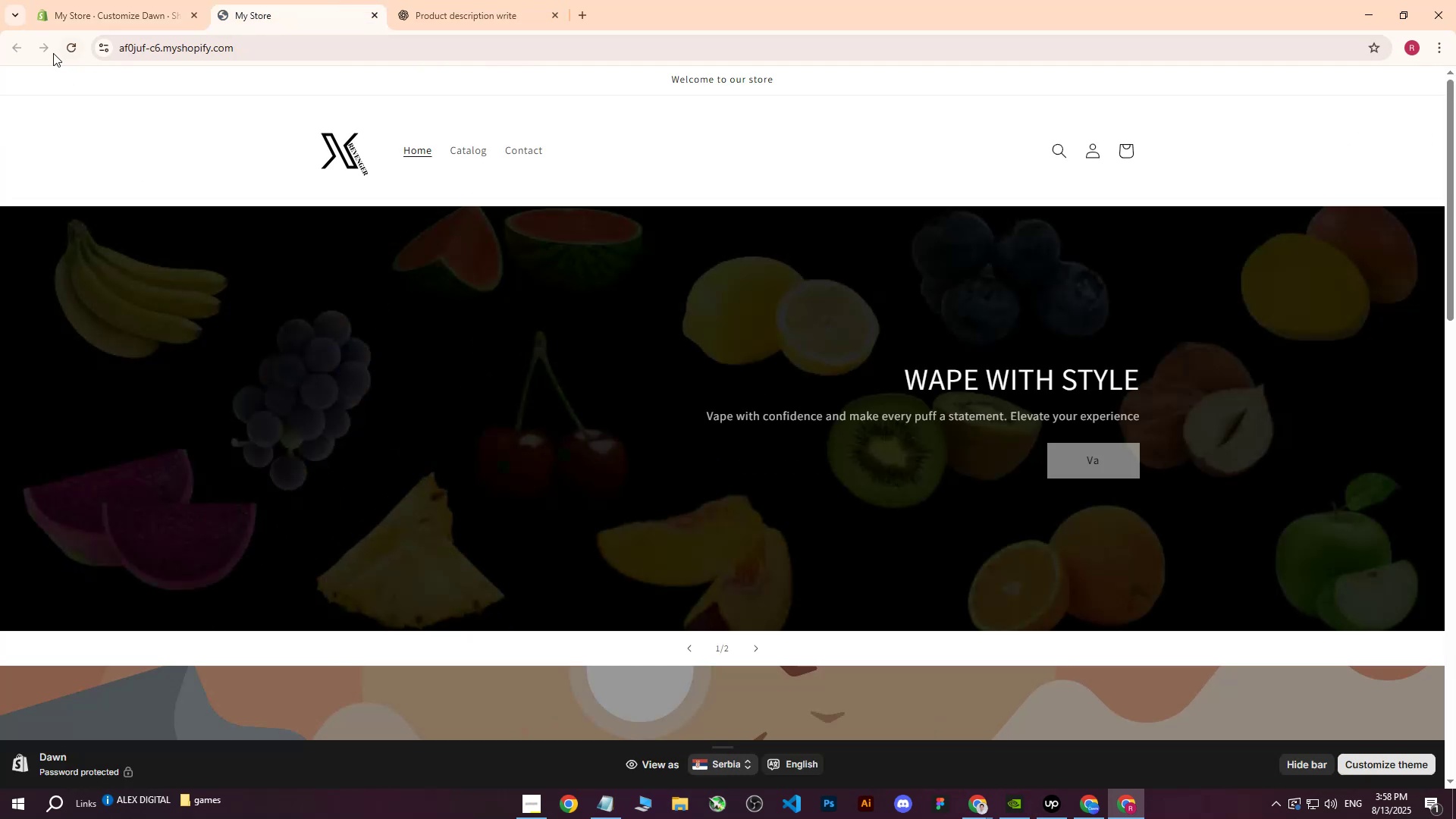 
left_click([67, 46])
 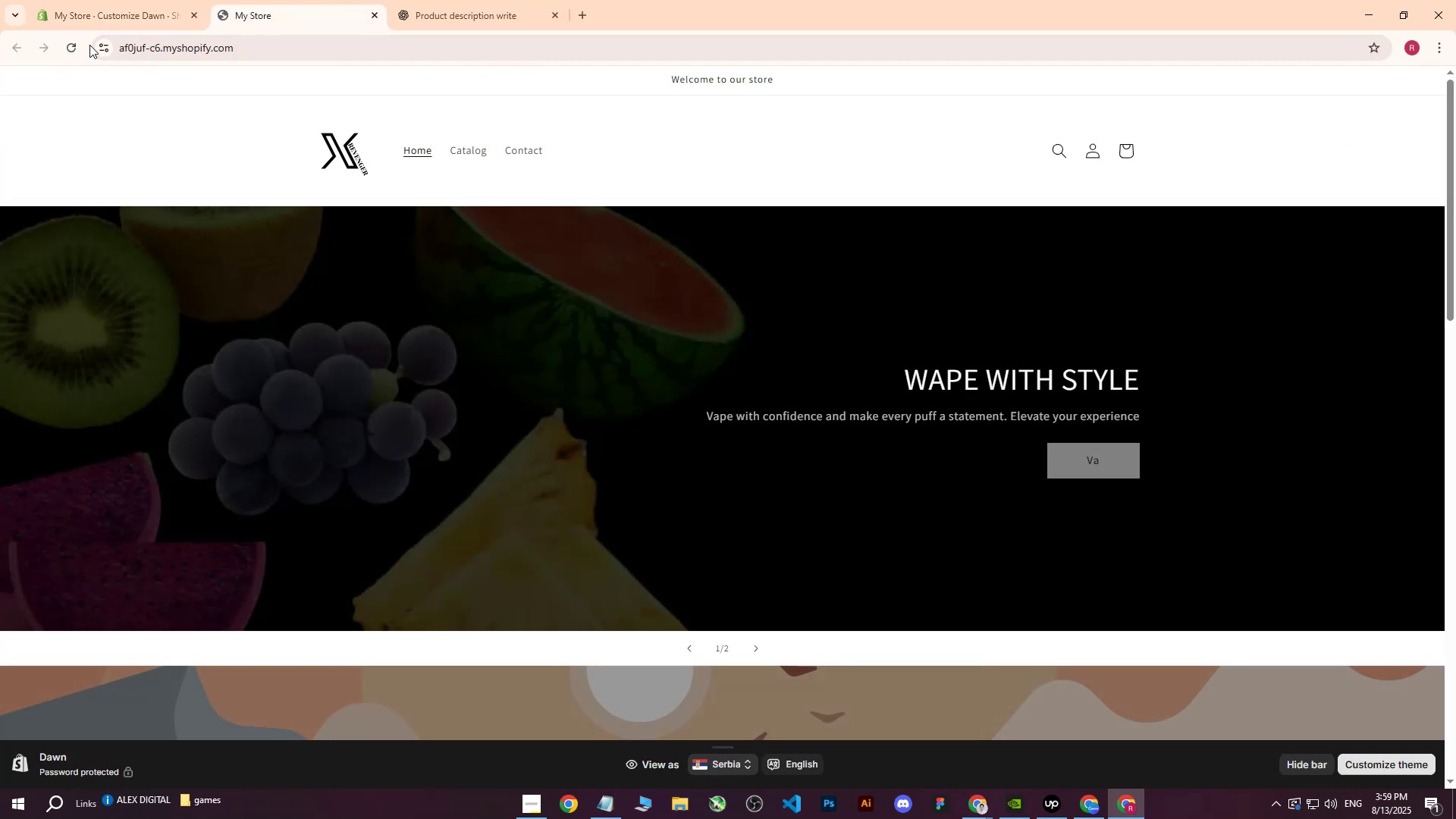 
wait(6.85)
 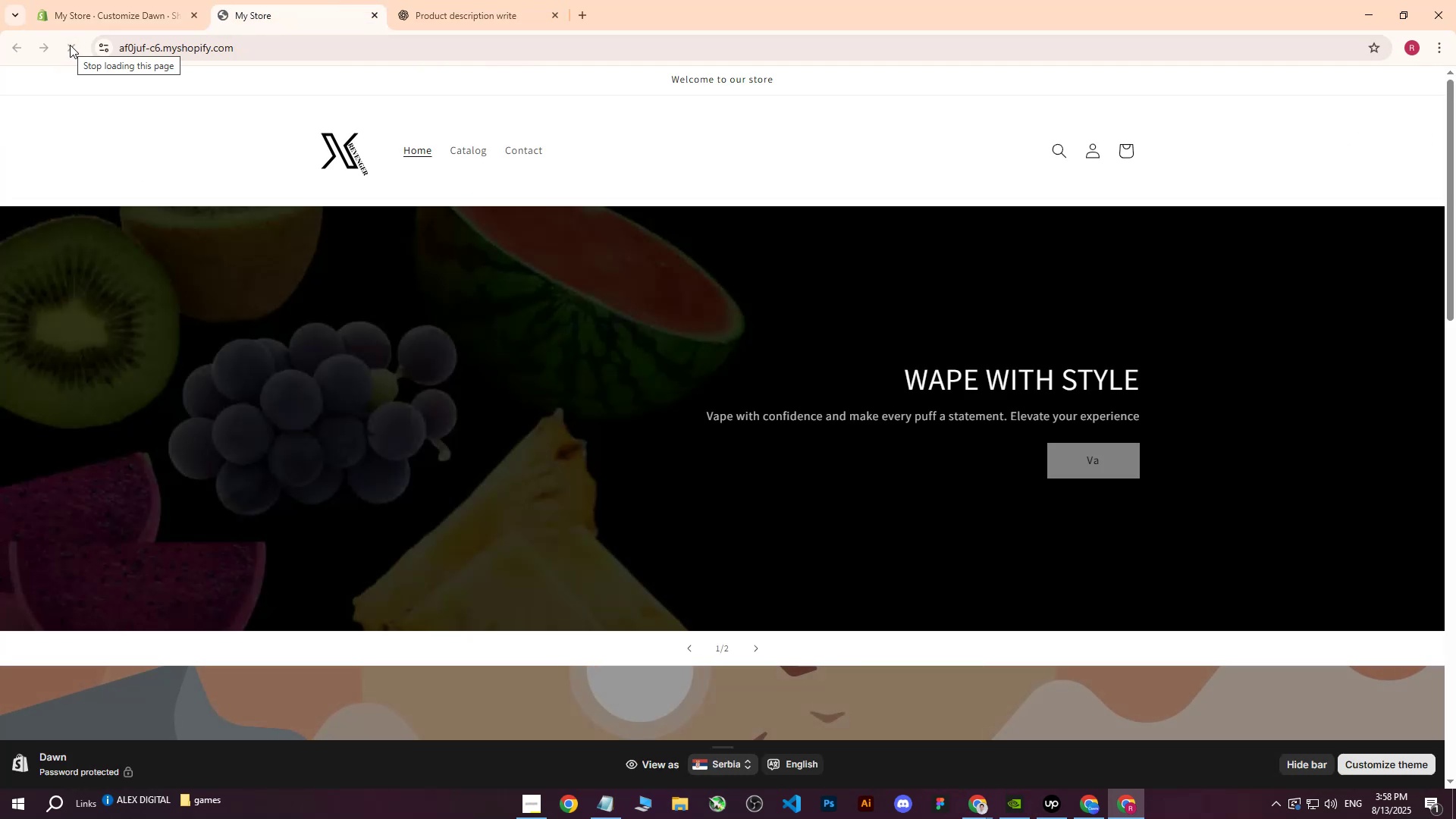 
left_click([68, 43])
 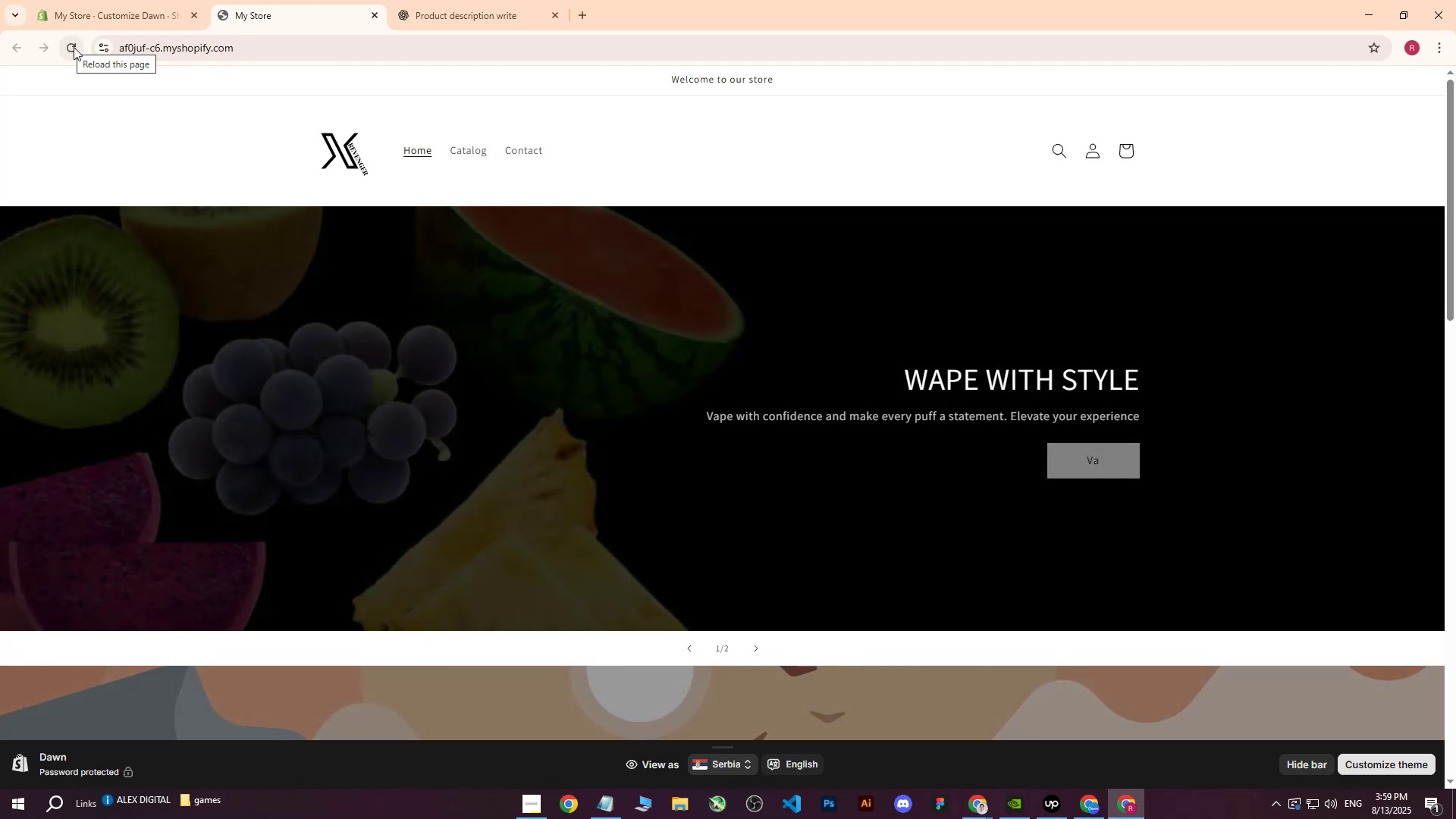 
left_click([1086, 816])
 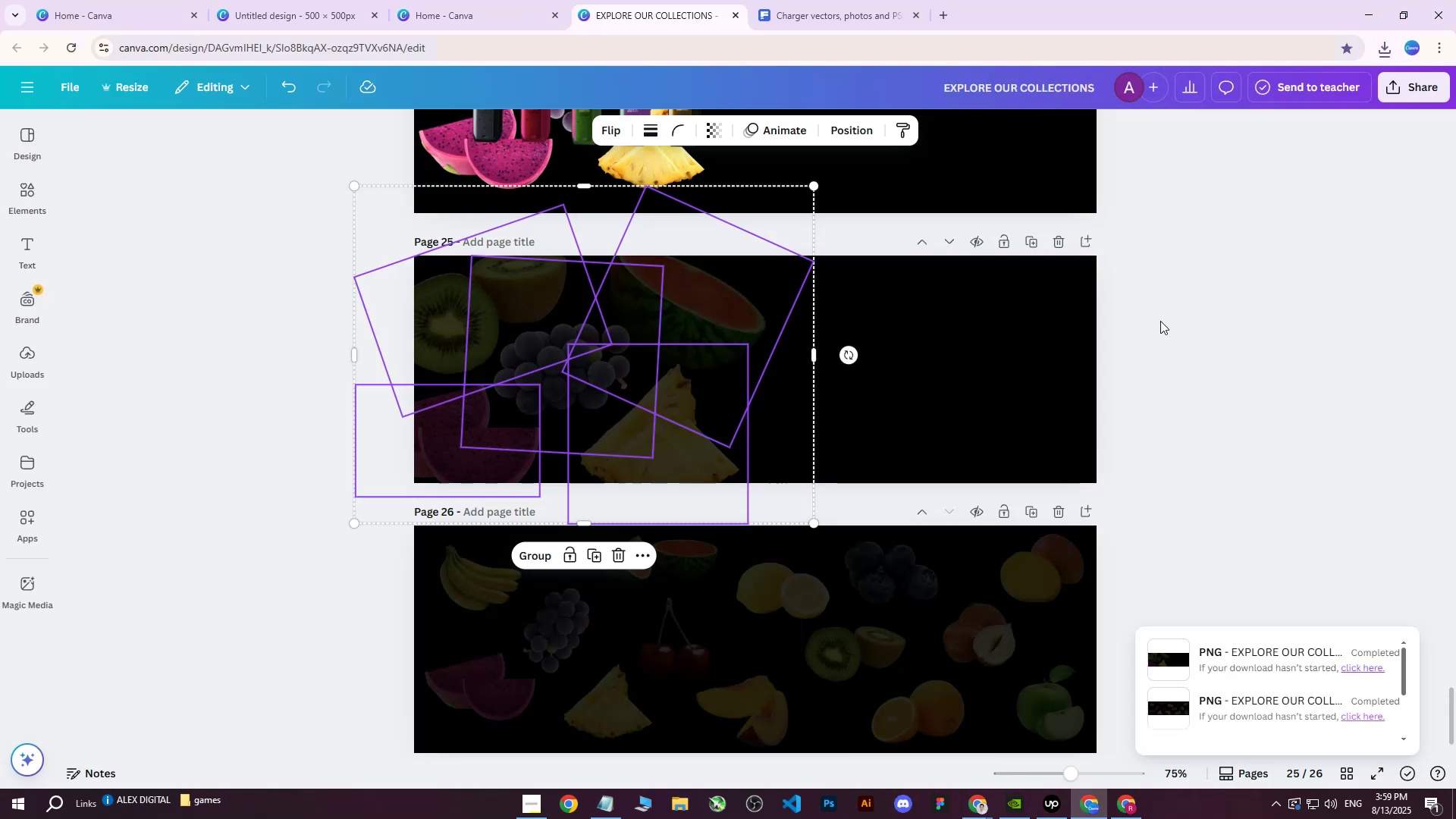 
scroll: coordinate [1116, 344], scroll_direction: up, amount: 3.0
 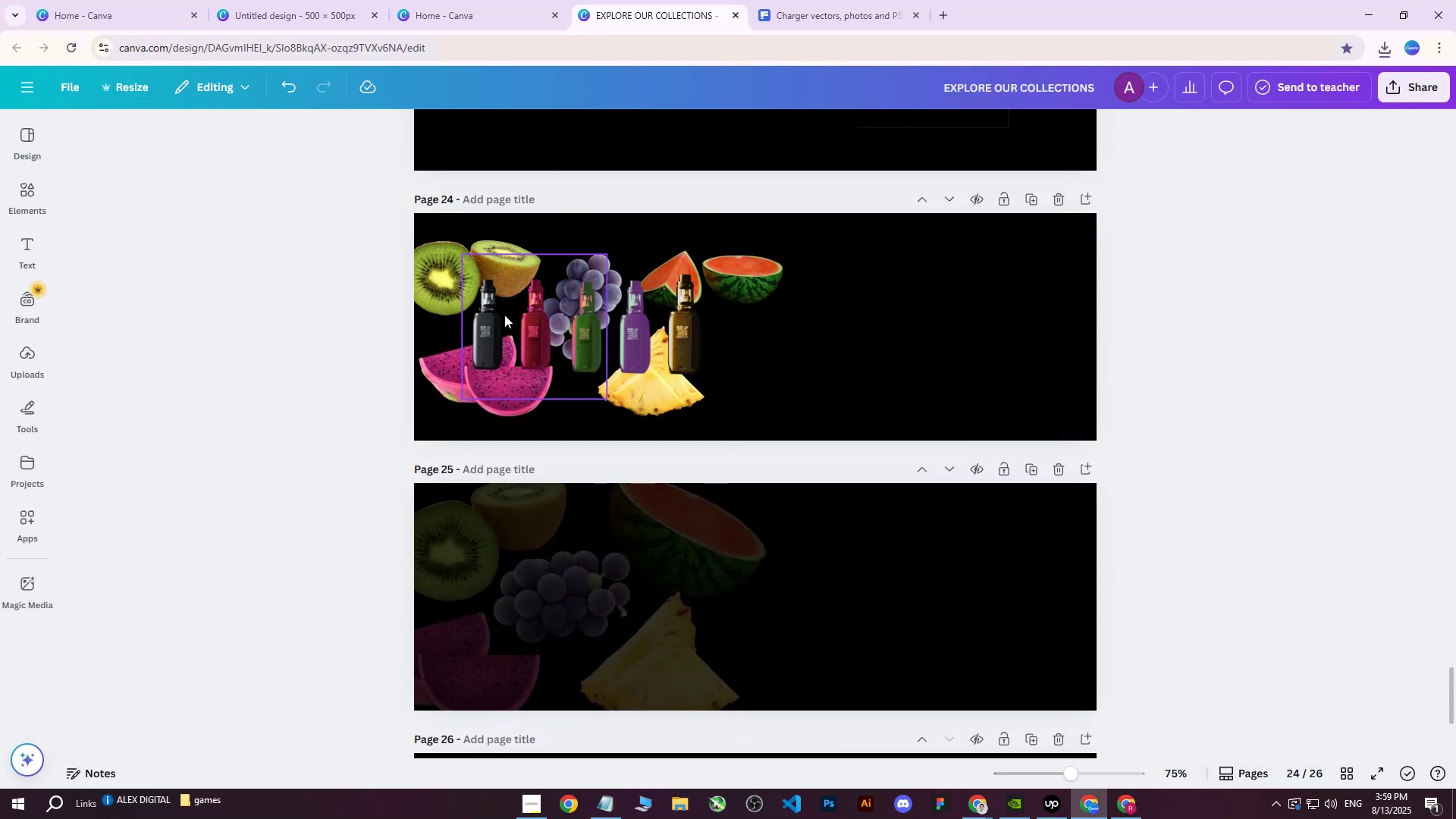 
left_click([478, 307])
 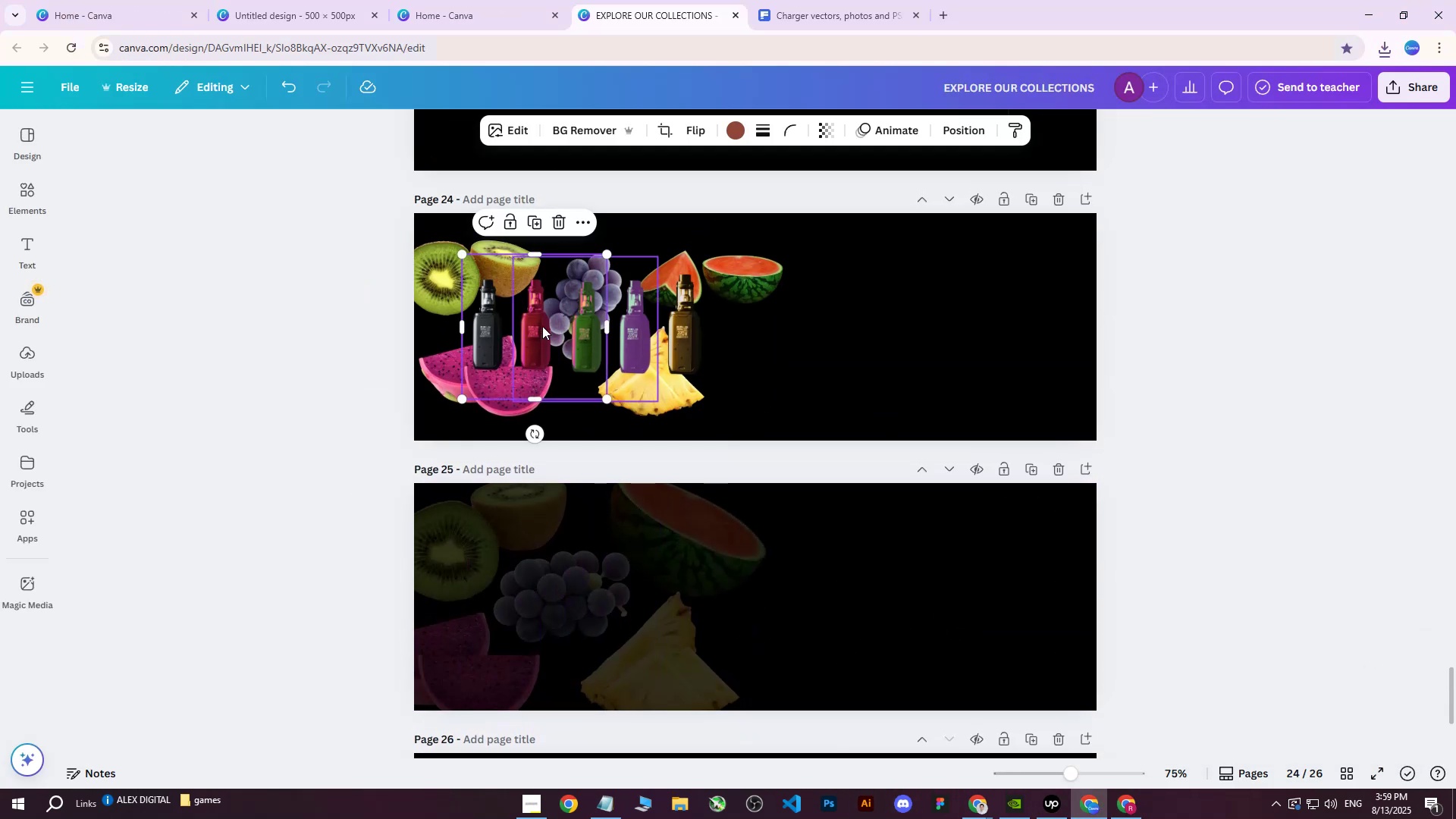 
hold_key(key=ShiftLeft, duration=1.52)
left_click([540, 326])
 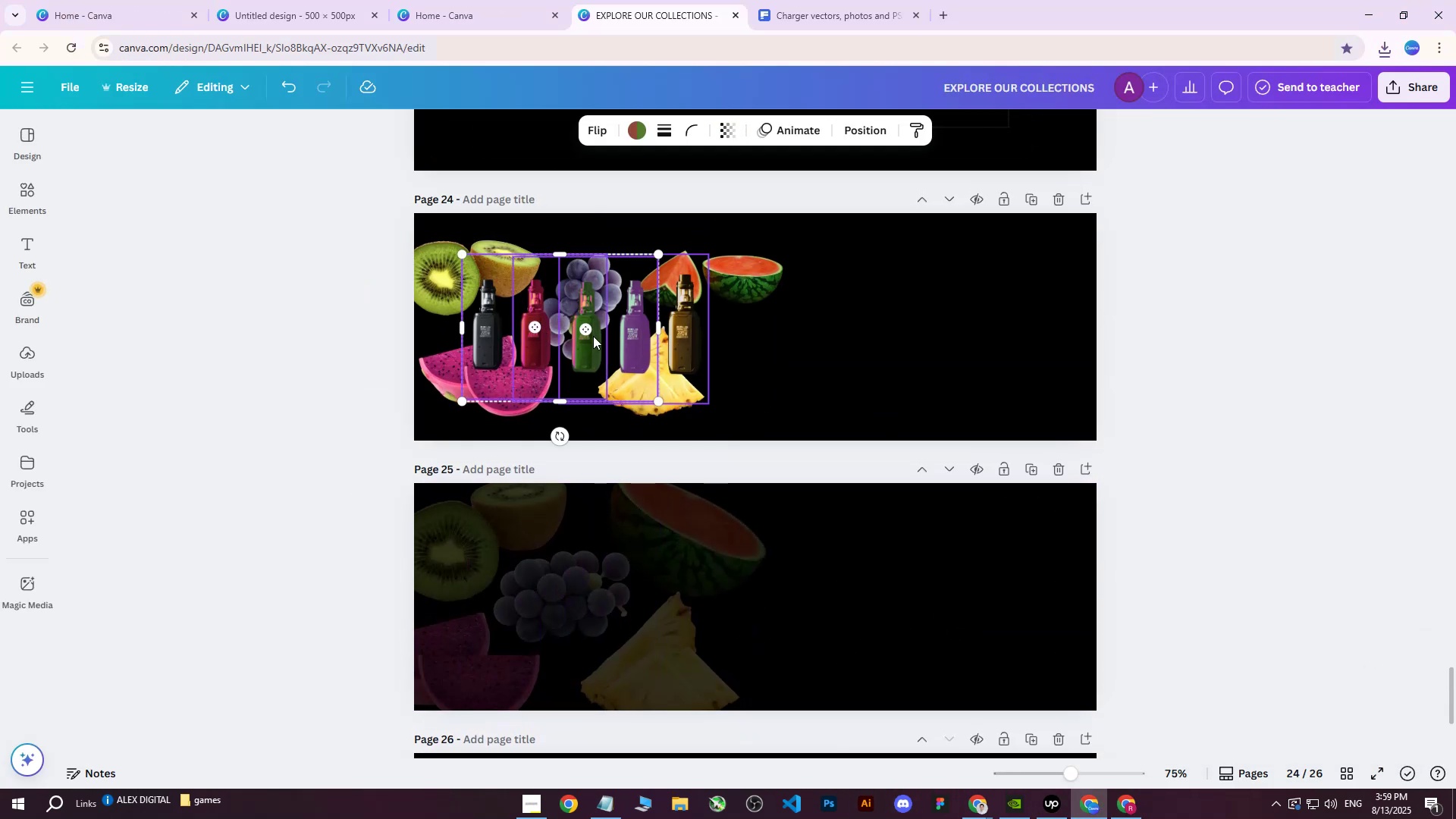 
left_click([593, 336])
 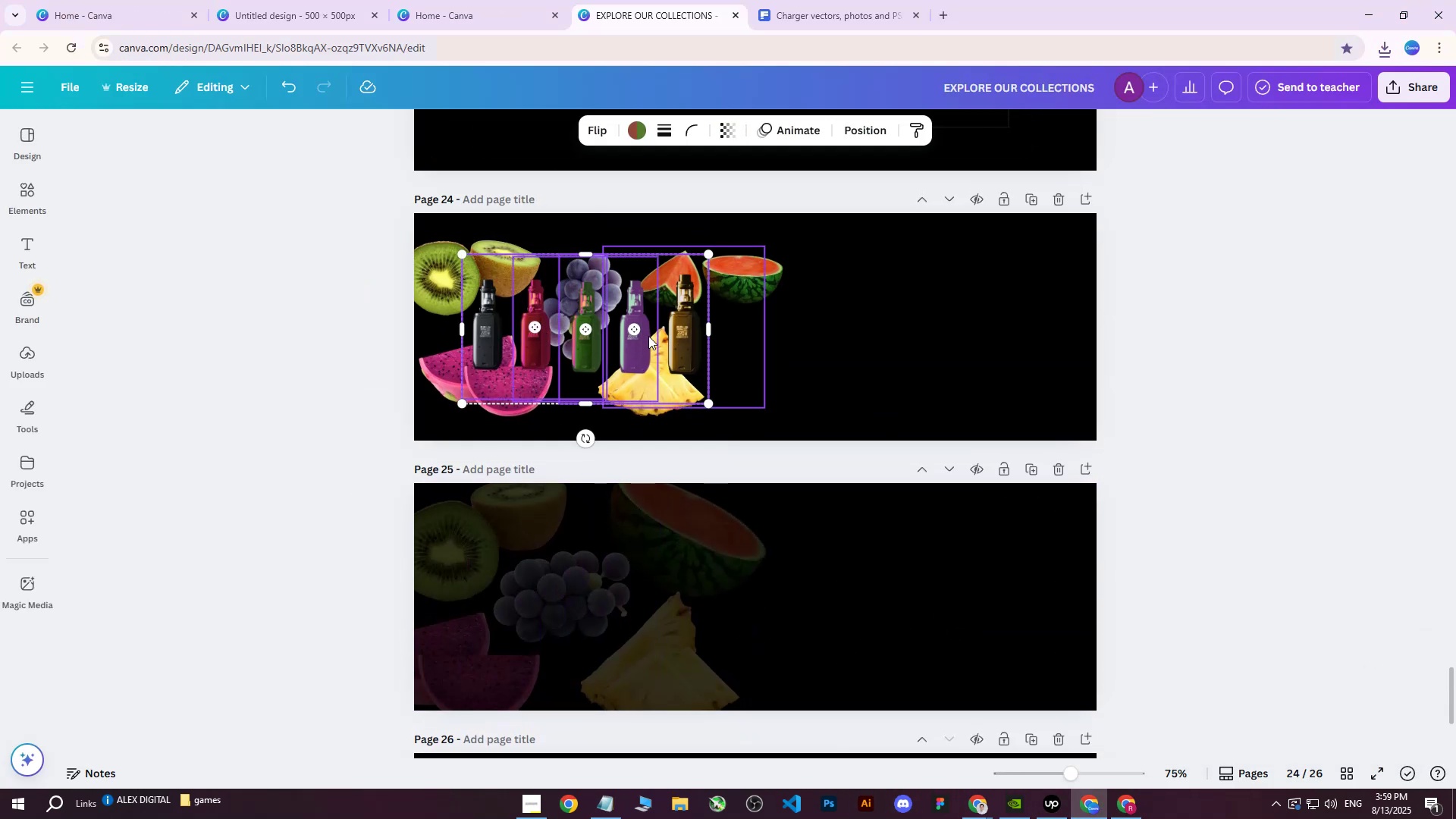 
hold_key(key=ShiftLeft, duration=1.52)
left_click([648, 336])
 